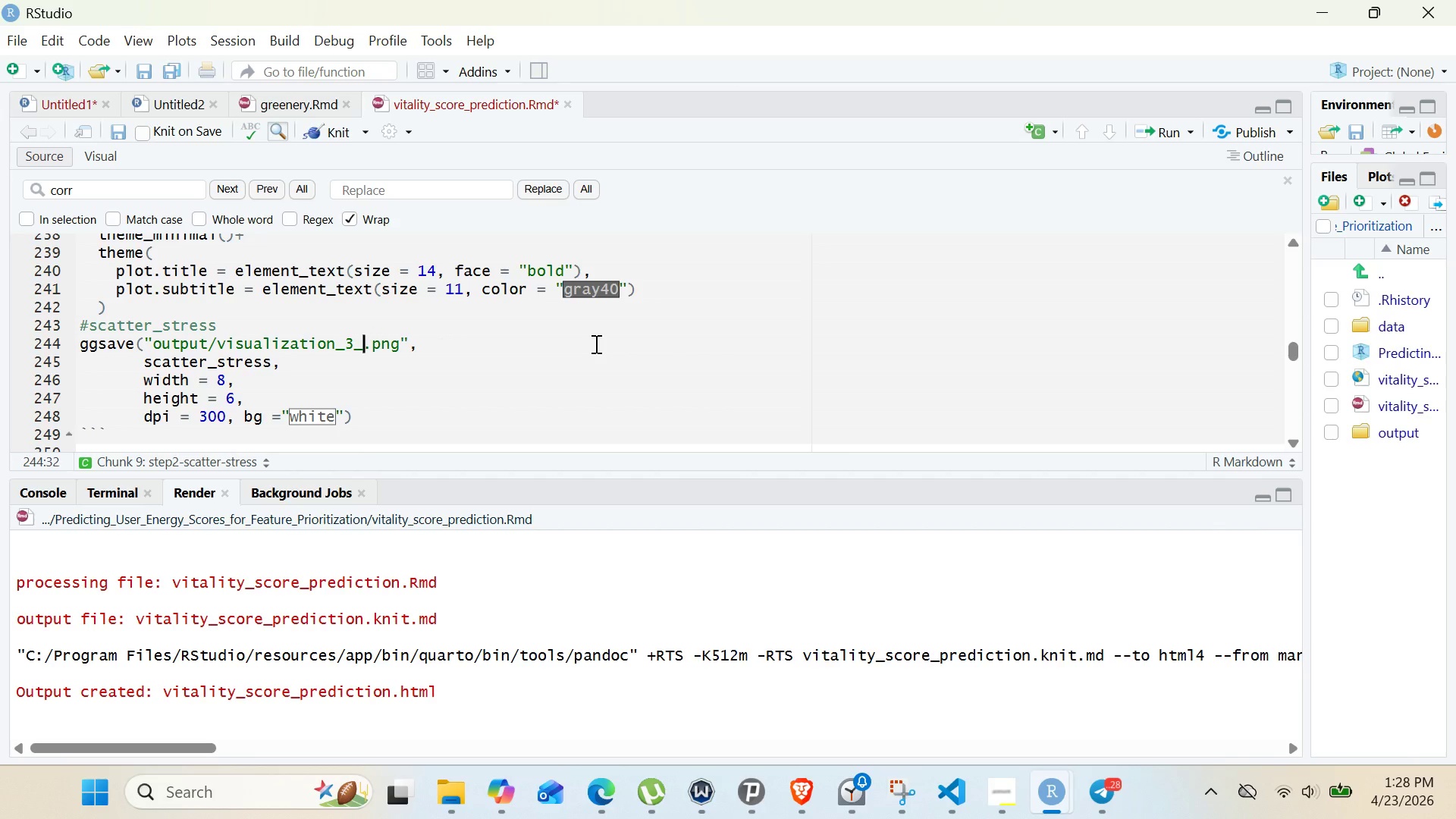 
key(Control+Backspace)
 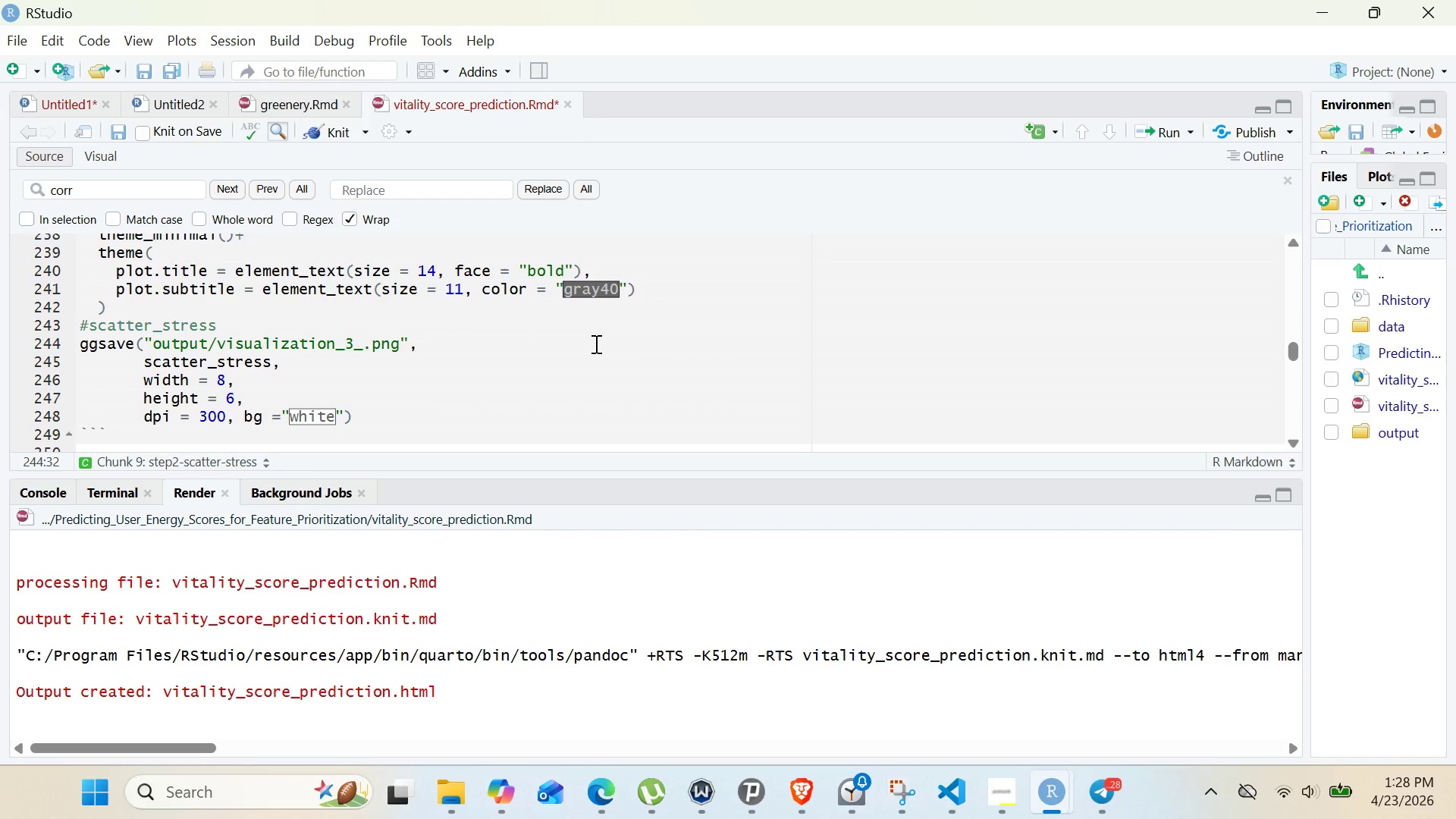 
key(Control+S)
 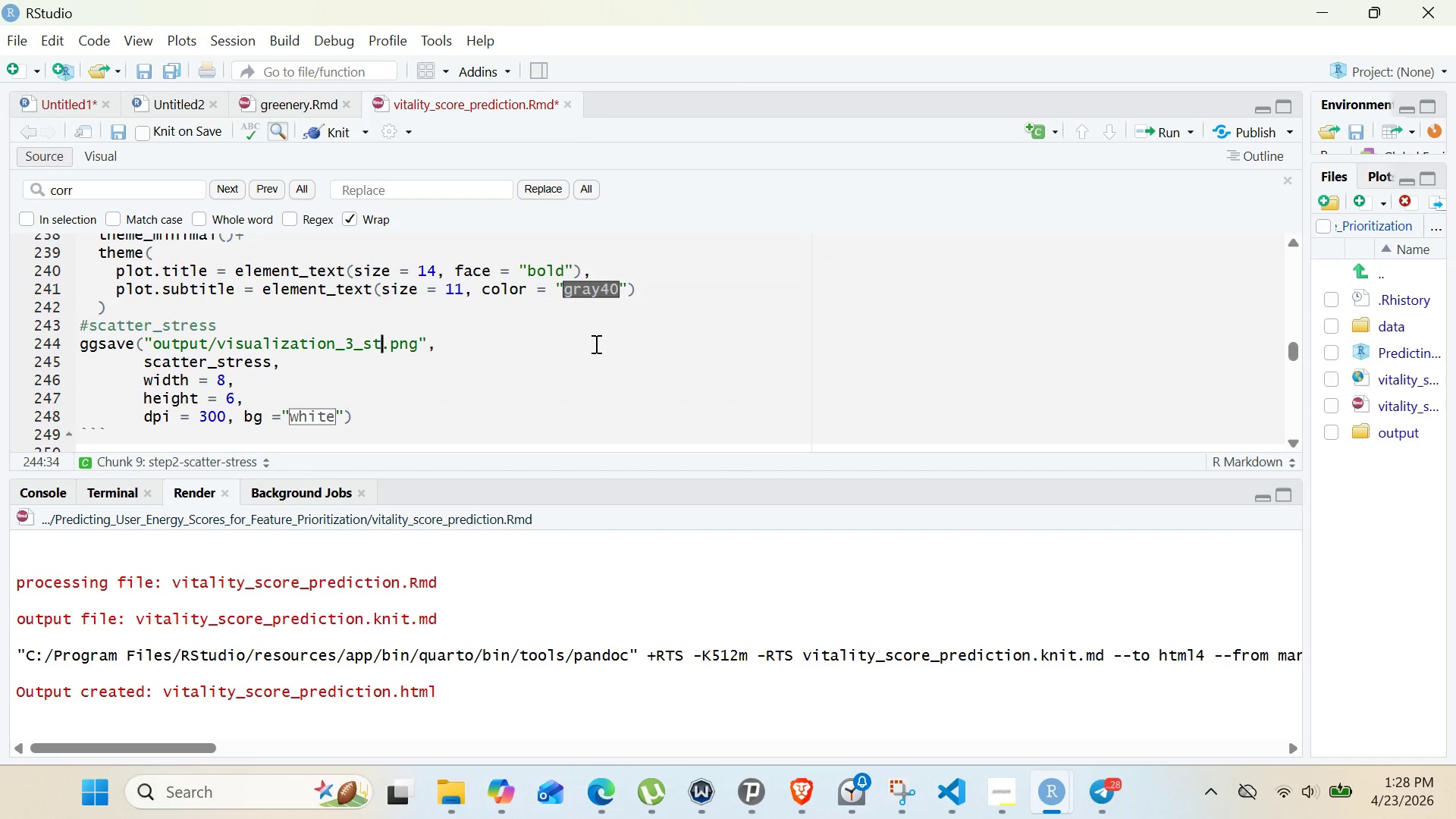 
key(Control+T)
 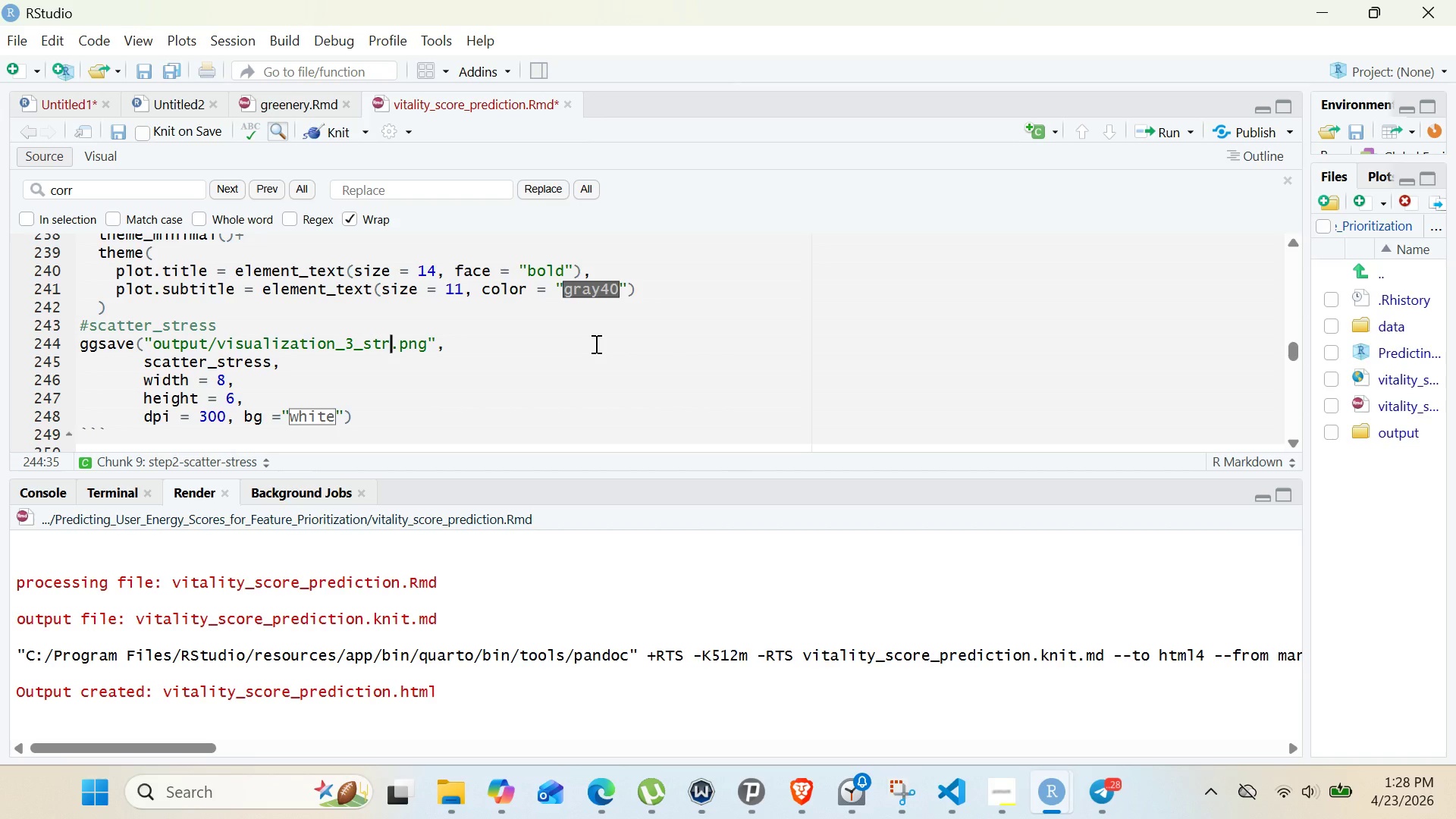 
key(Control+R)
 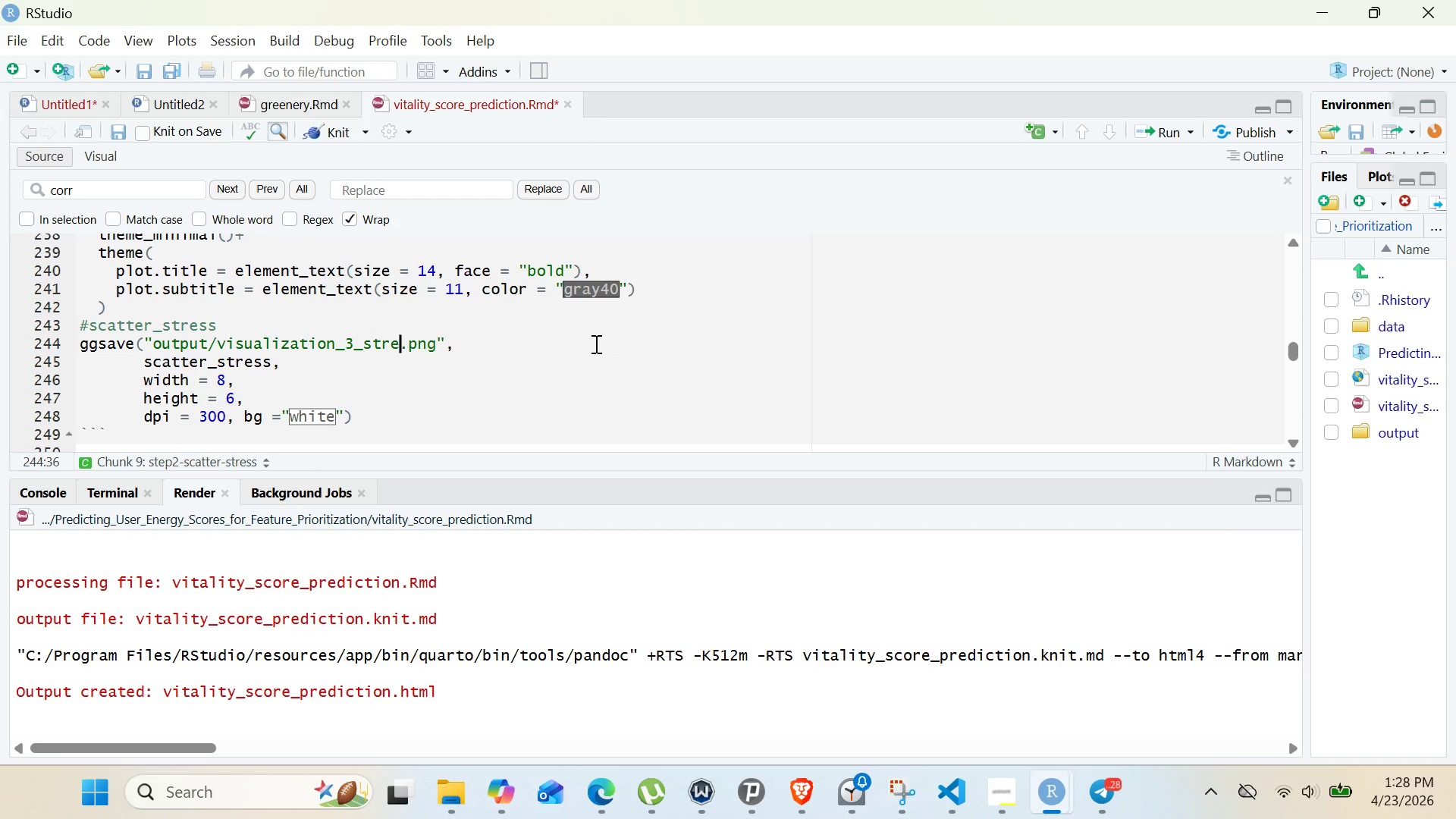 
key(Control+E)
 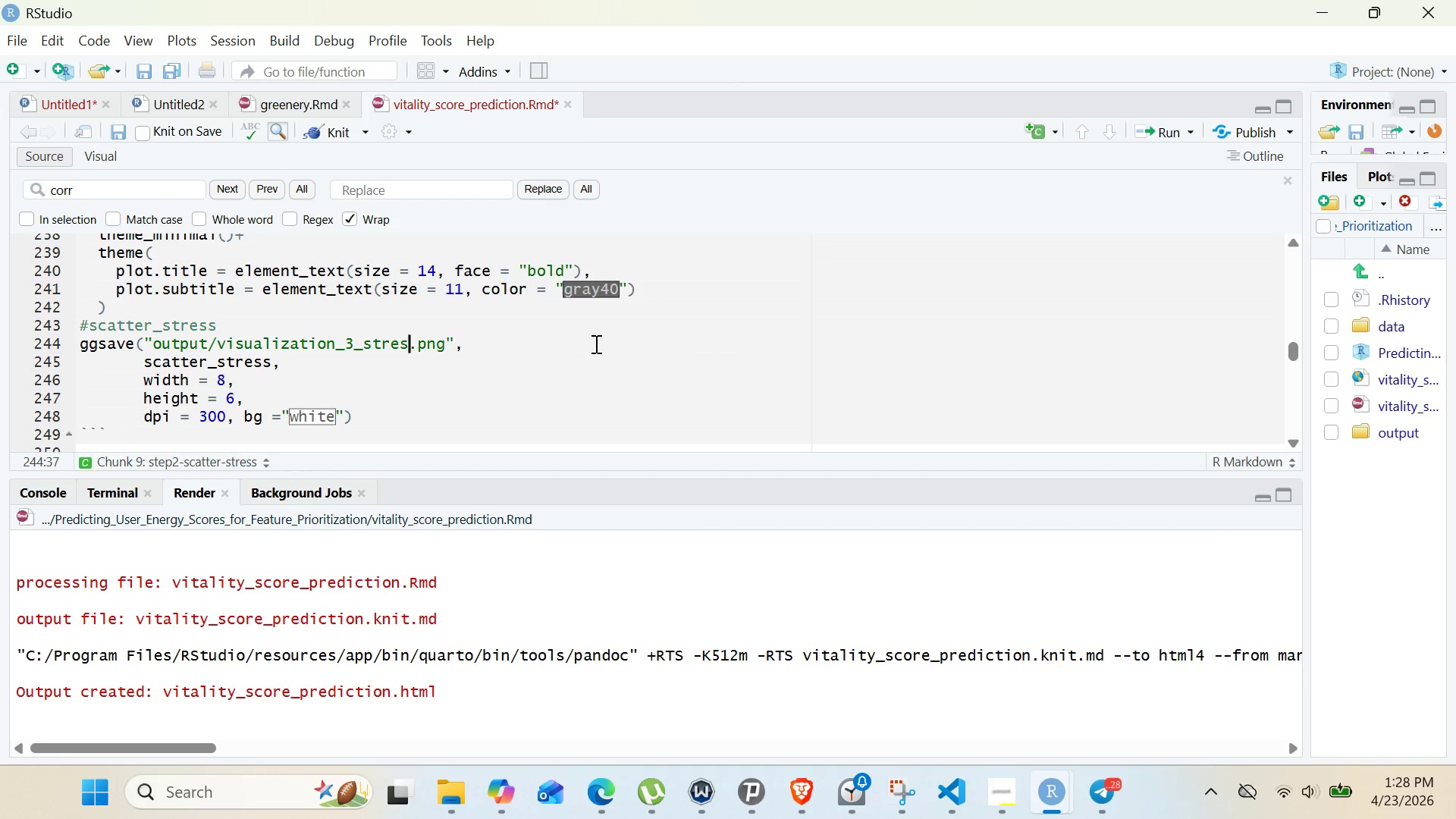 
key(Control+S)
 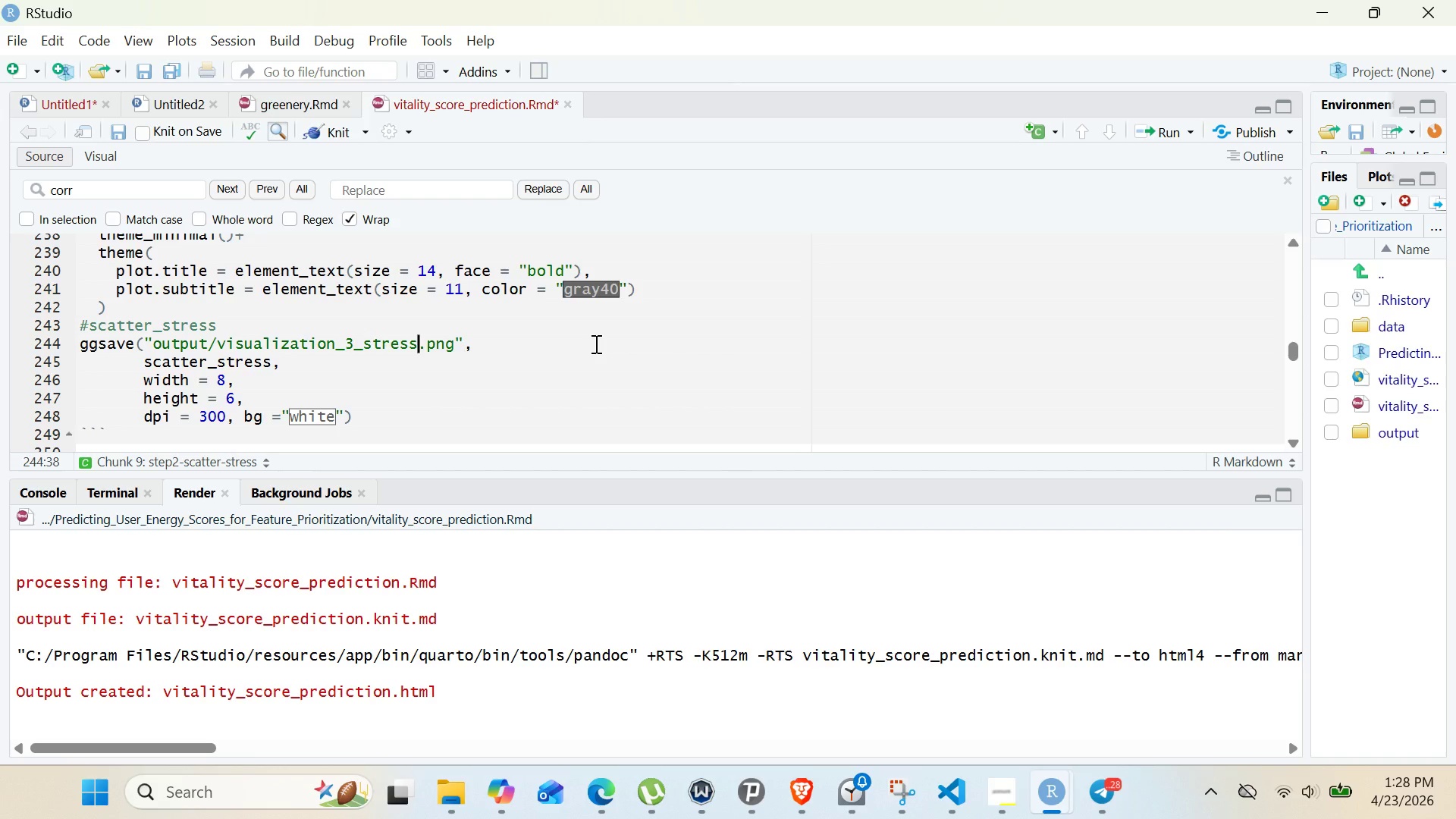 
key(Control+S)
 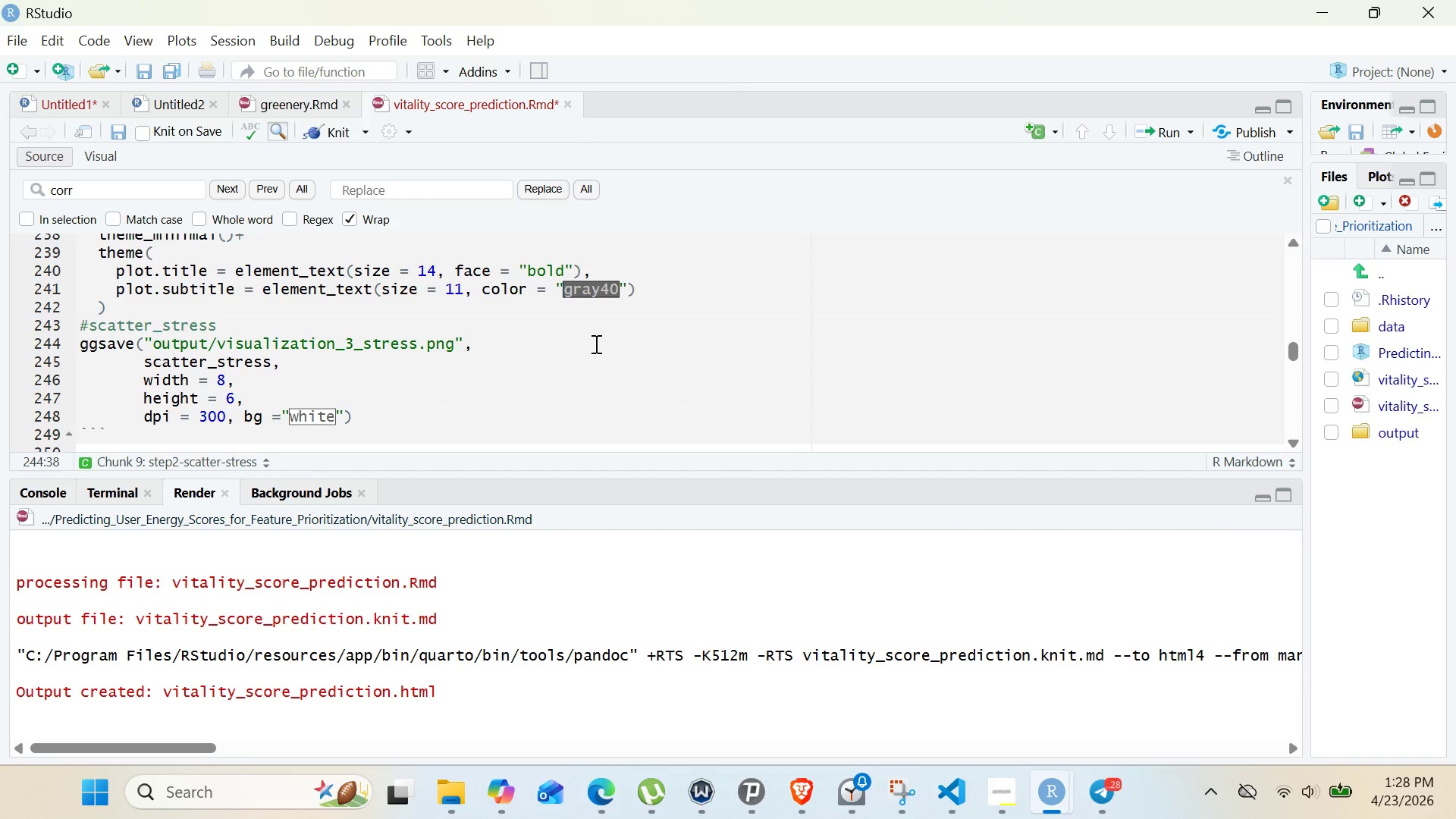 
key(Control+V)
 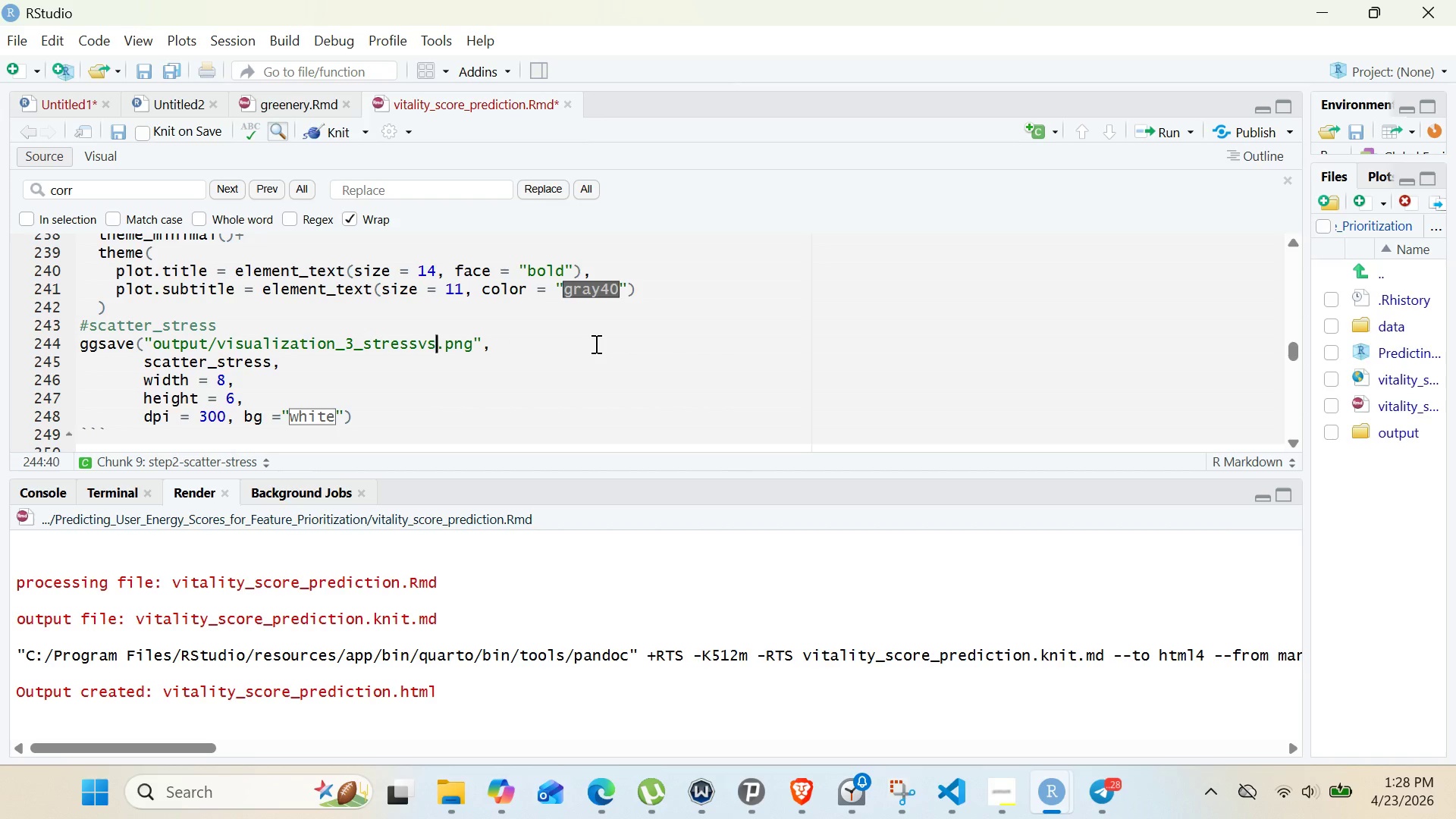 
key(Control+S)
 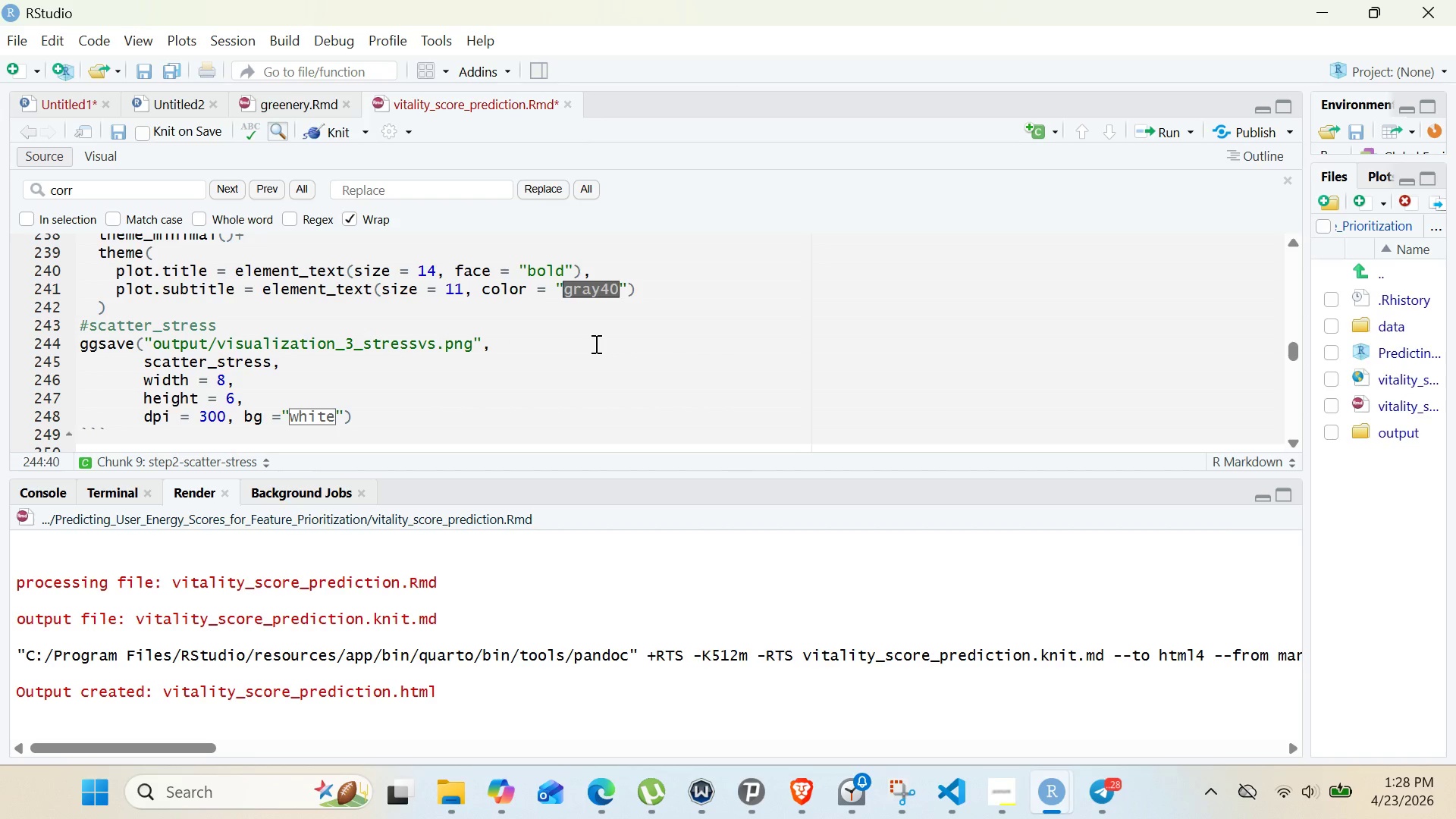 
key(Control+ArrowLeft)
 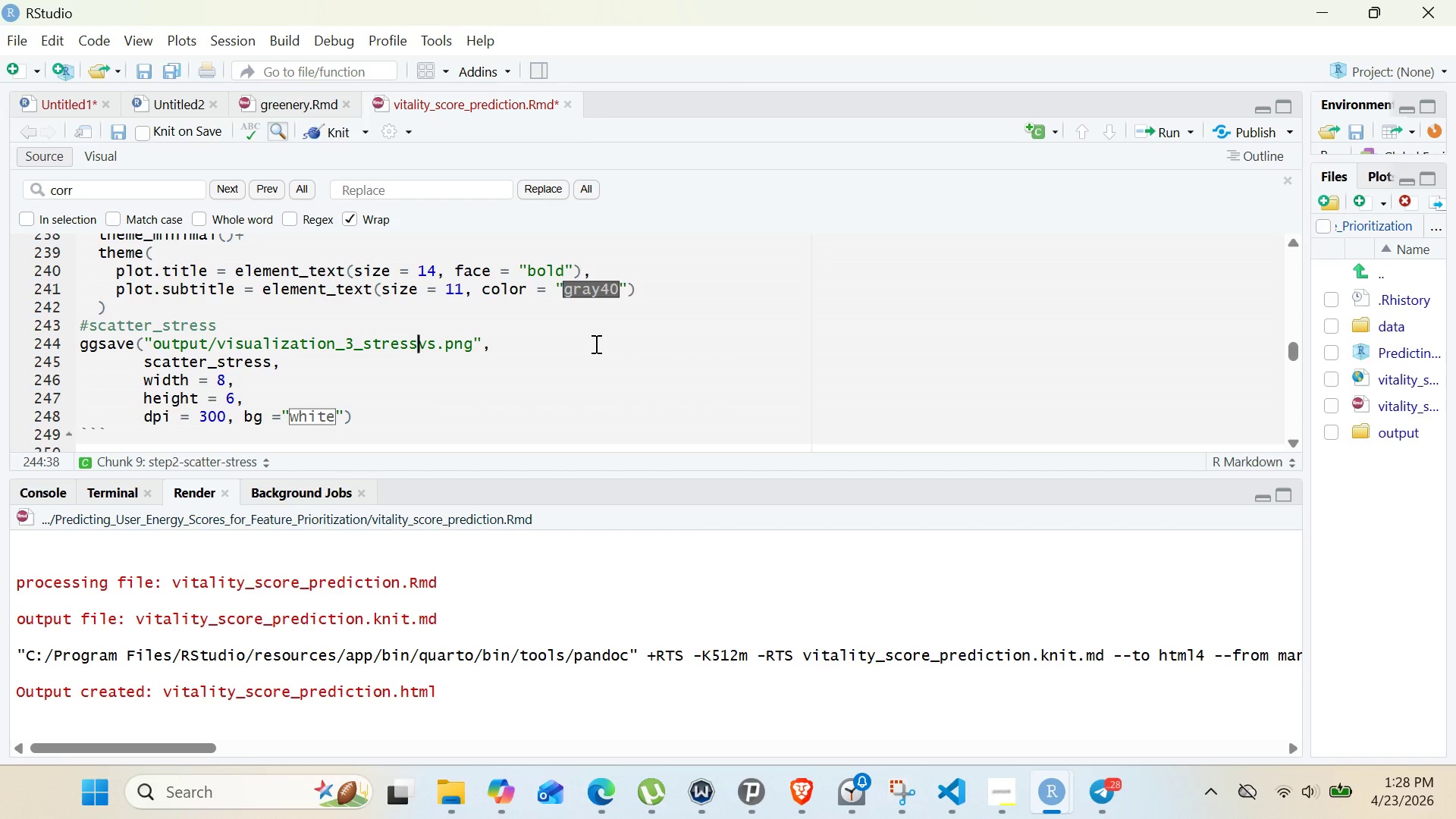 
key(Control+ArrowLeft)
 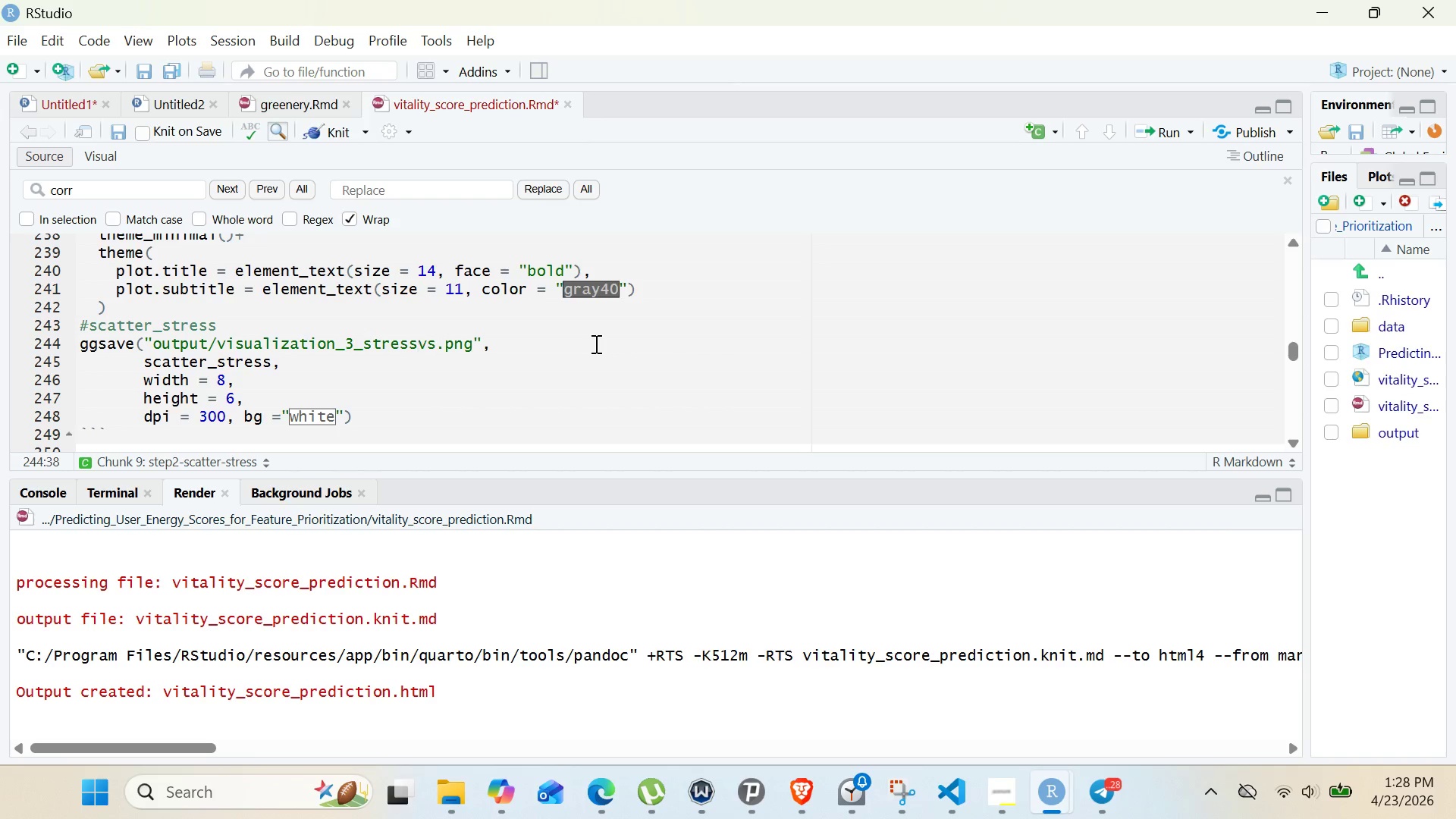 
key(Control+Shift+Minus)
 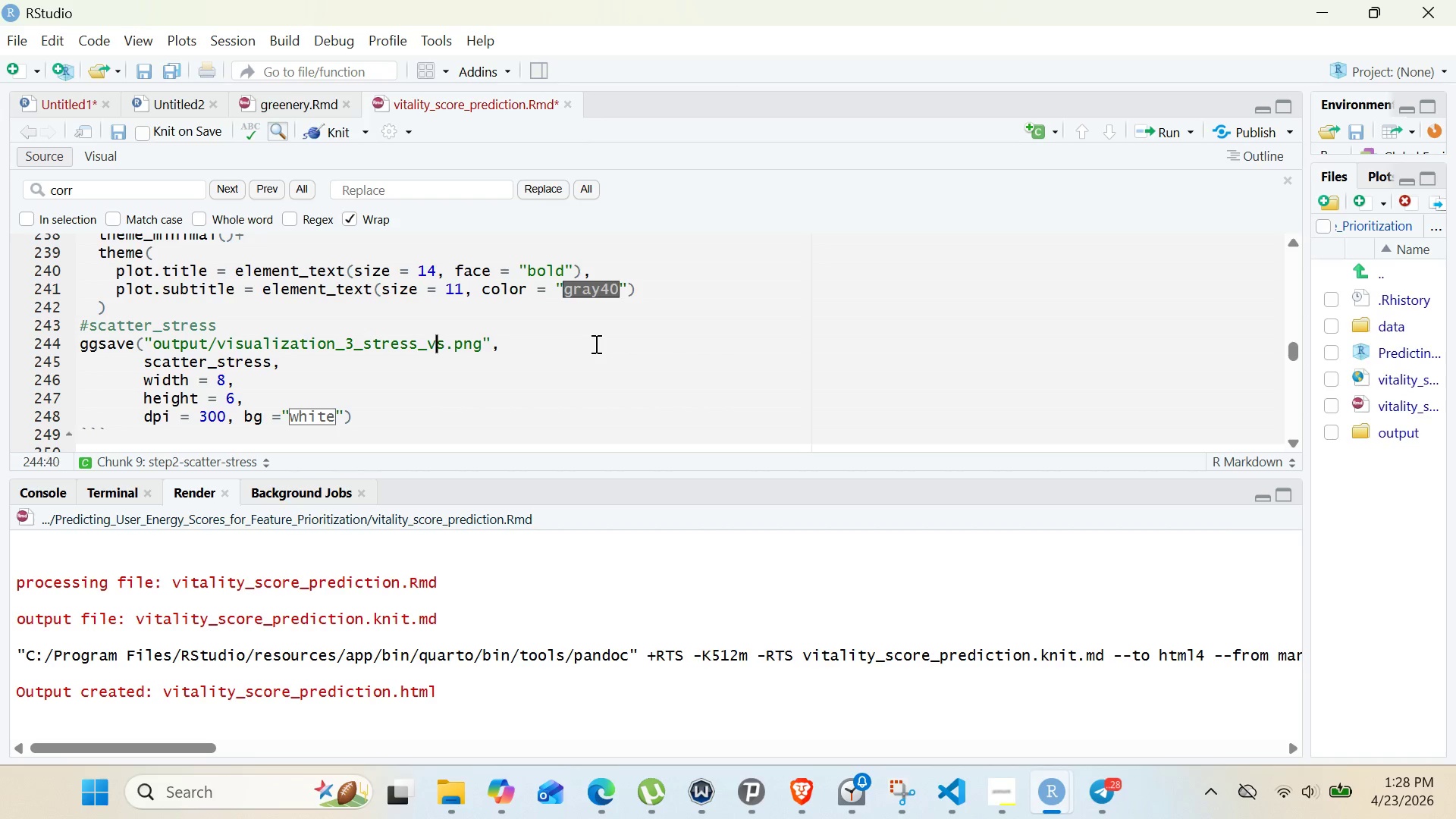 
key(Control+ArrowRight)
 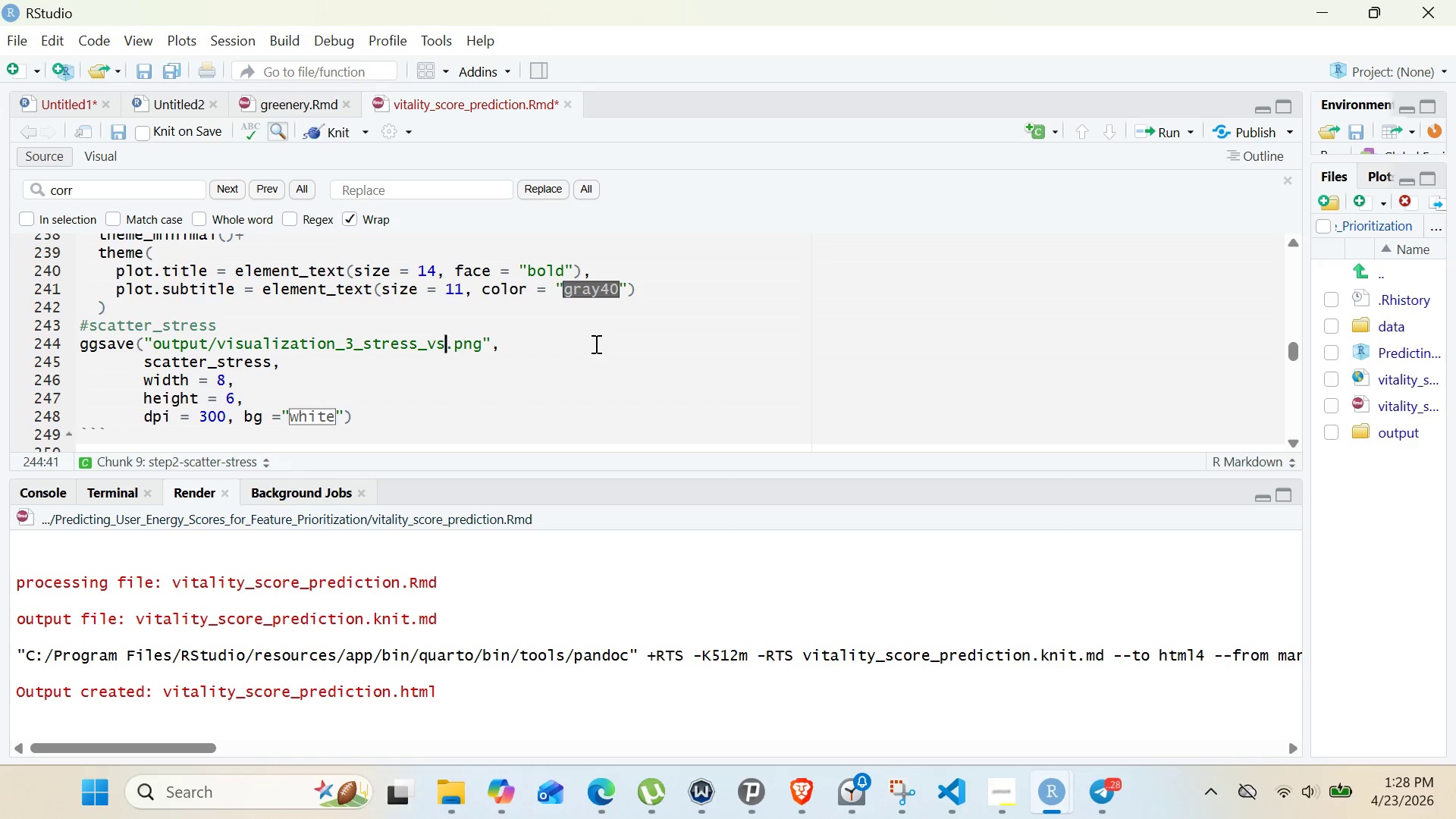 
key(Control+ArrowRight)
 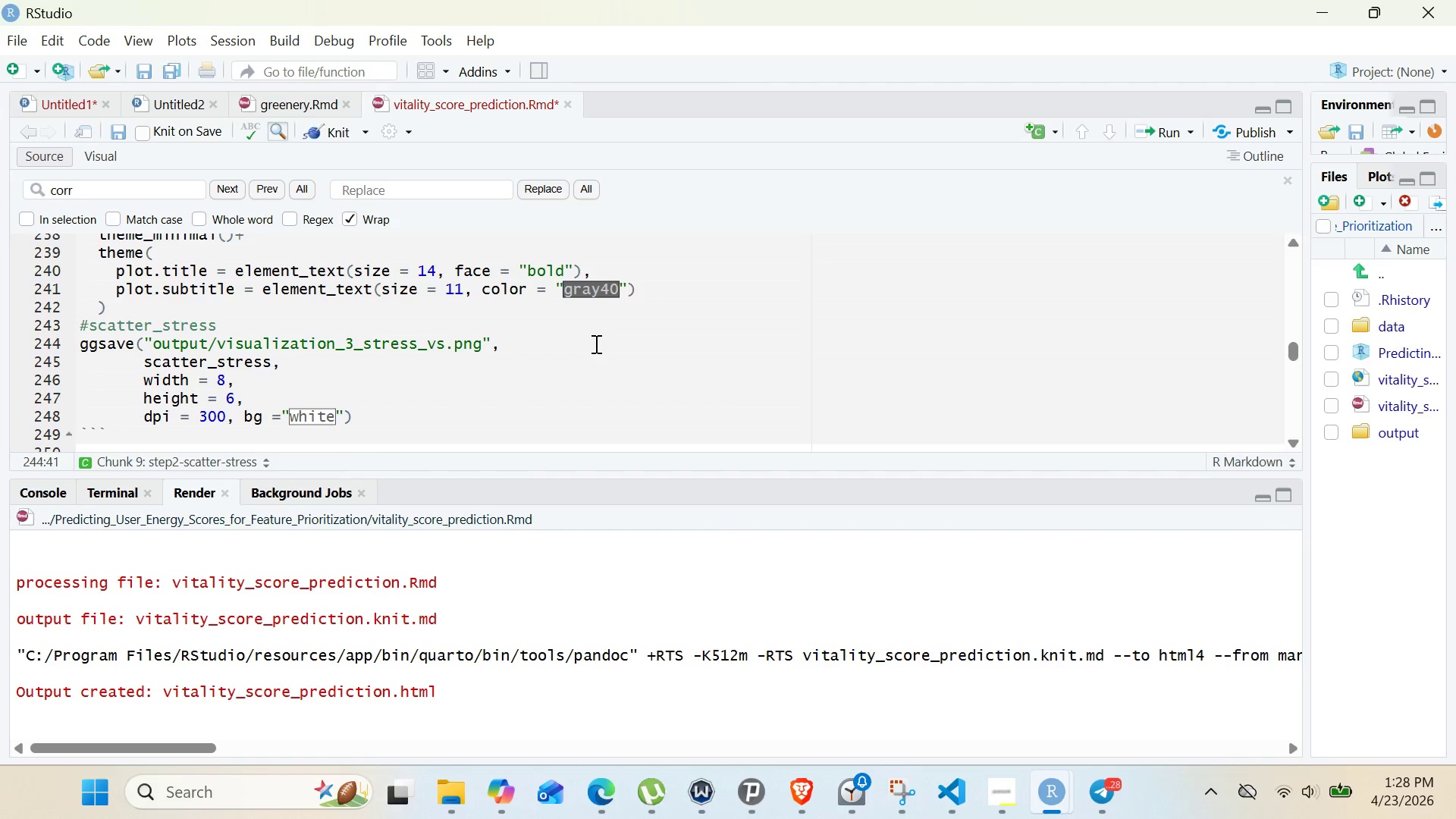 
key(Control+Shift+Minus)
 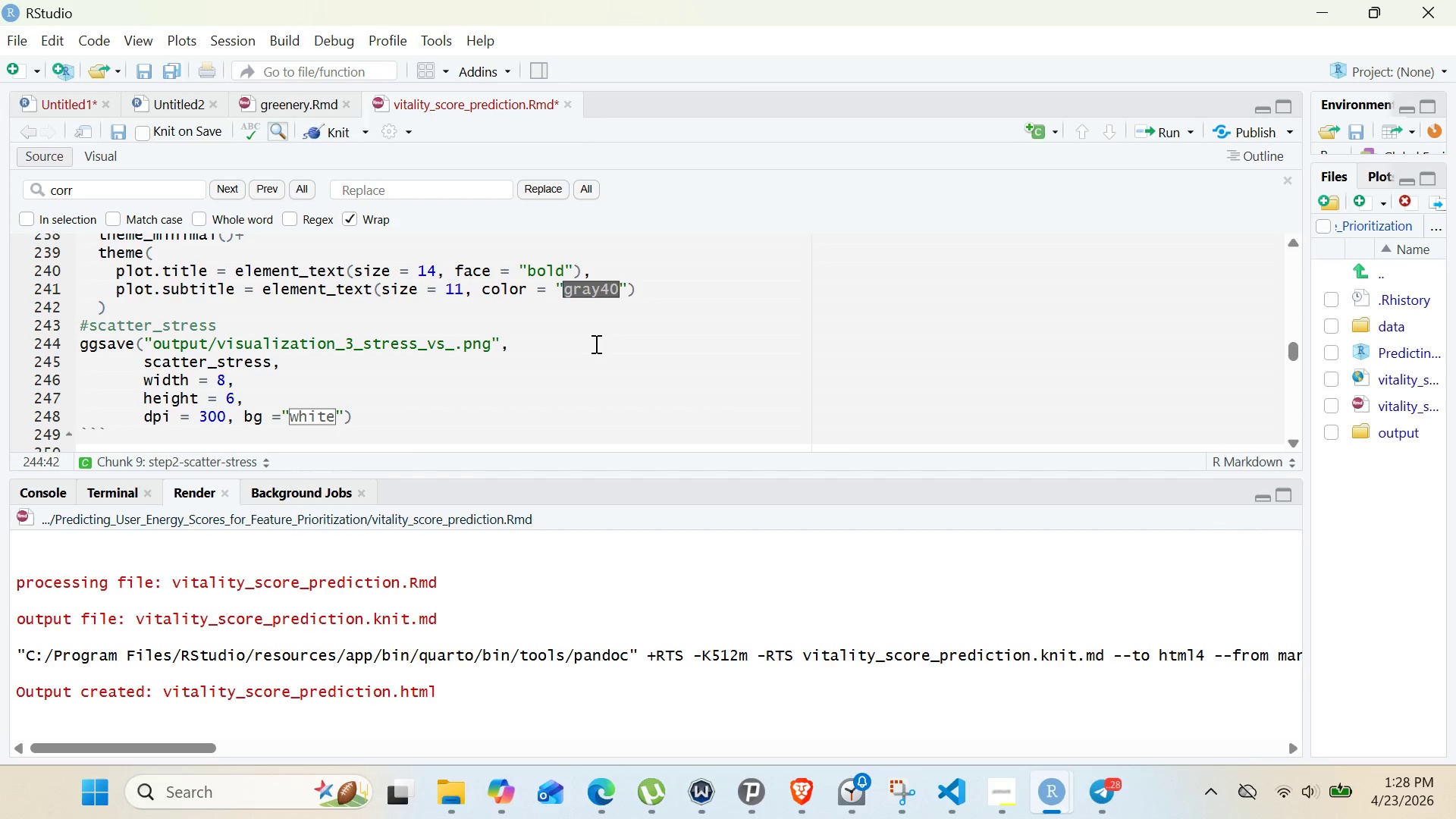 
key(Control+V)
 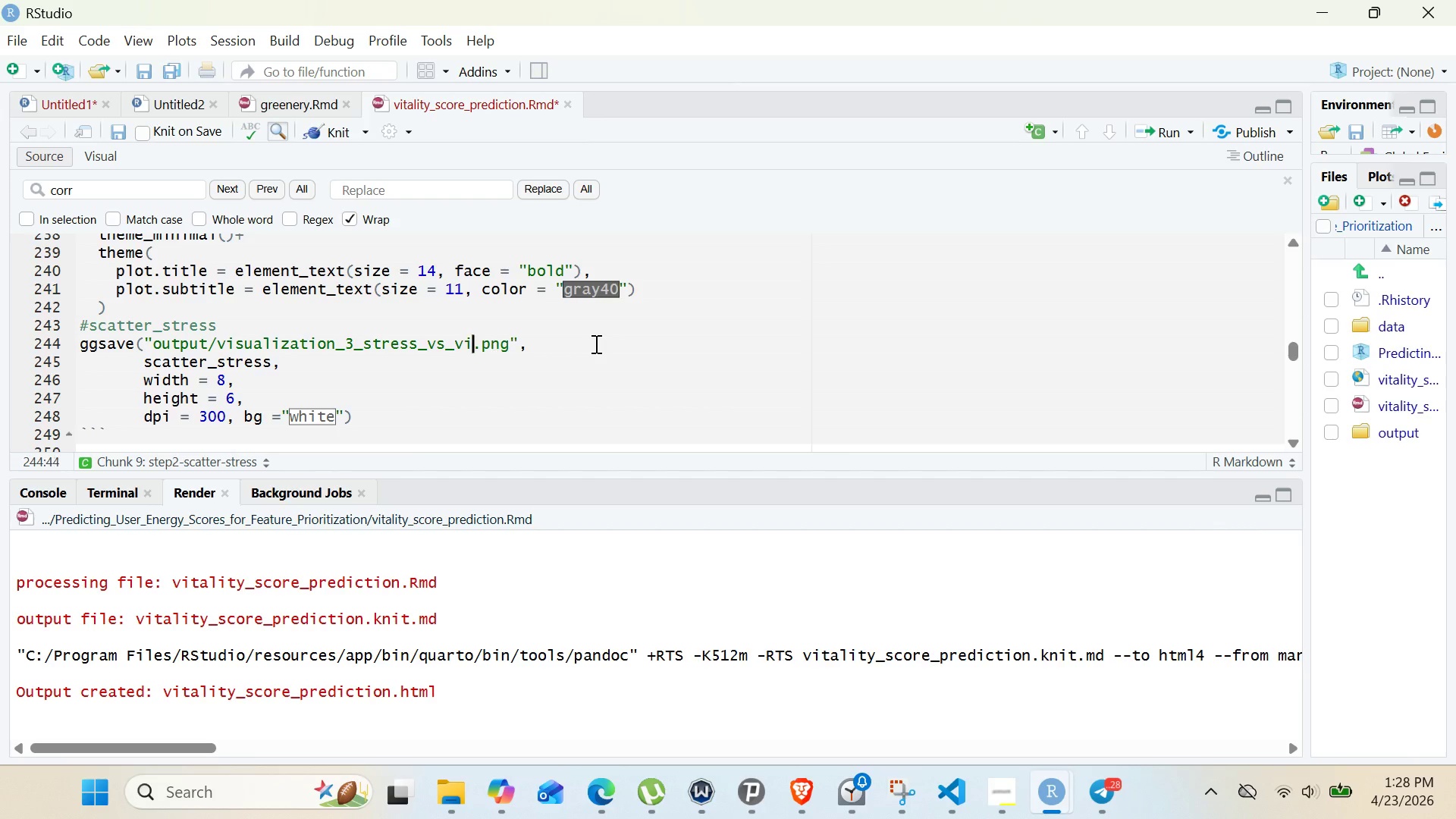 
key(Control+I)
 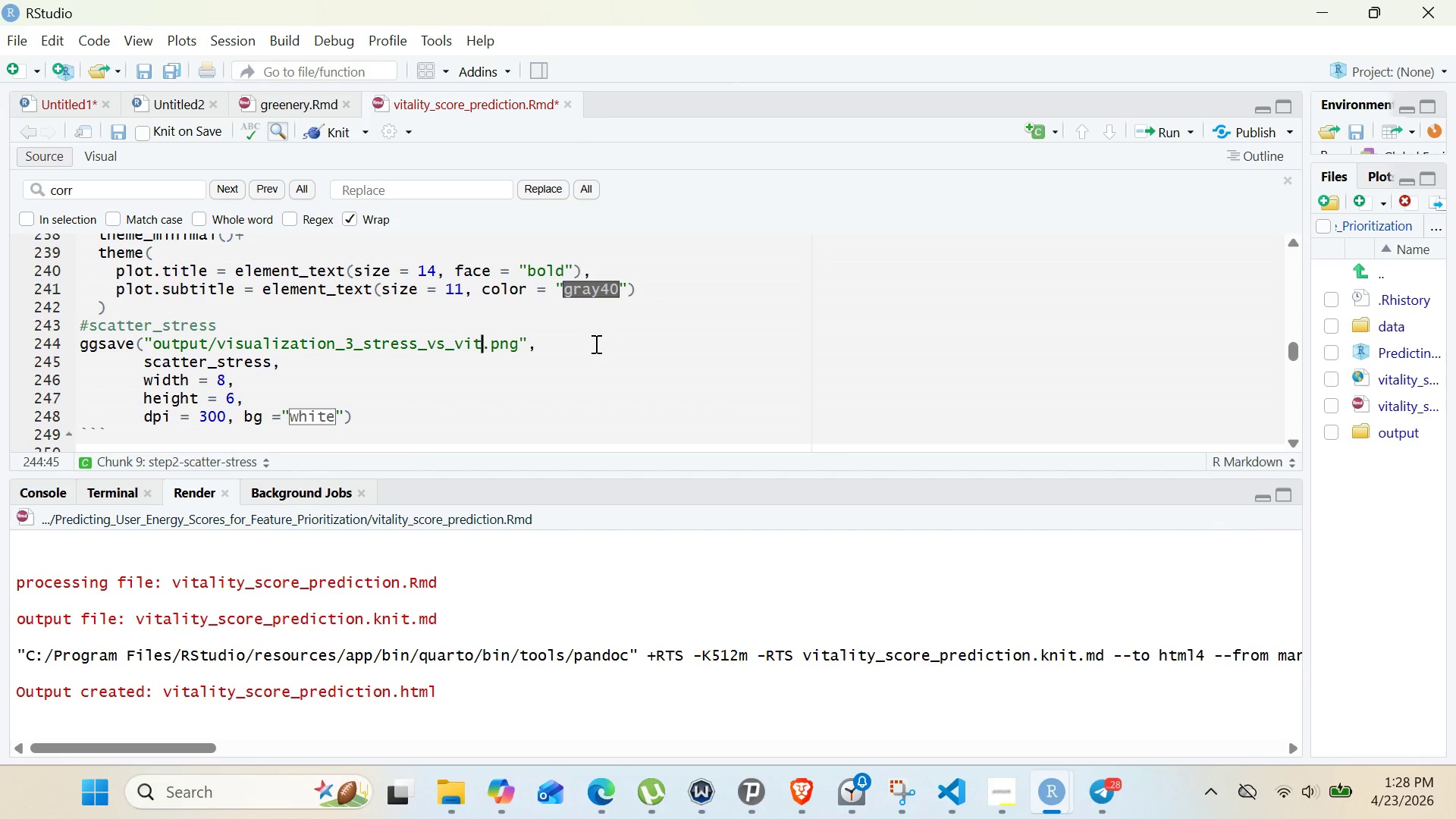 
key(Control+T)
 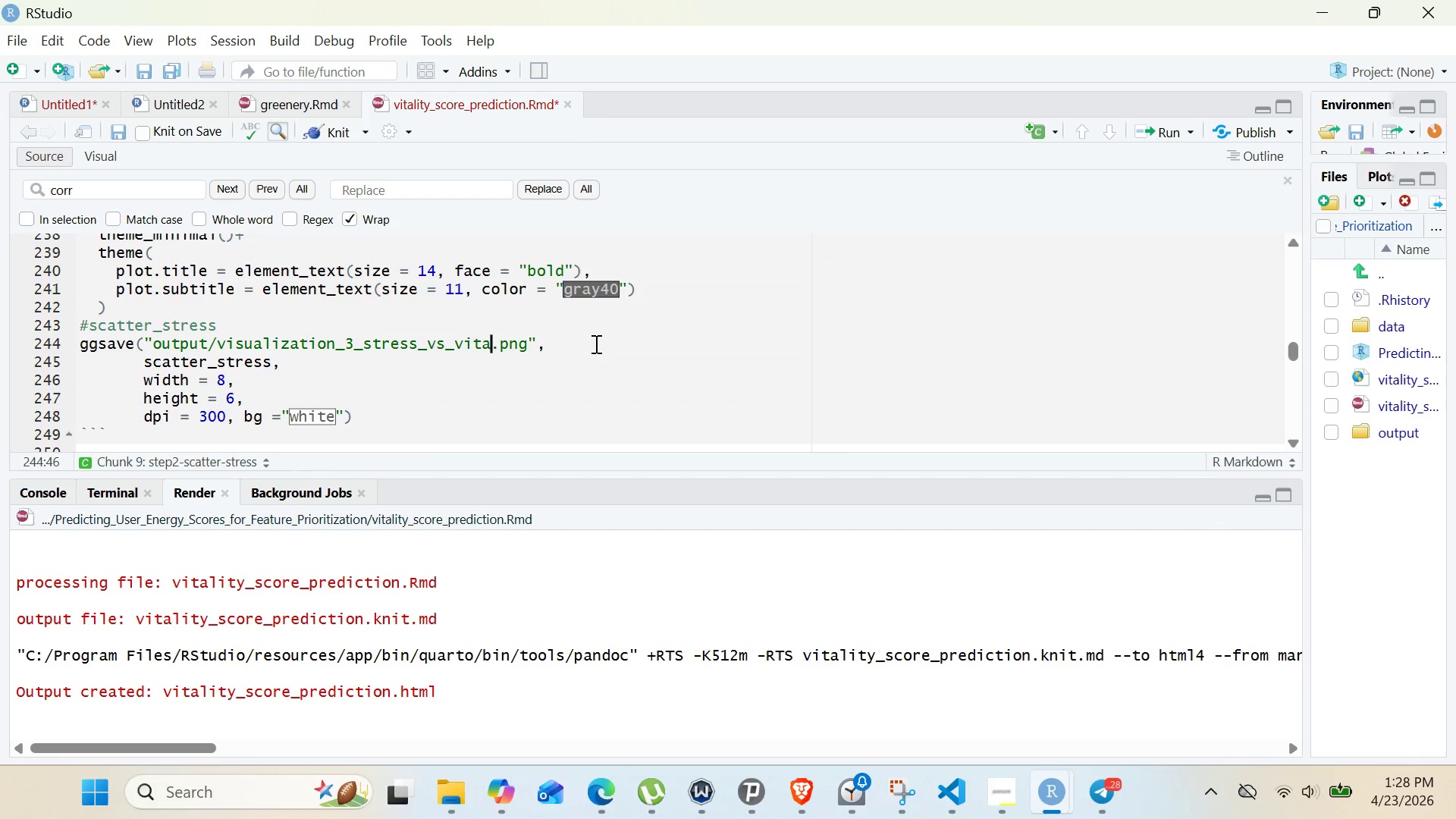 
key(Control+A)
 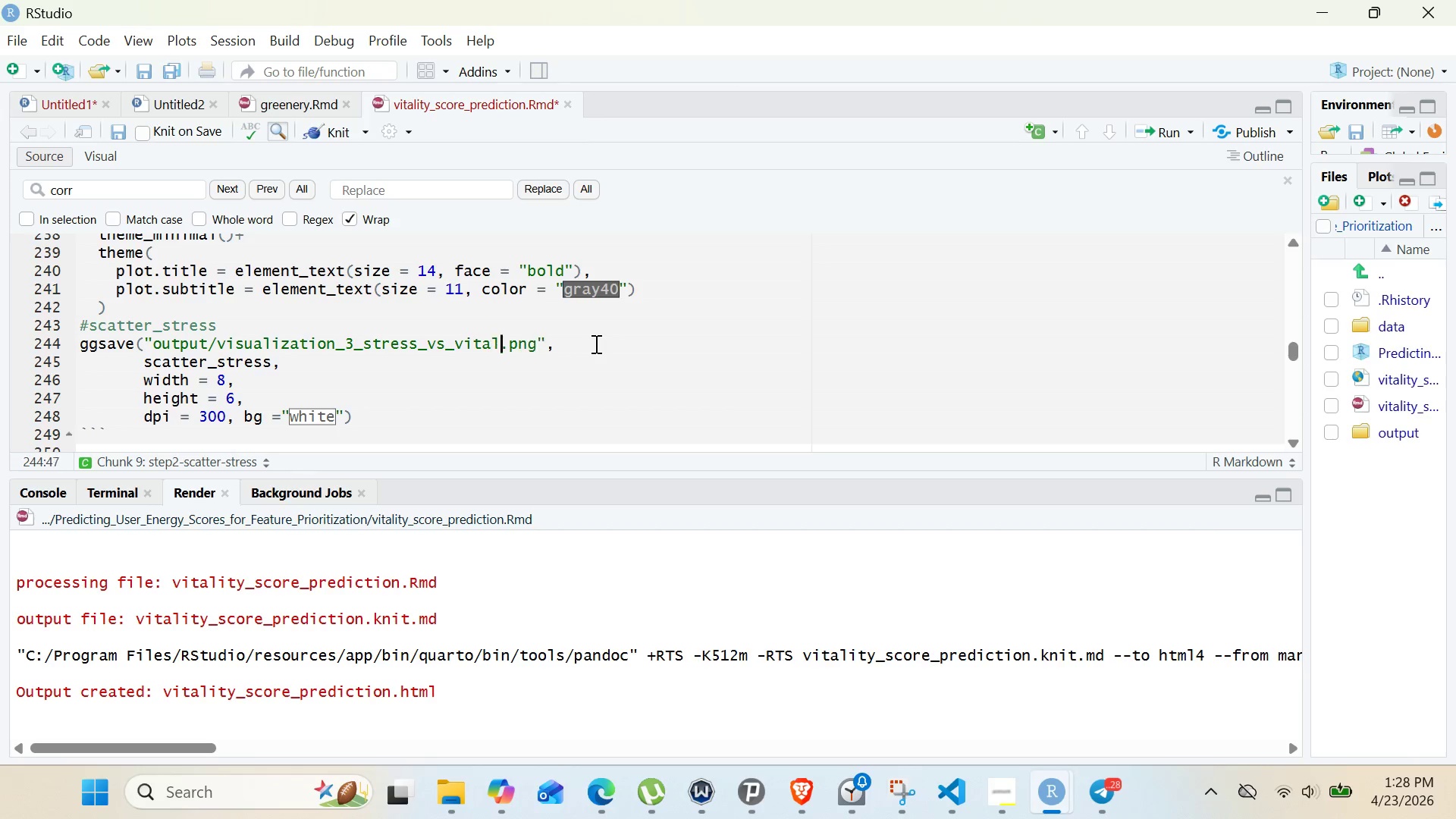 
key(Control+L)
 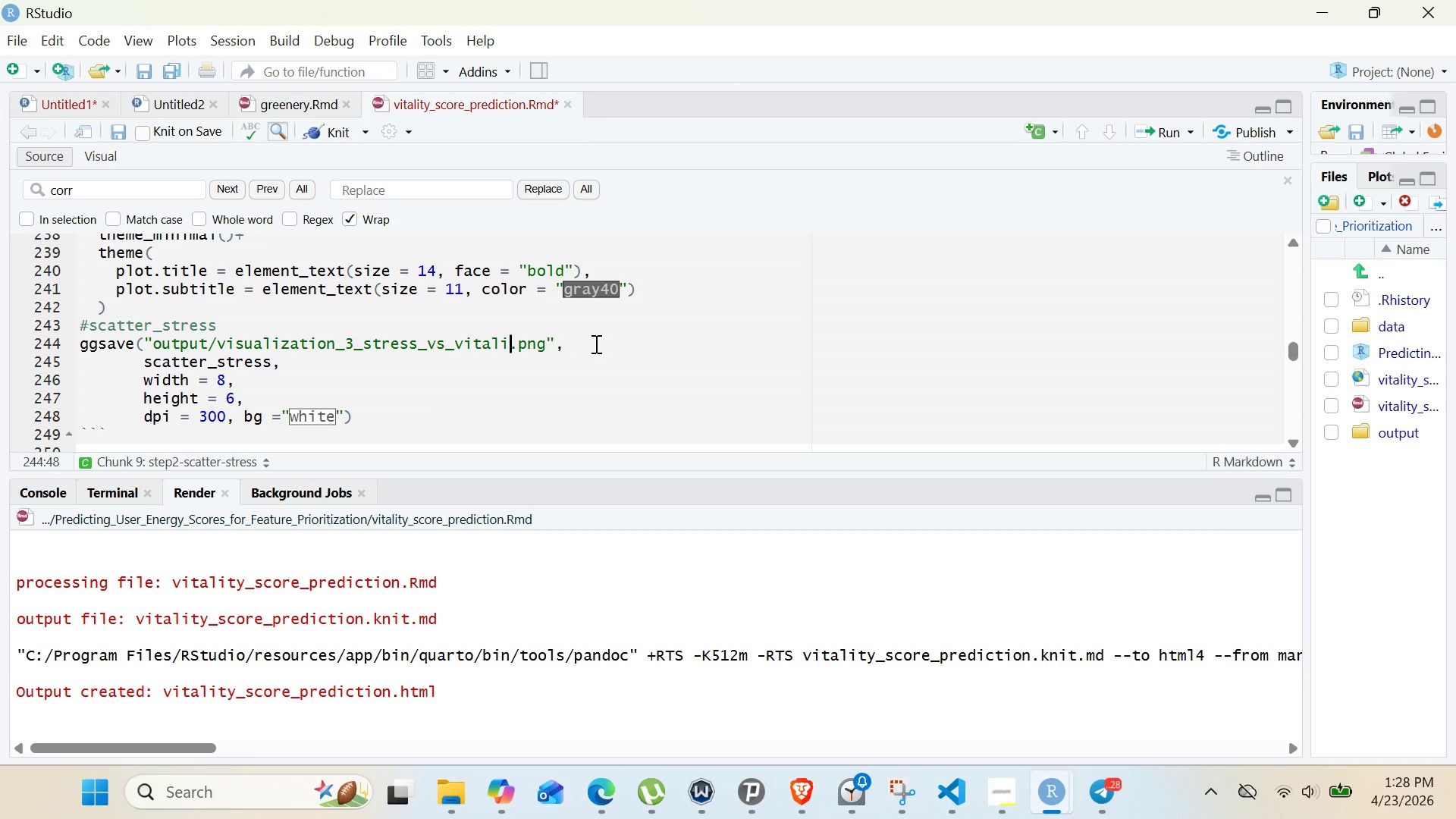 
key(Control+I)
 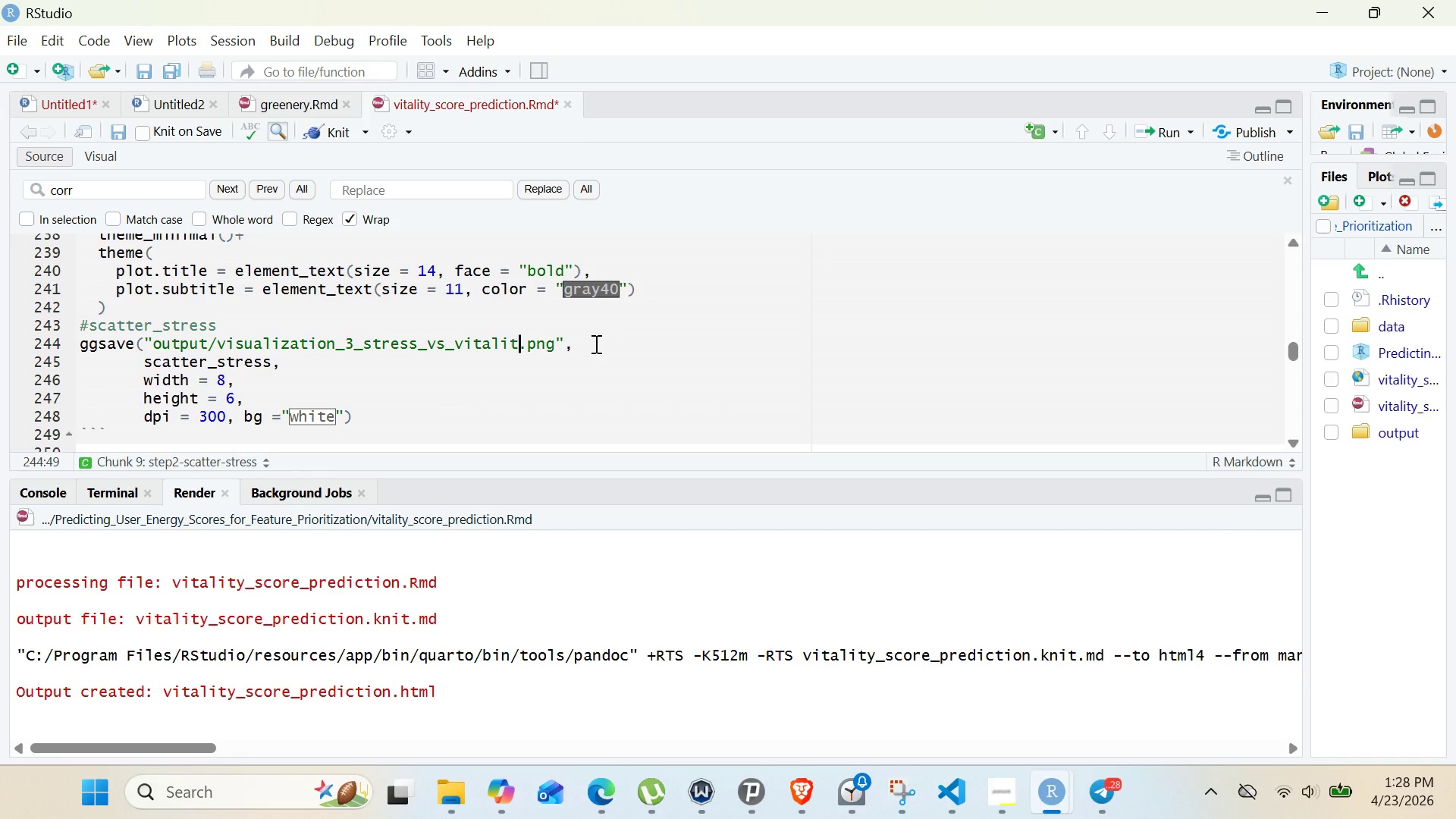 
key(Control+T)
 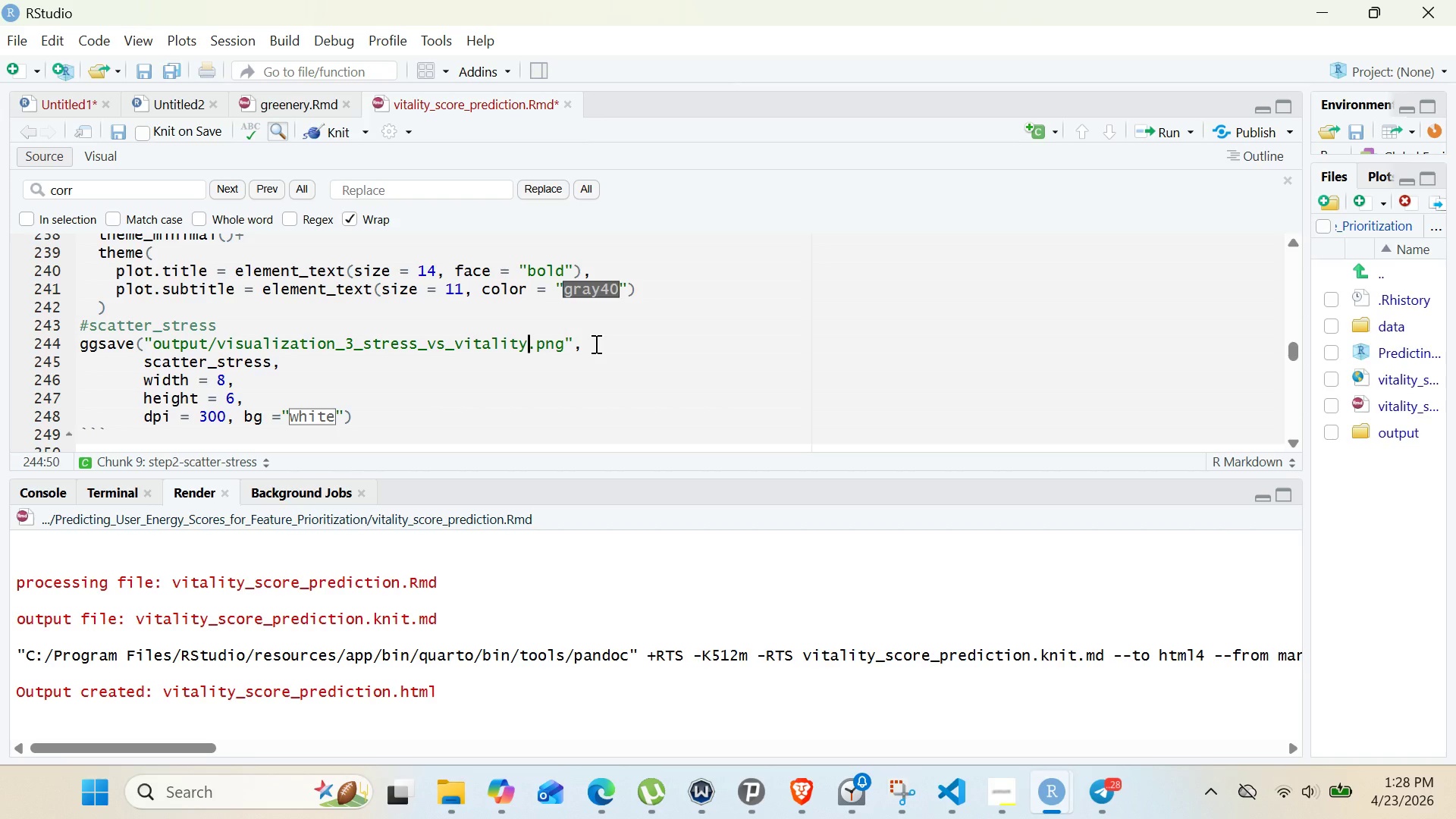 
key(Control+Y)
 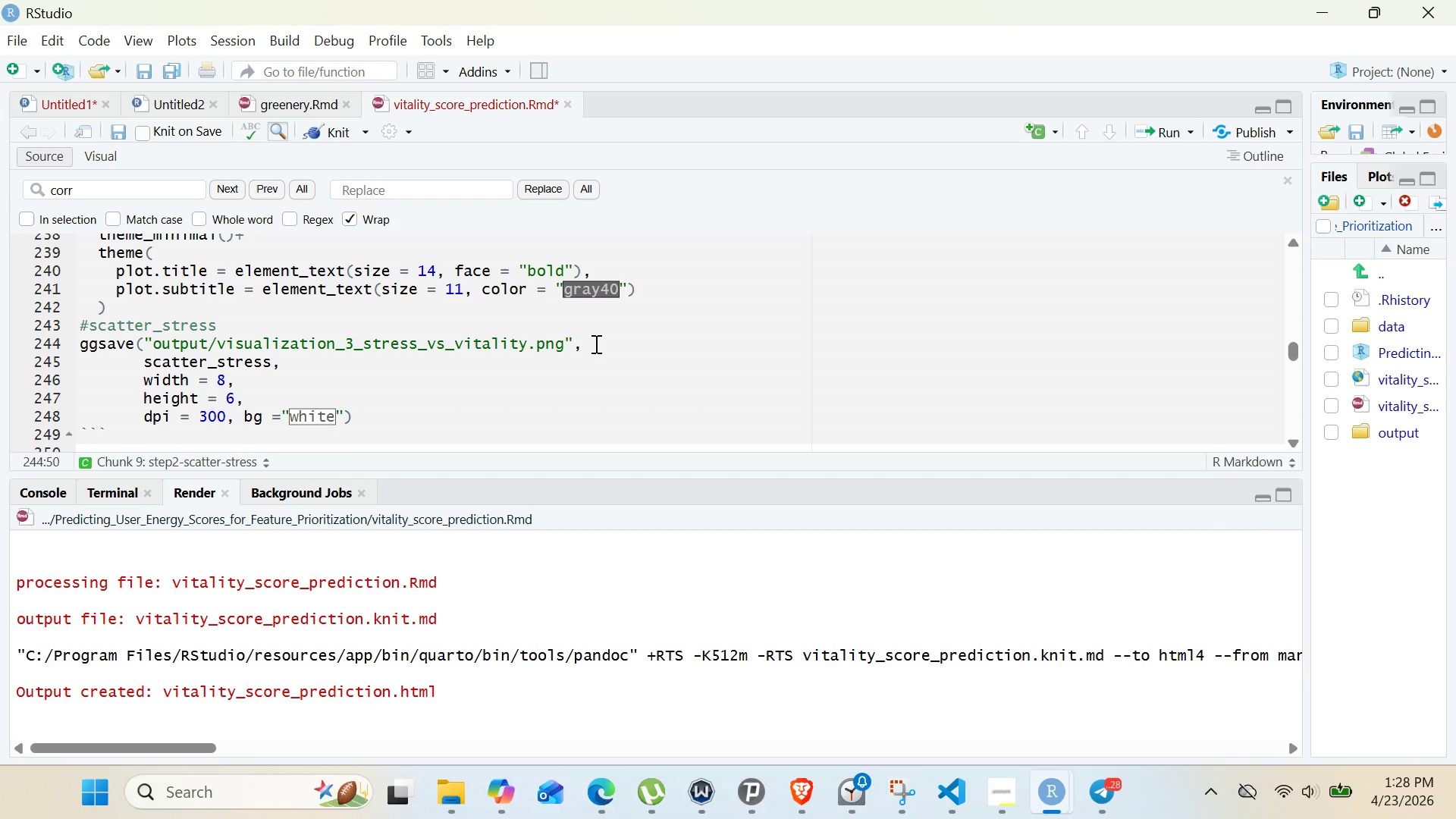 
wait(14.66)
 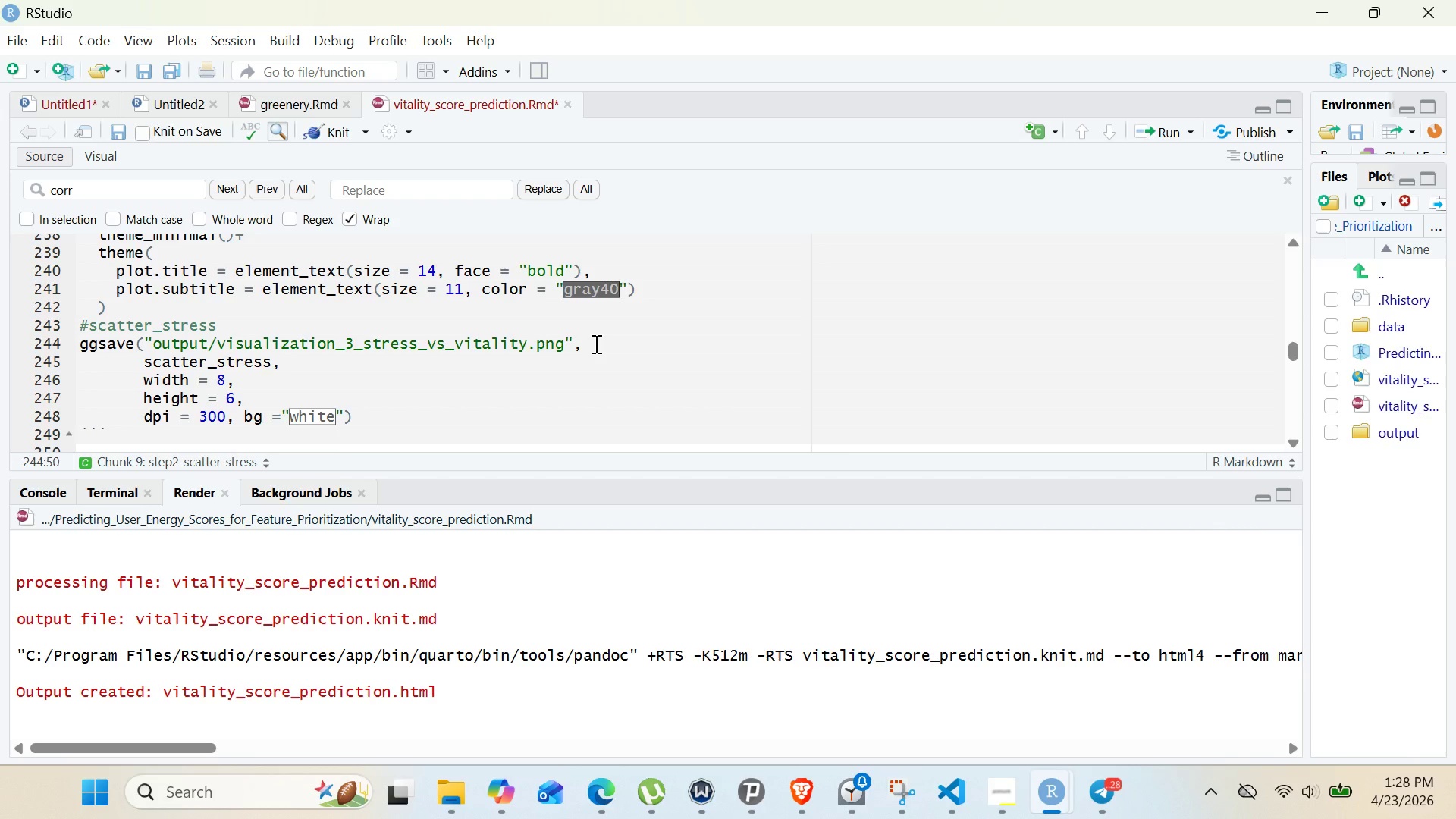 
left_click_drag(start_coordinate=[79, 350], to_coordinate=[367, 415])
 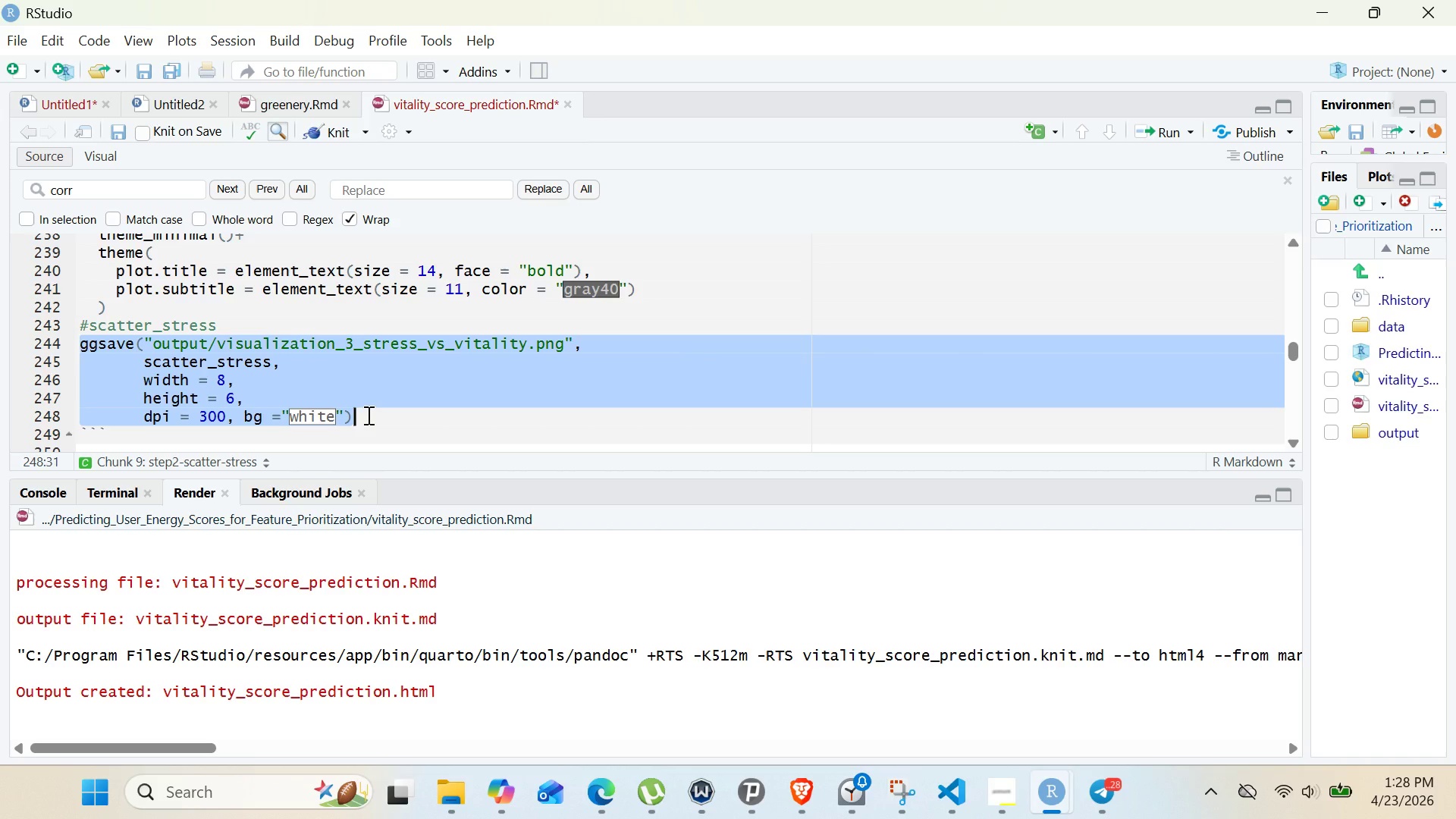 
key(Control+C)
 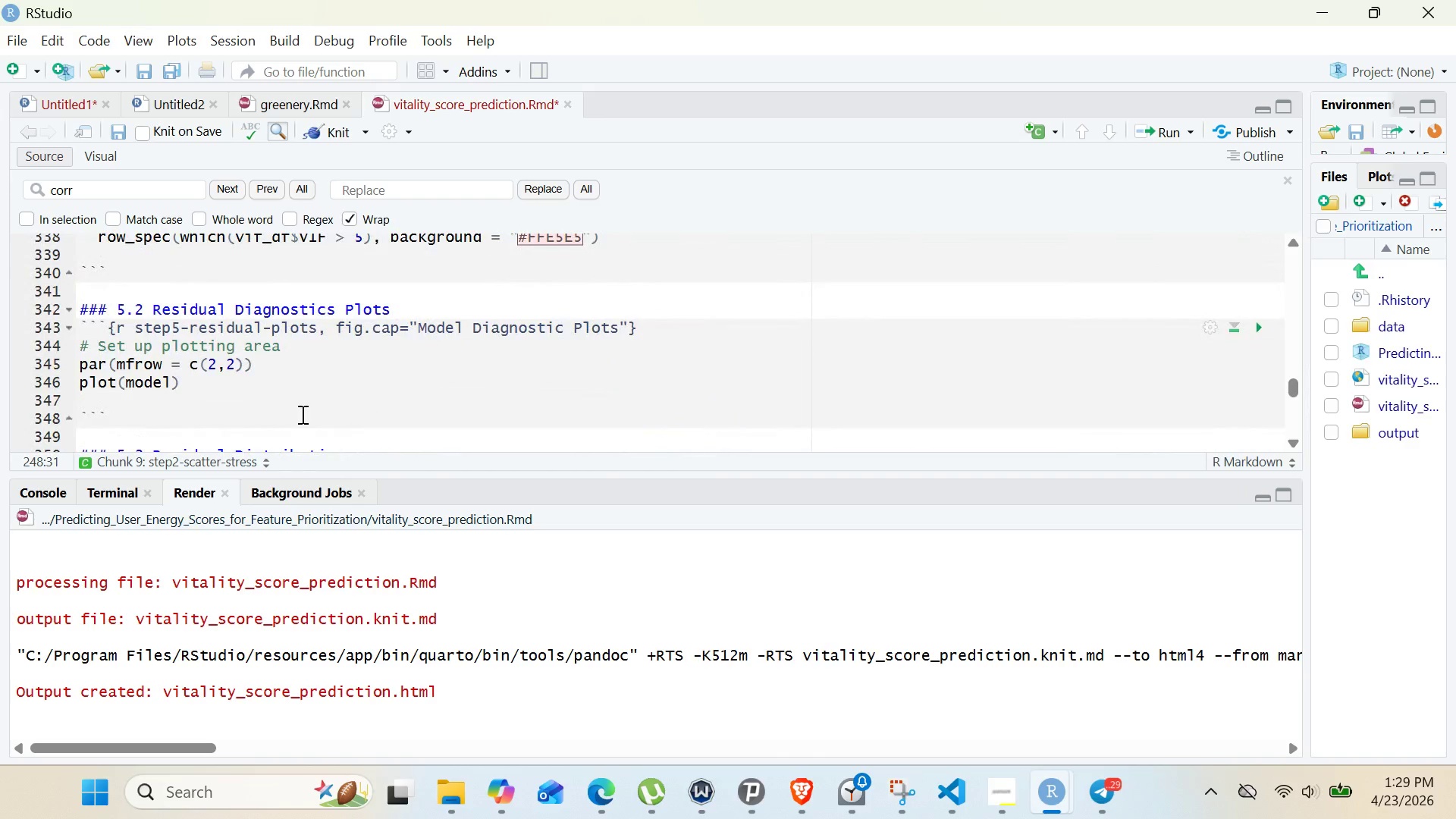 
wait(38.19)
 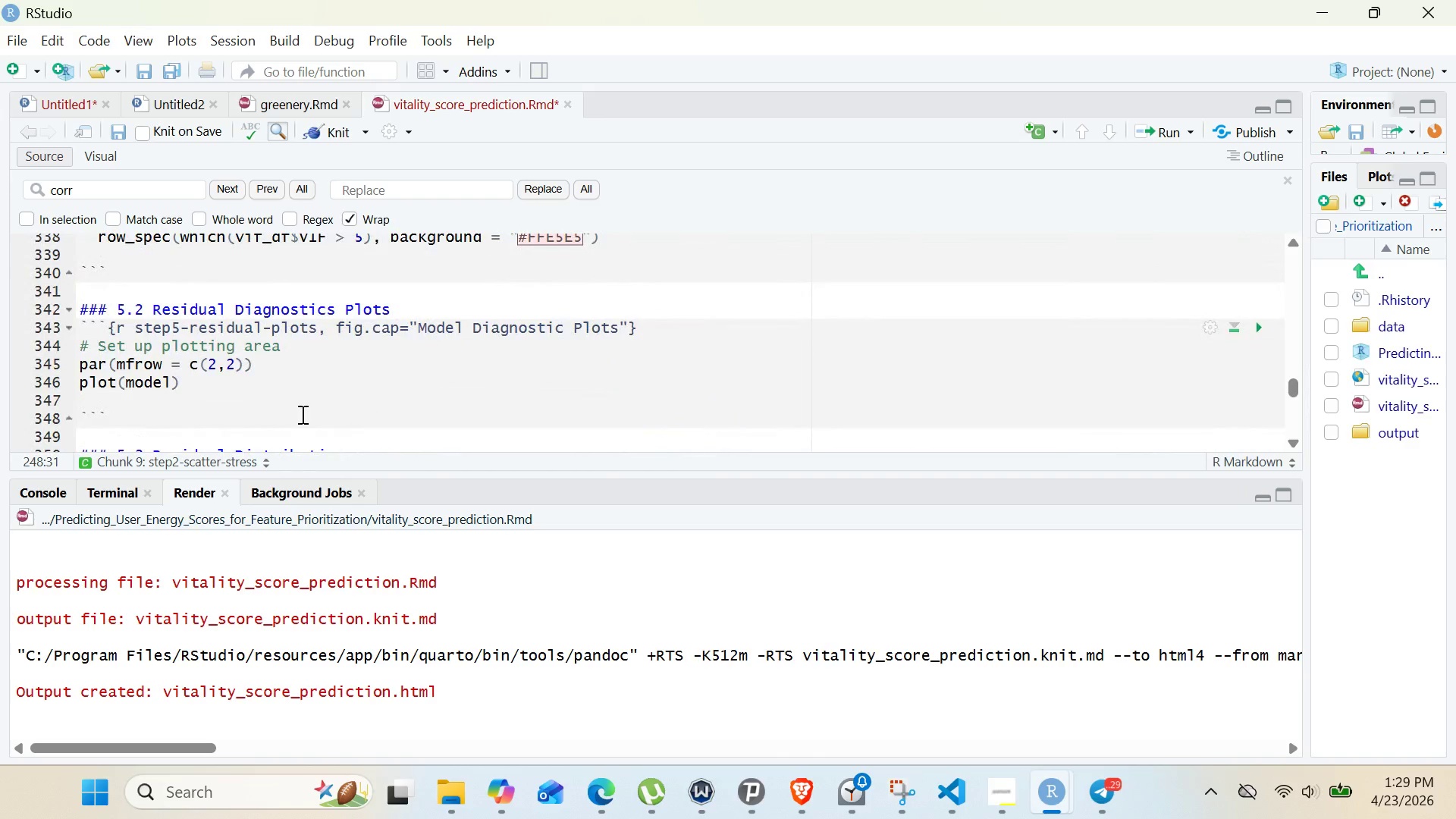 
left_click([81, 372])
 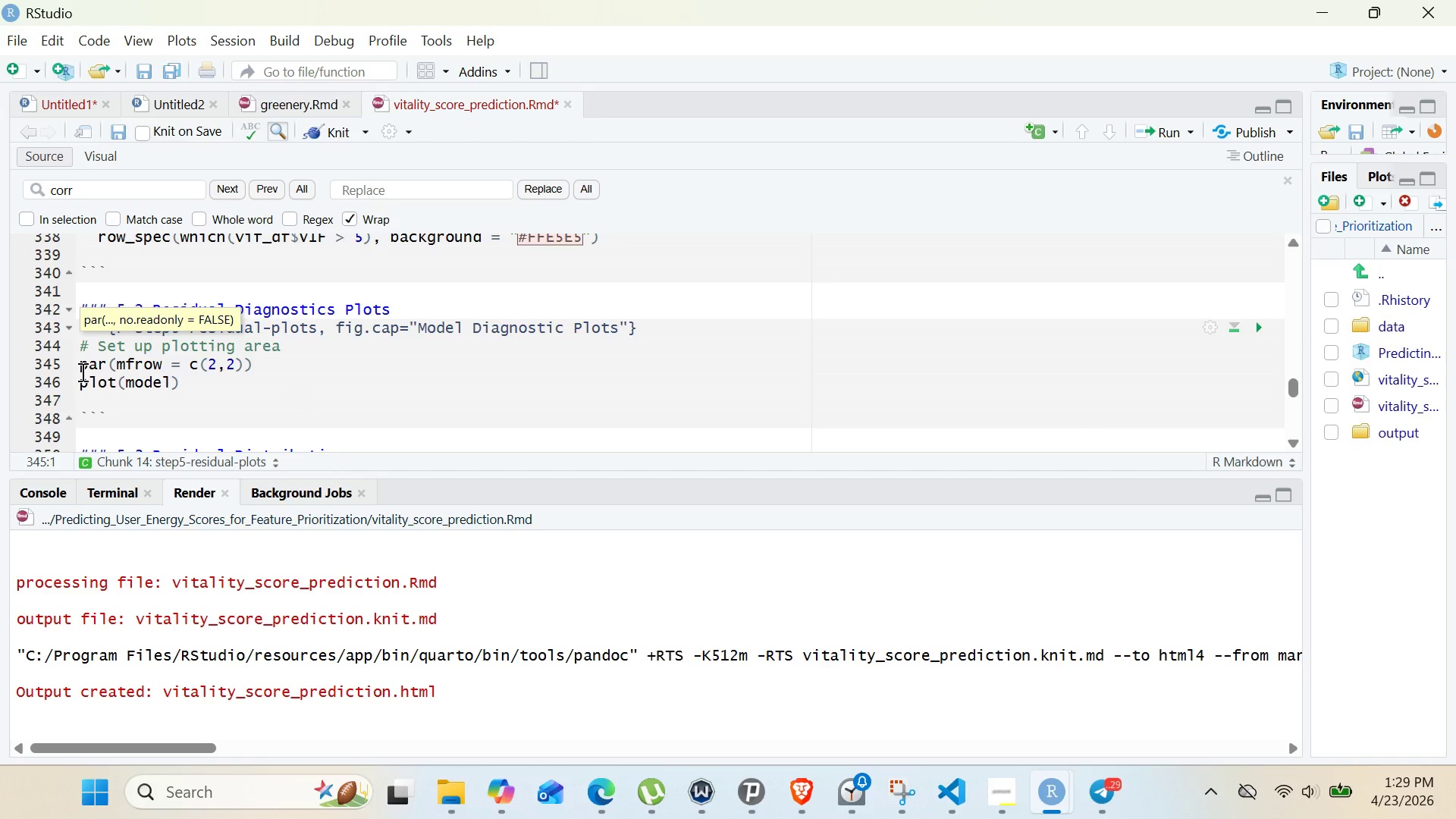 
key(Control+Enter)
 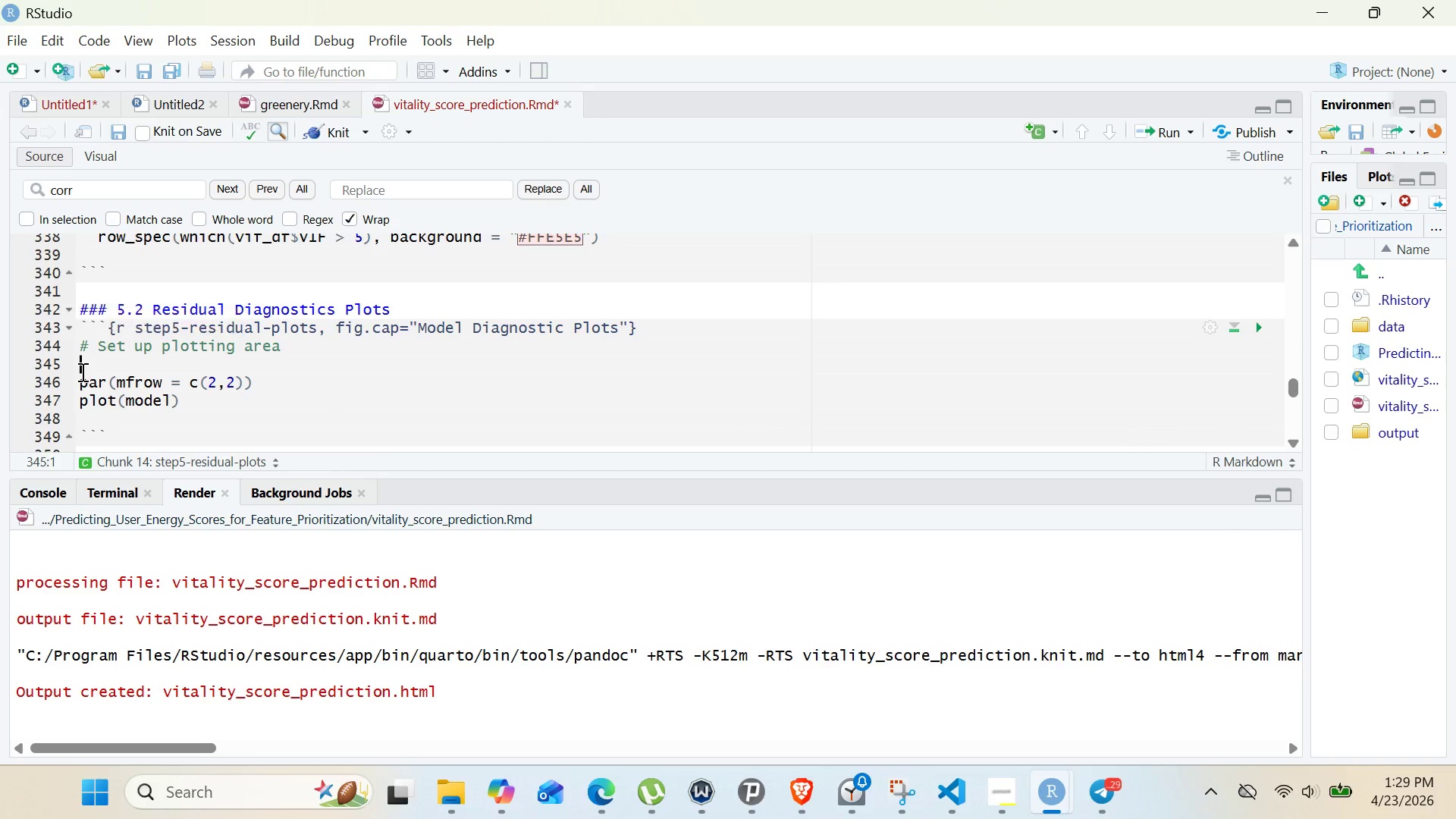 
key(Control+ArrowUp)
 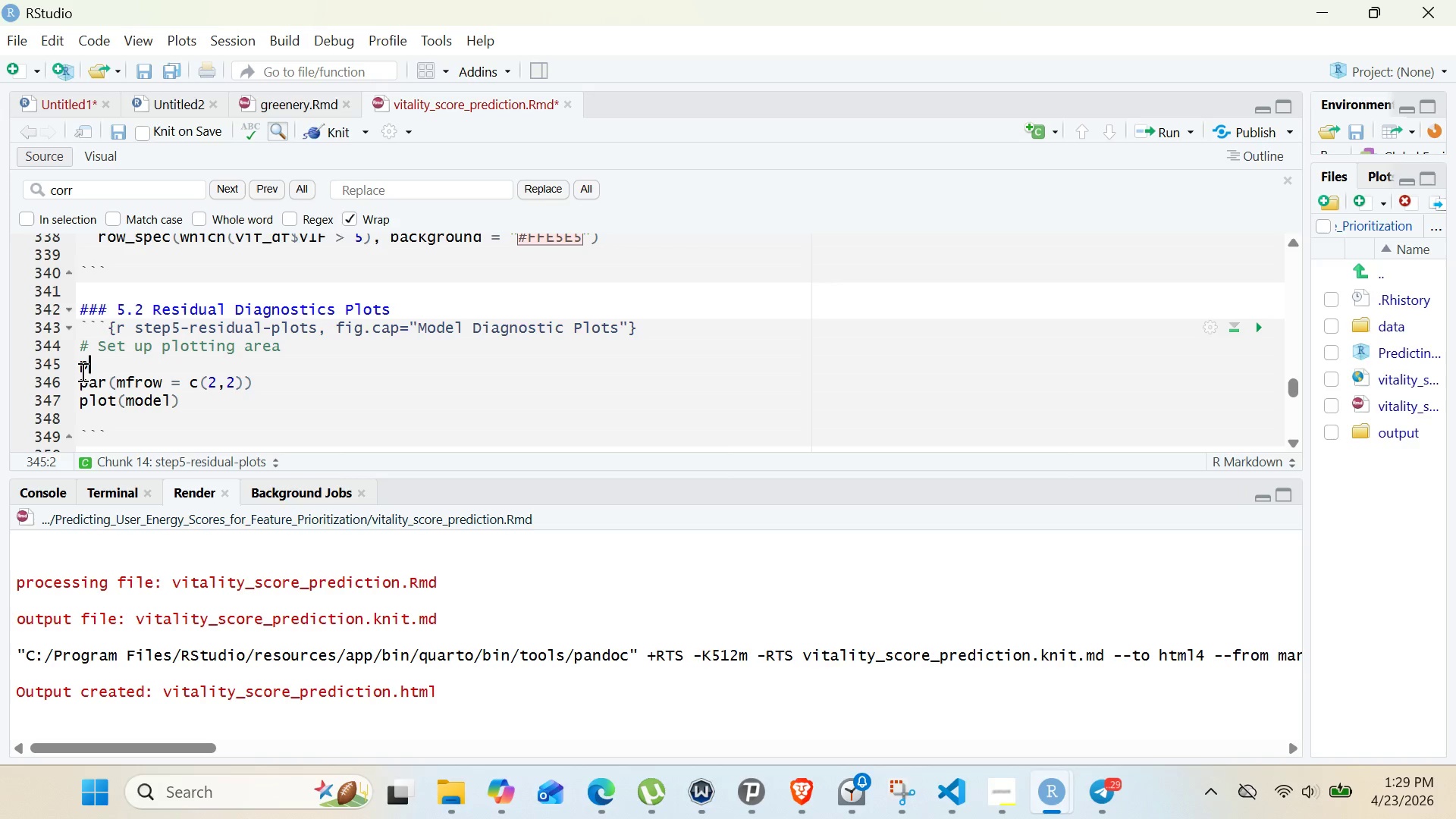 
key(Control+P)
 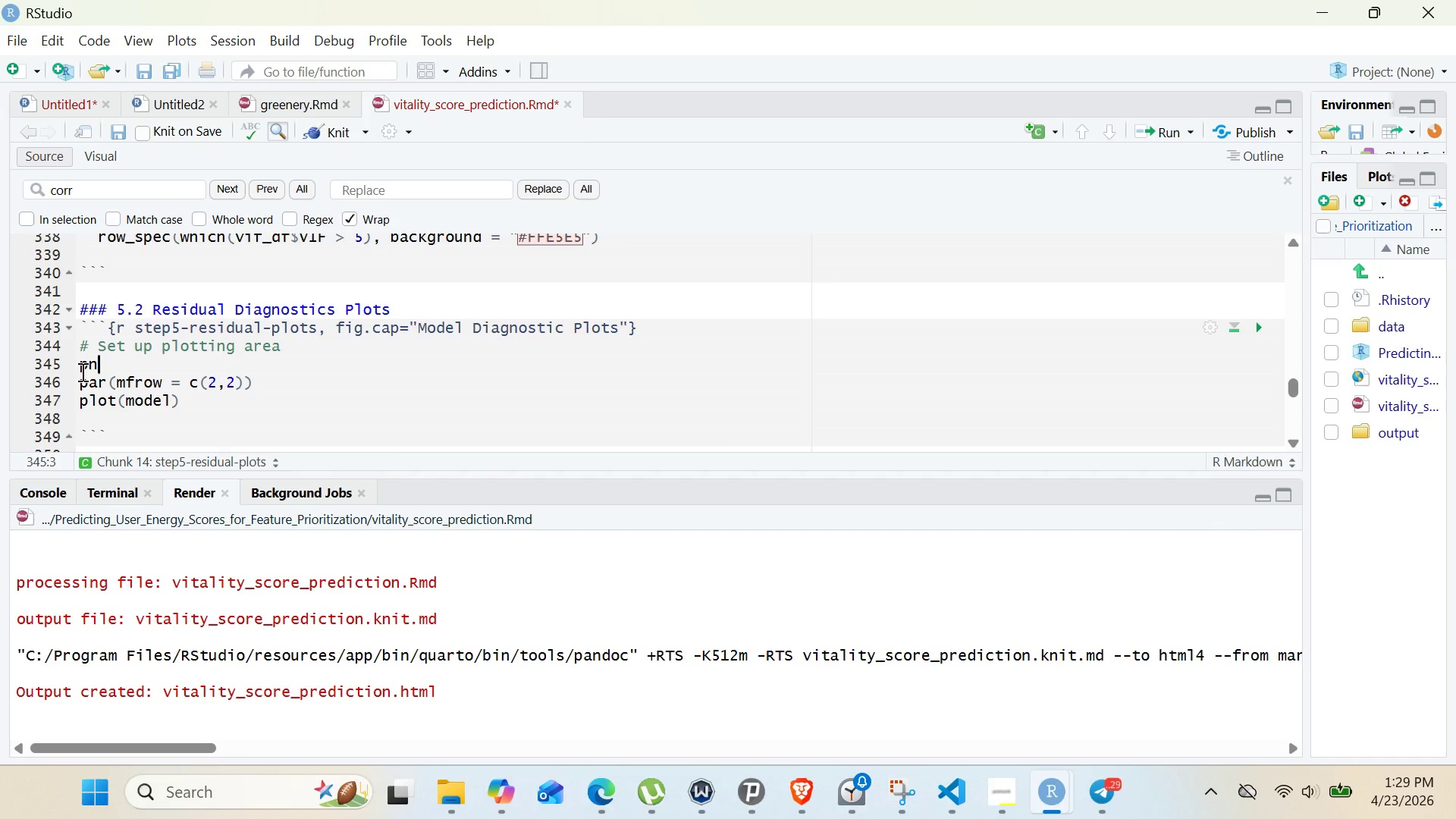 
key(Control+N)
 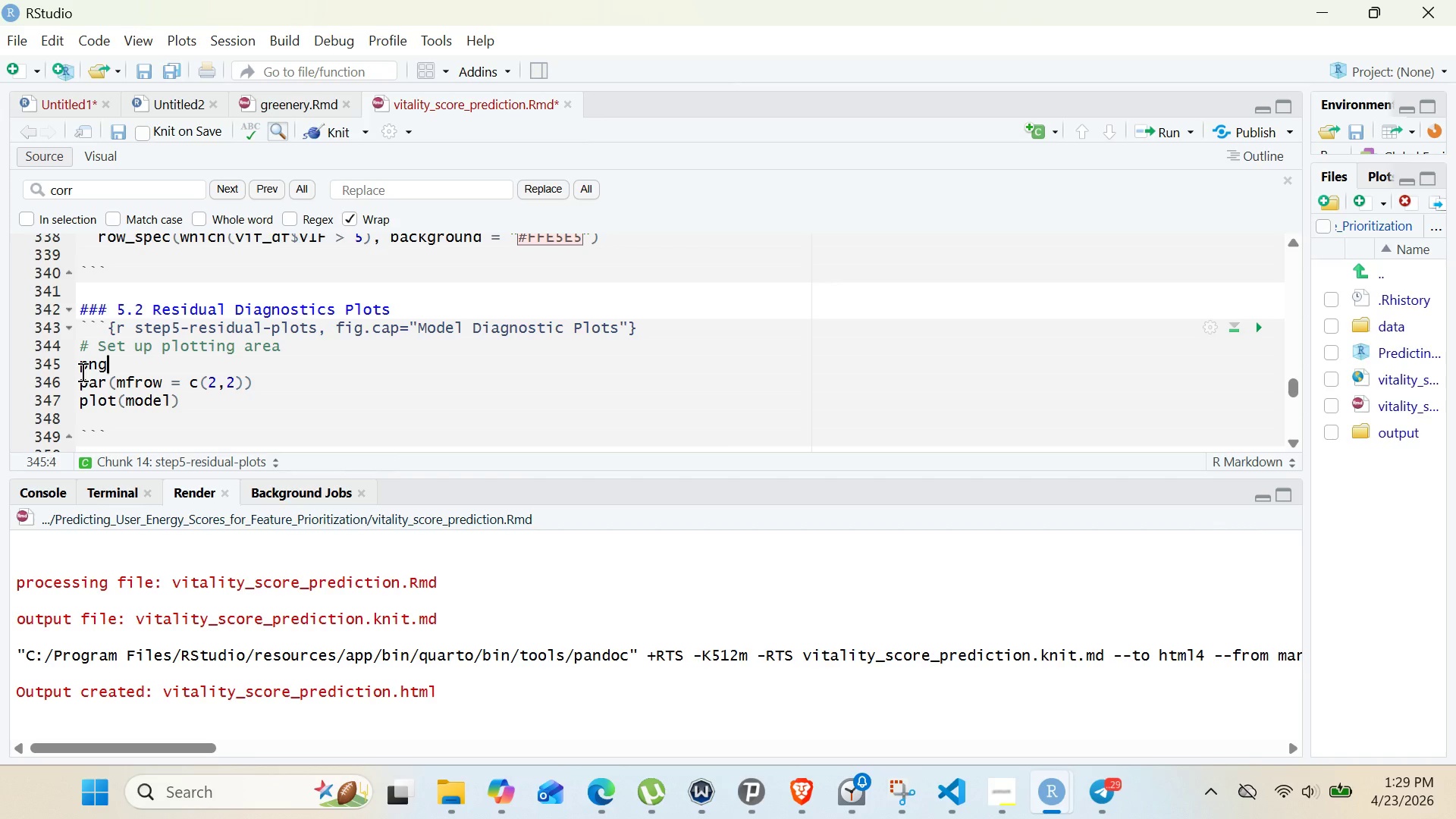 
key(Control+G)
 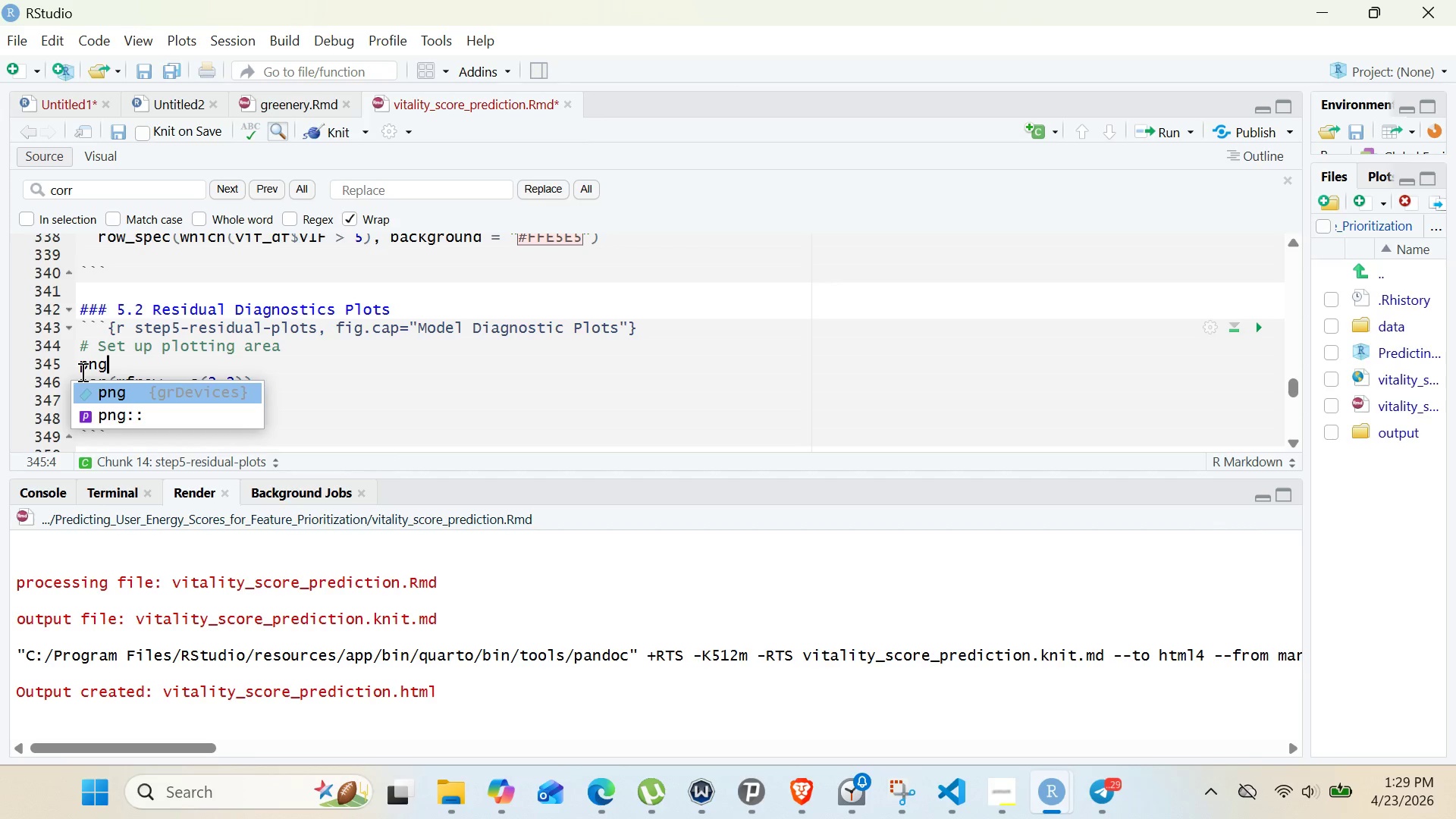 
hold_key(key=ShiftRight, duration=0.91)
 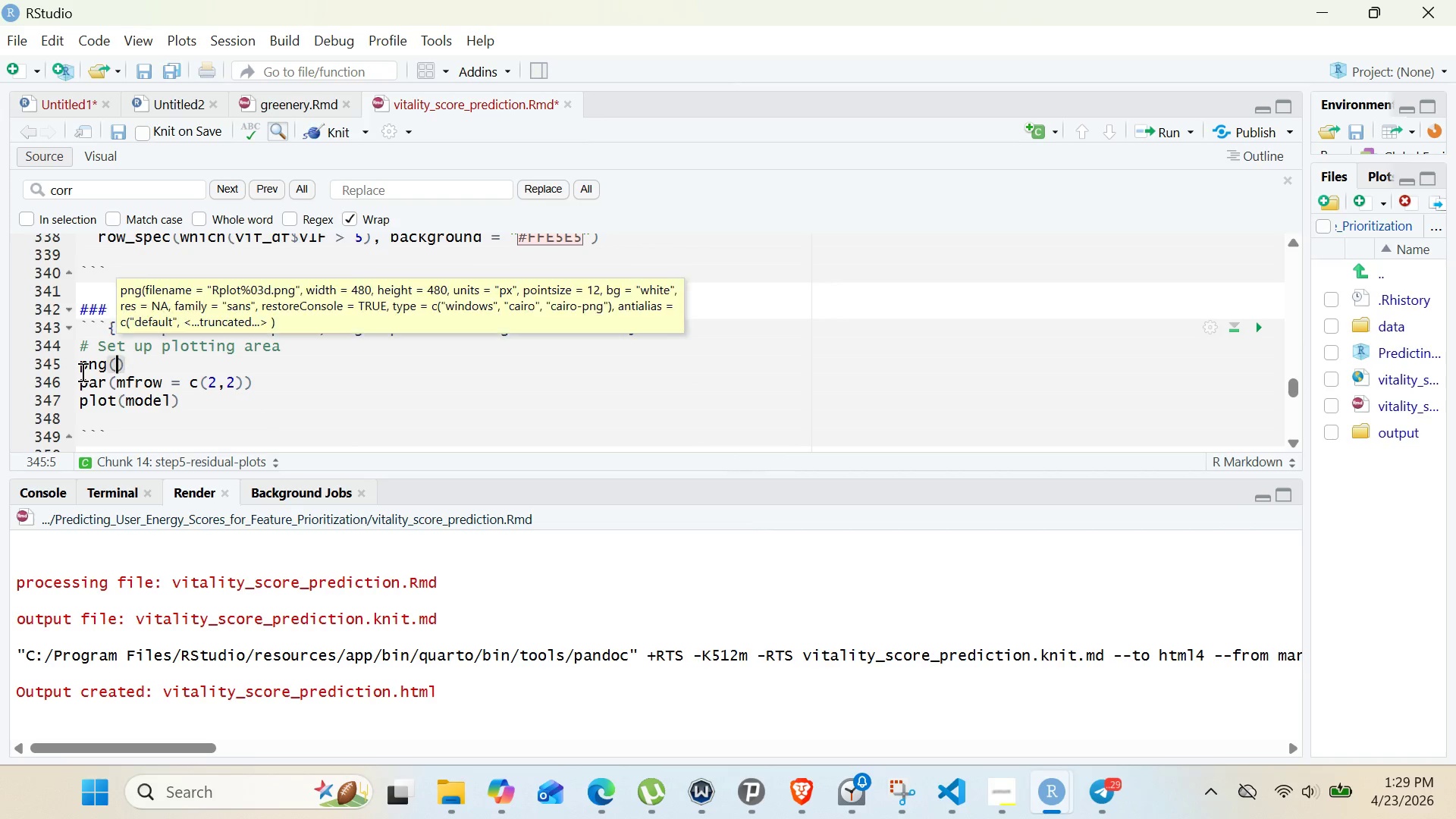 
key(Control+Enter)
 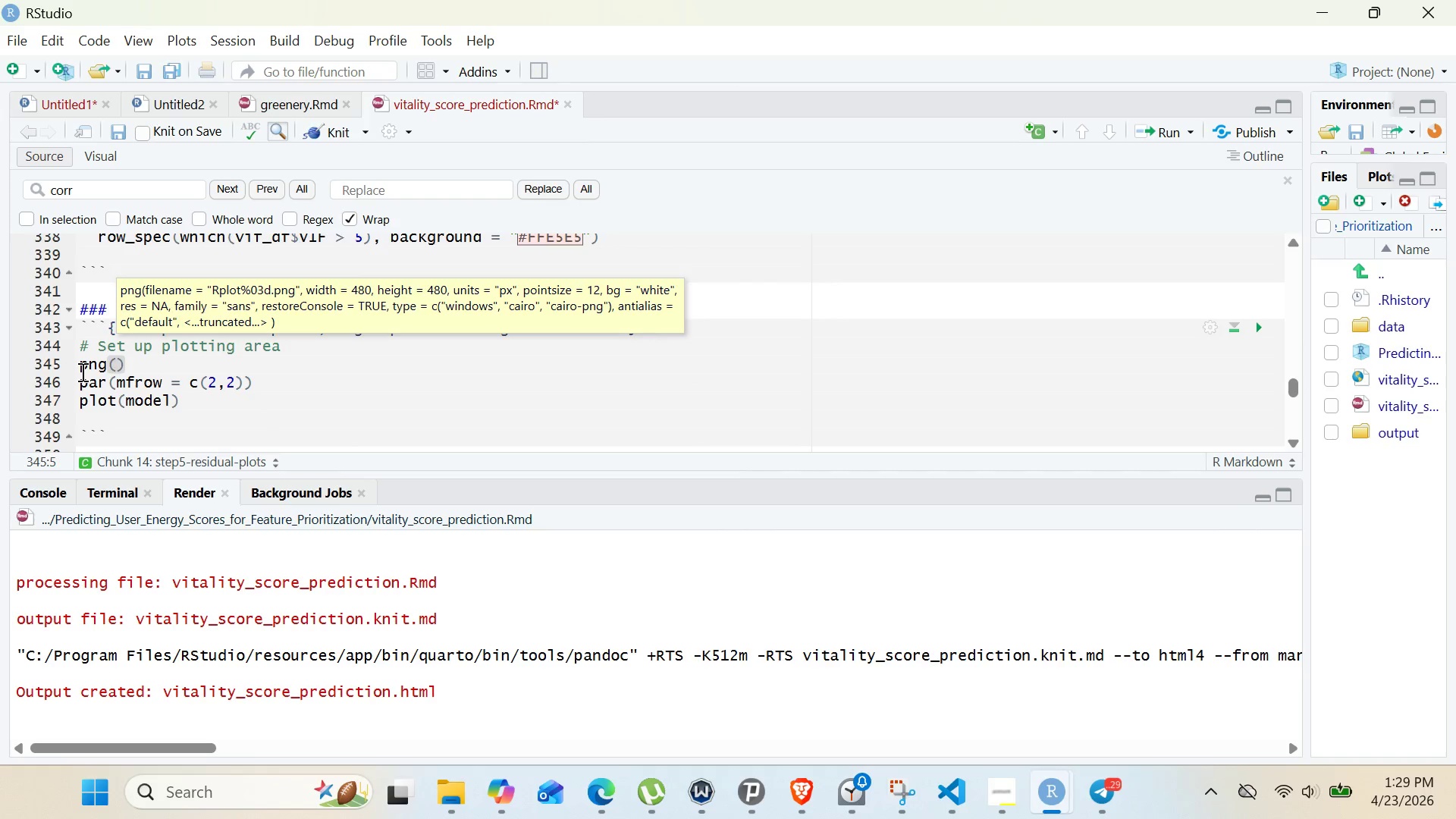 
key(Control+Shift+Quote)
 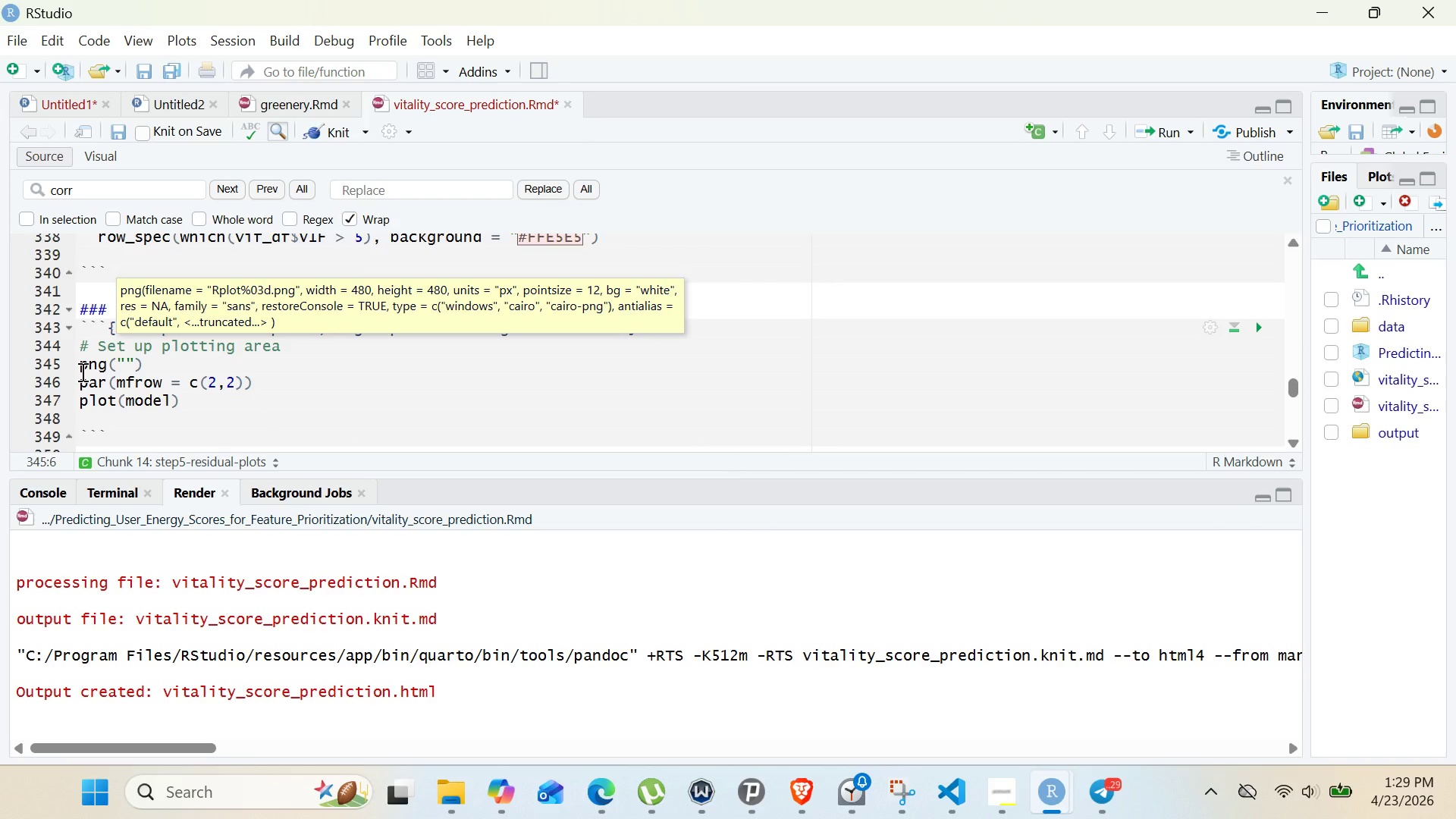 
wait(8.7)
 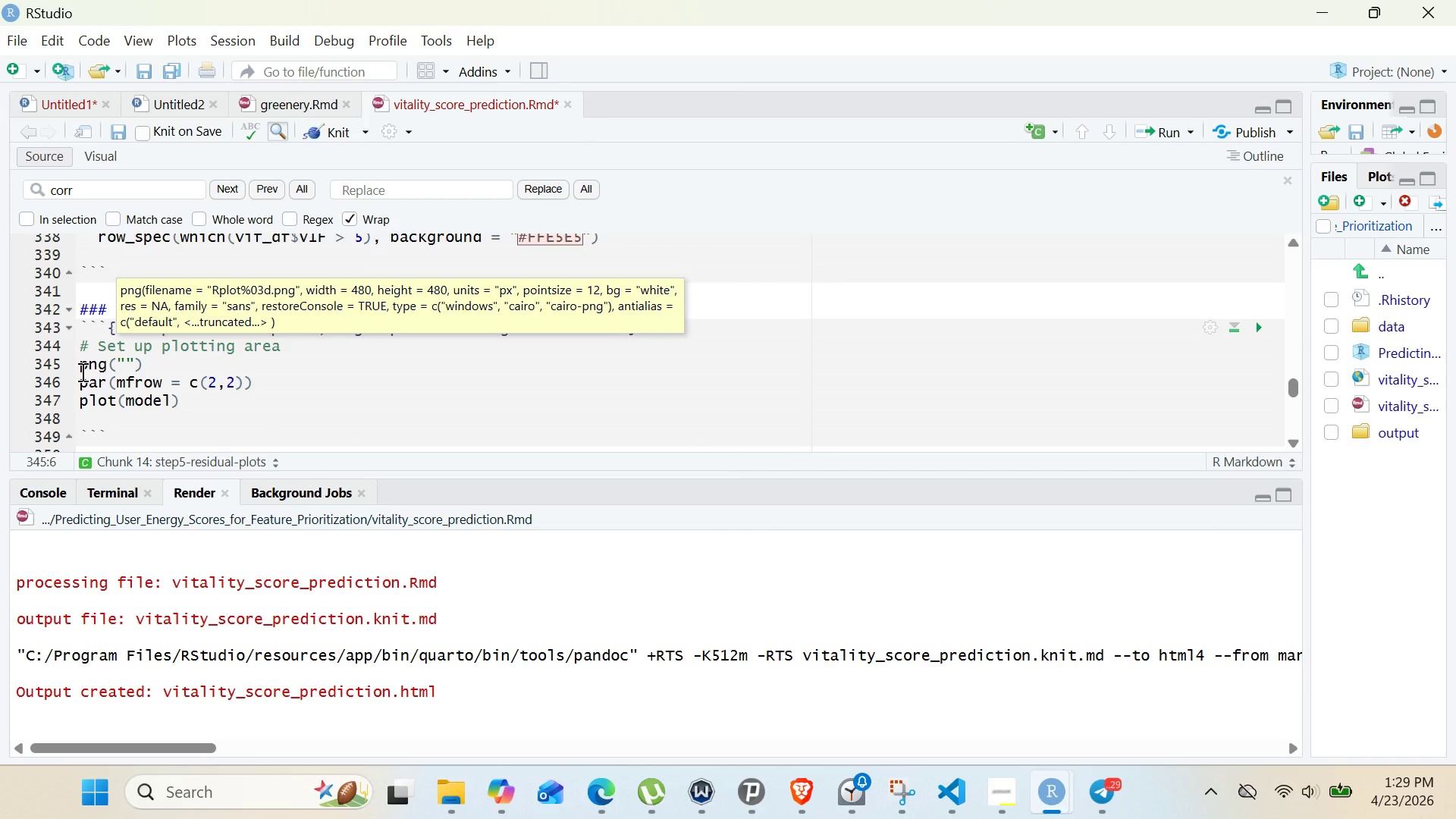 
key(Control+O)
 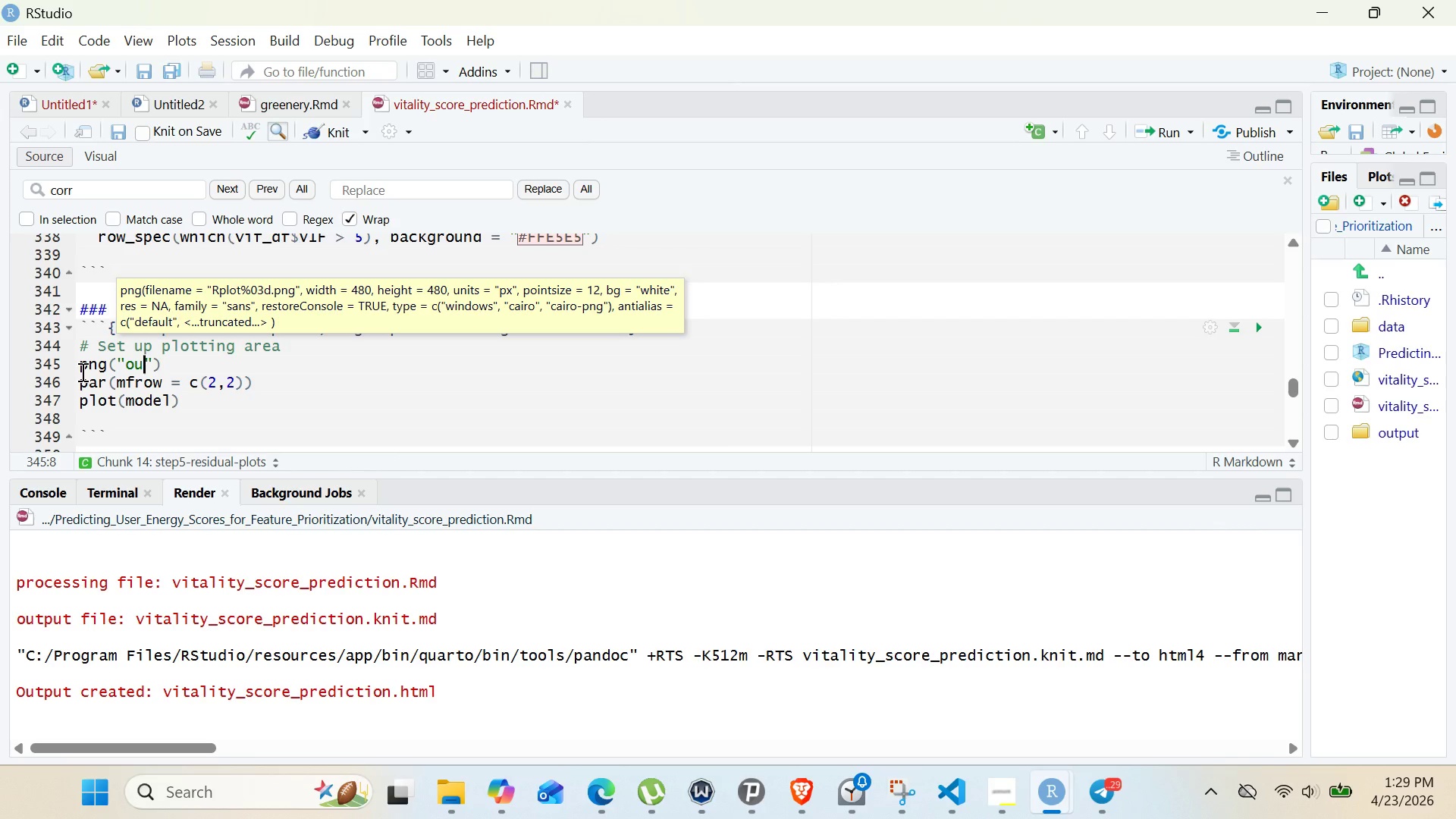 
key(Control+U)
 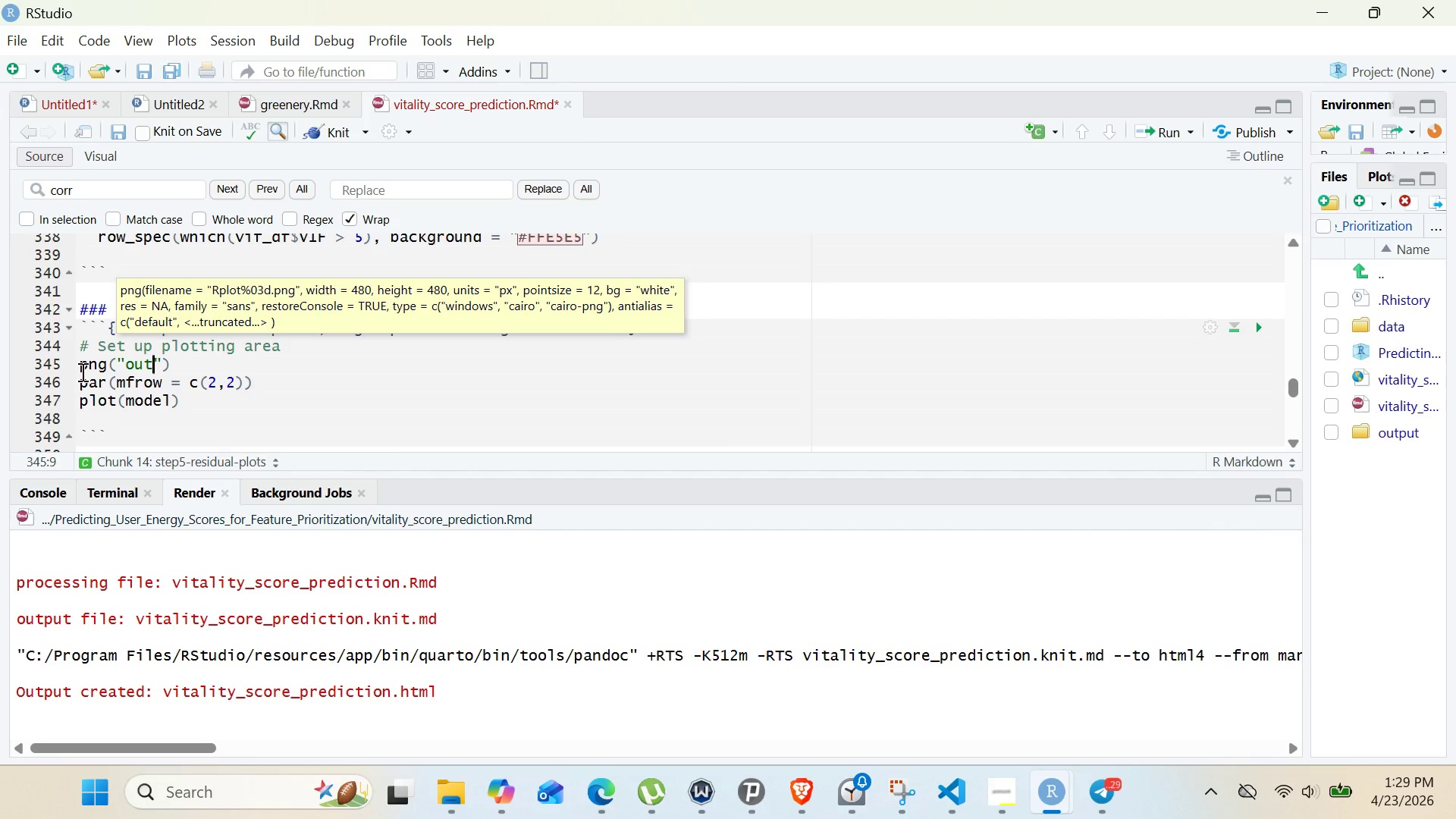 
key(Control+T)
 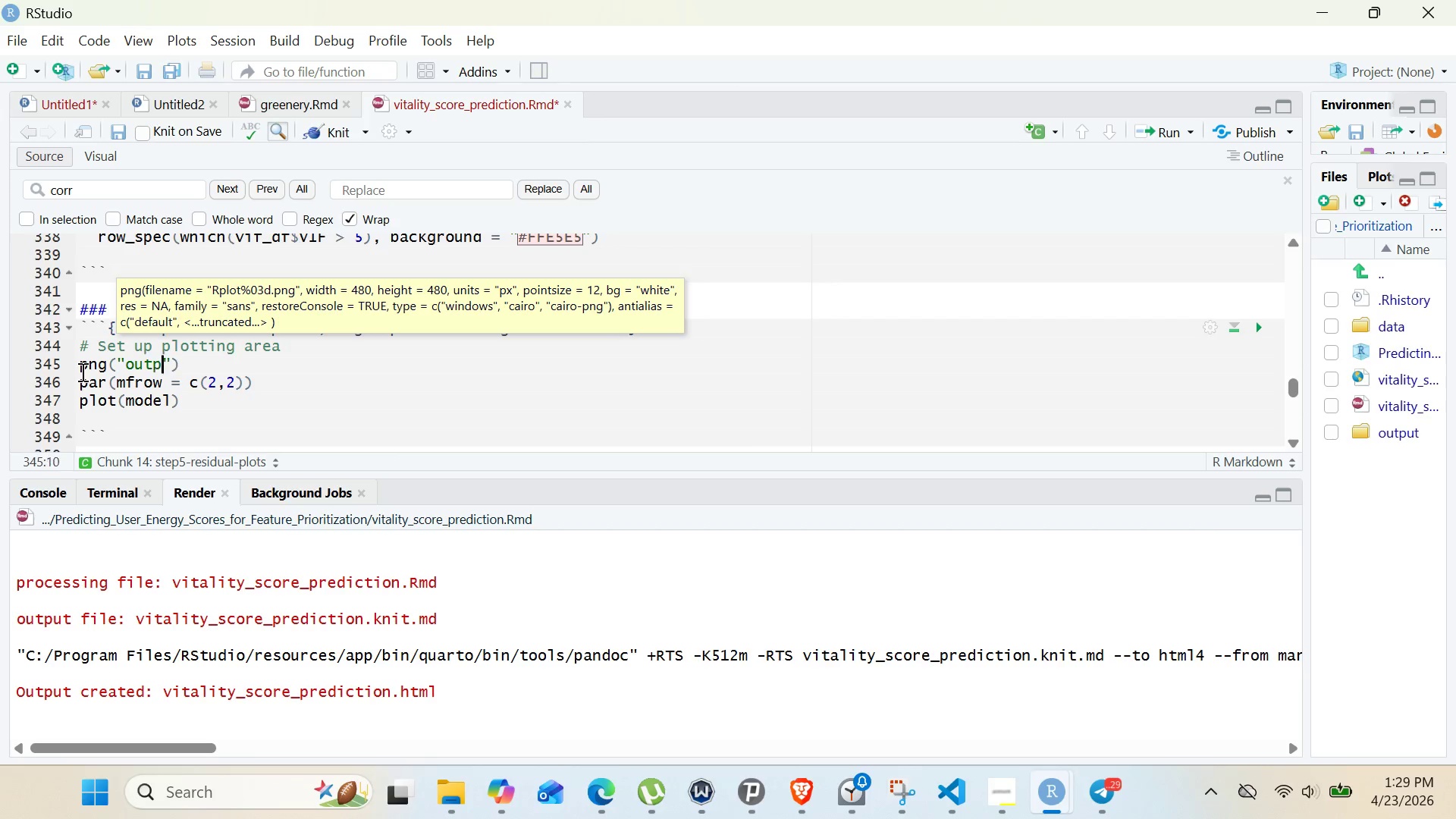 
key(Control+P)
 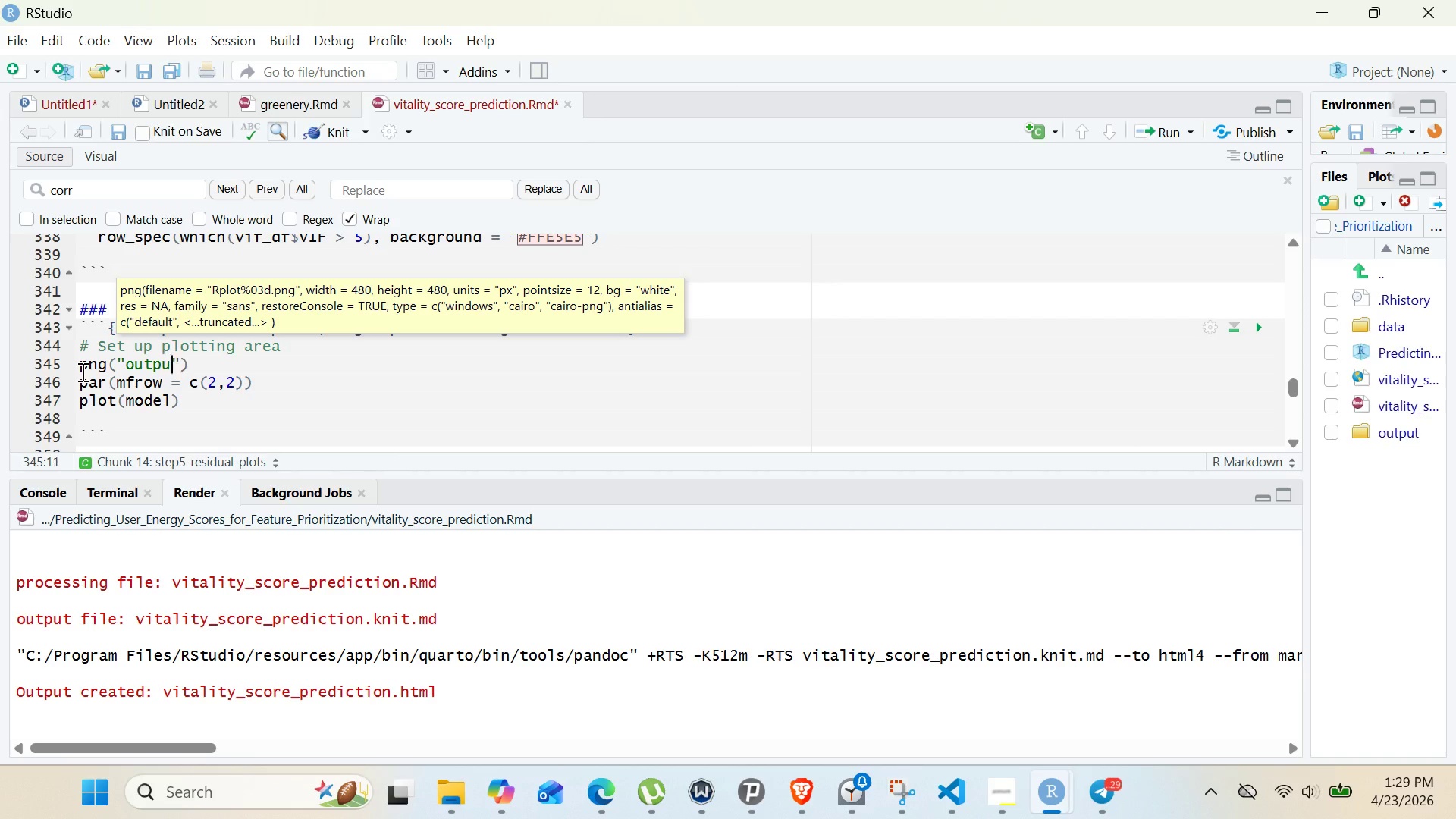 
key(Control+U)
 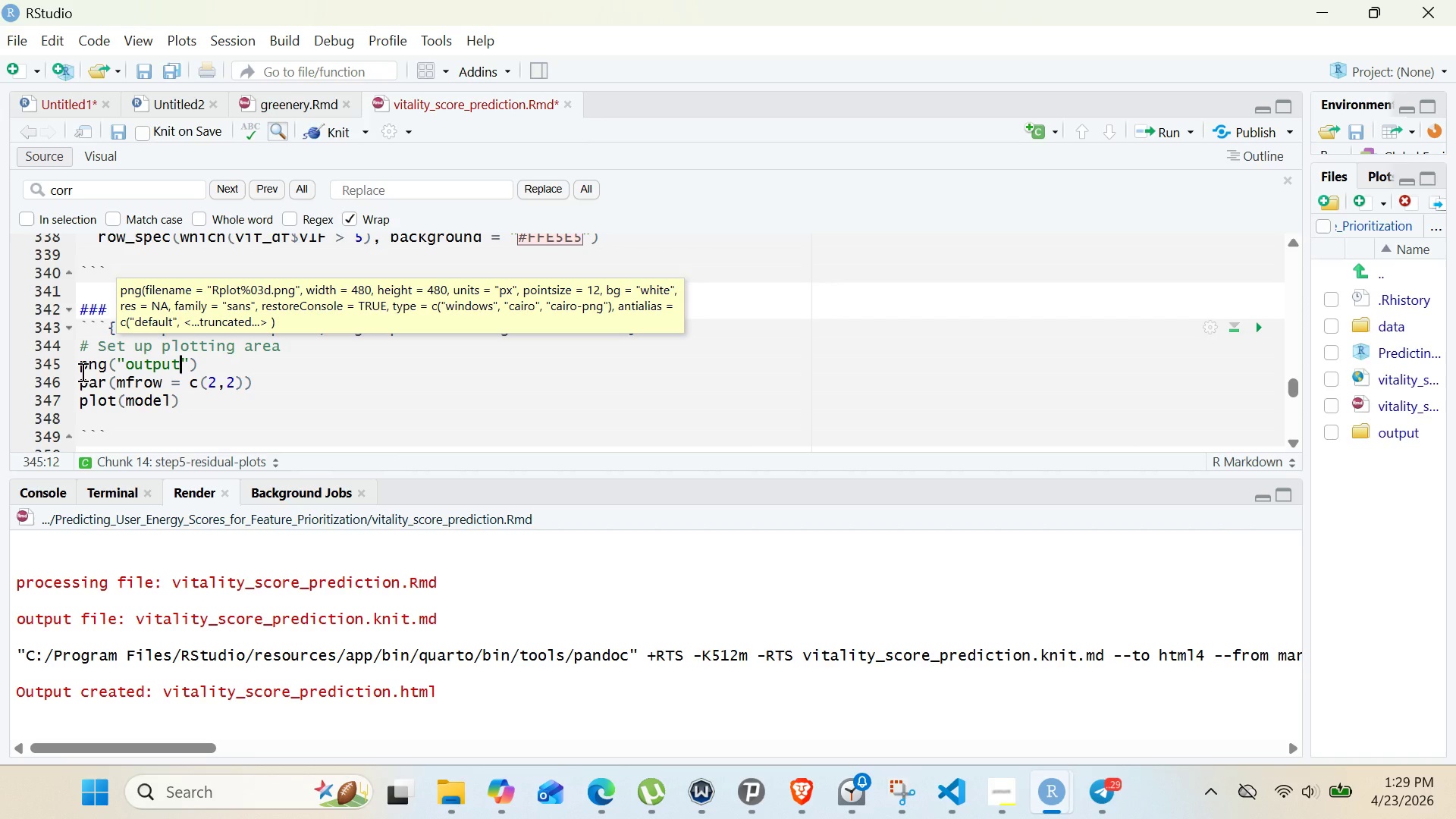 
key(Control+T)
 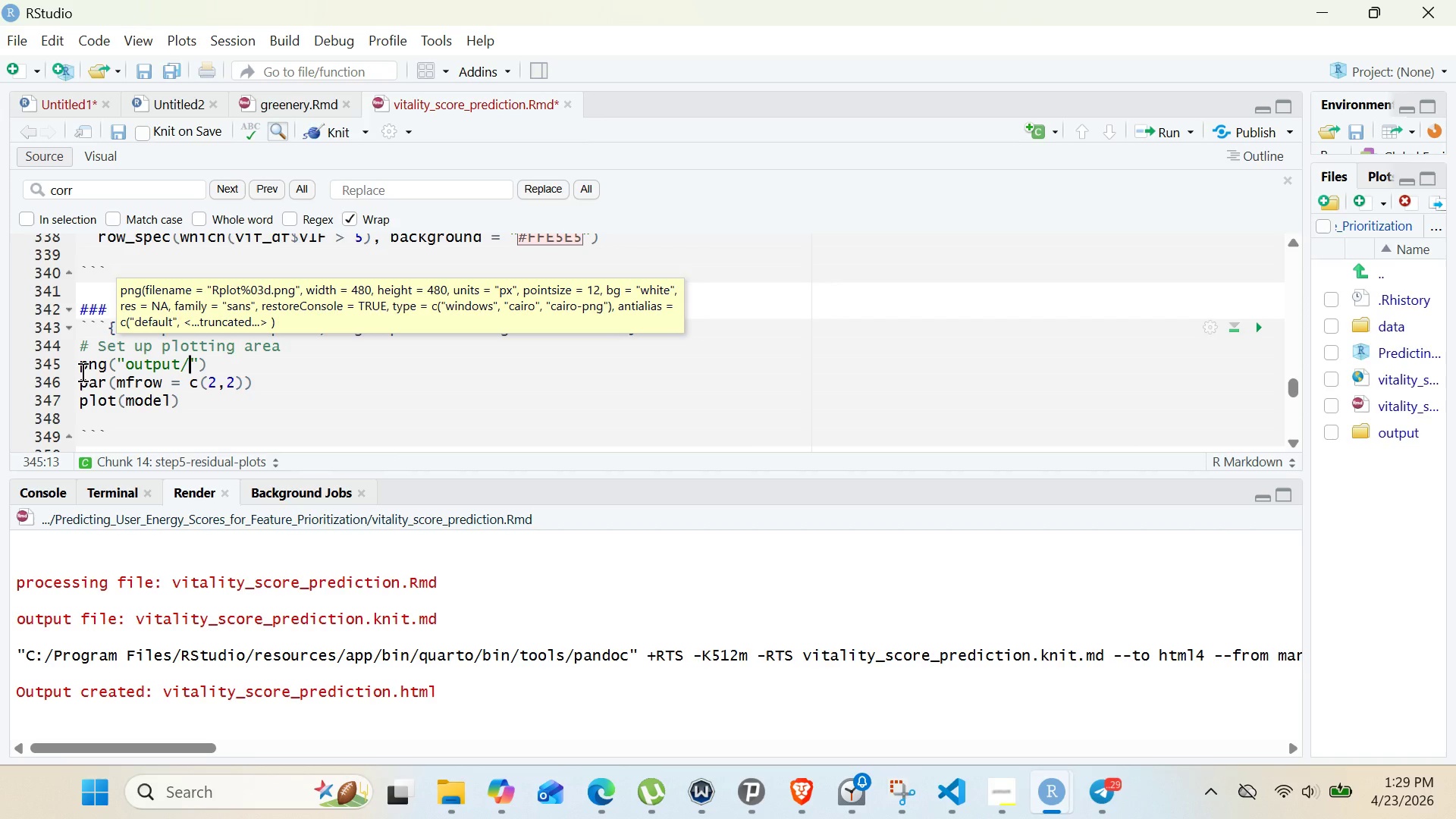 
key(Control+Slash)
 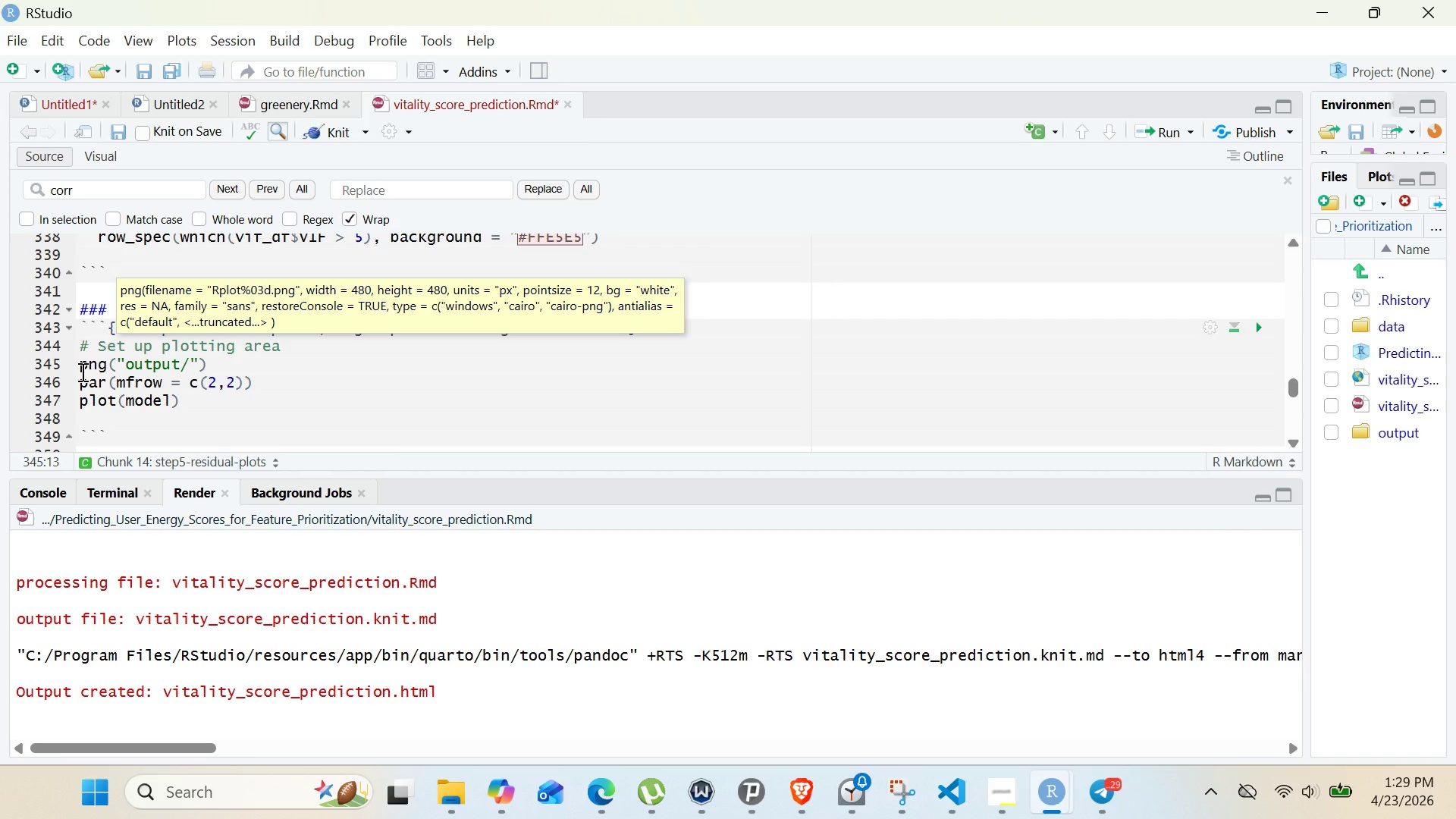 
key(Control+V)
 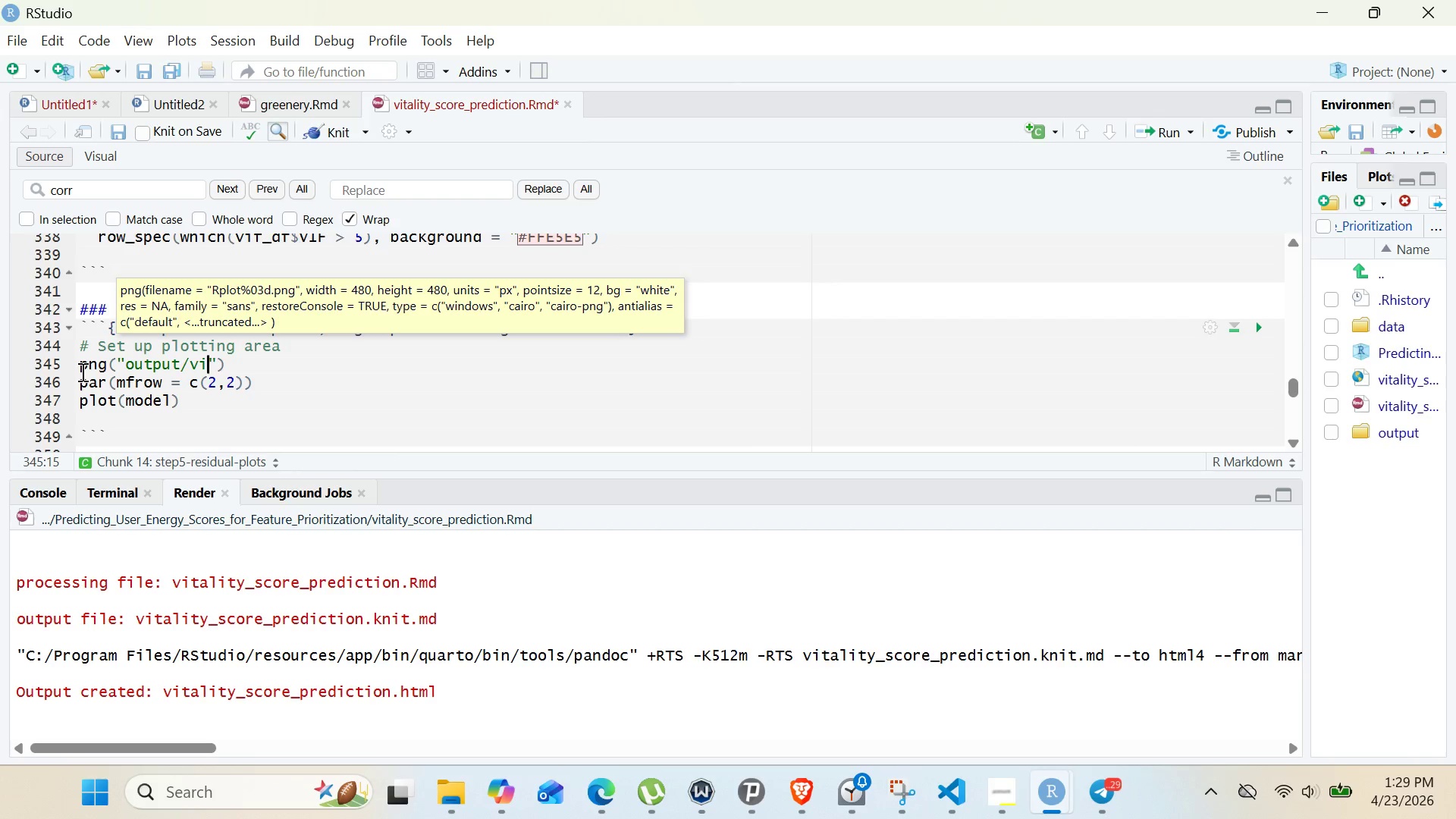 
key(Control+I)
 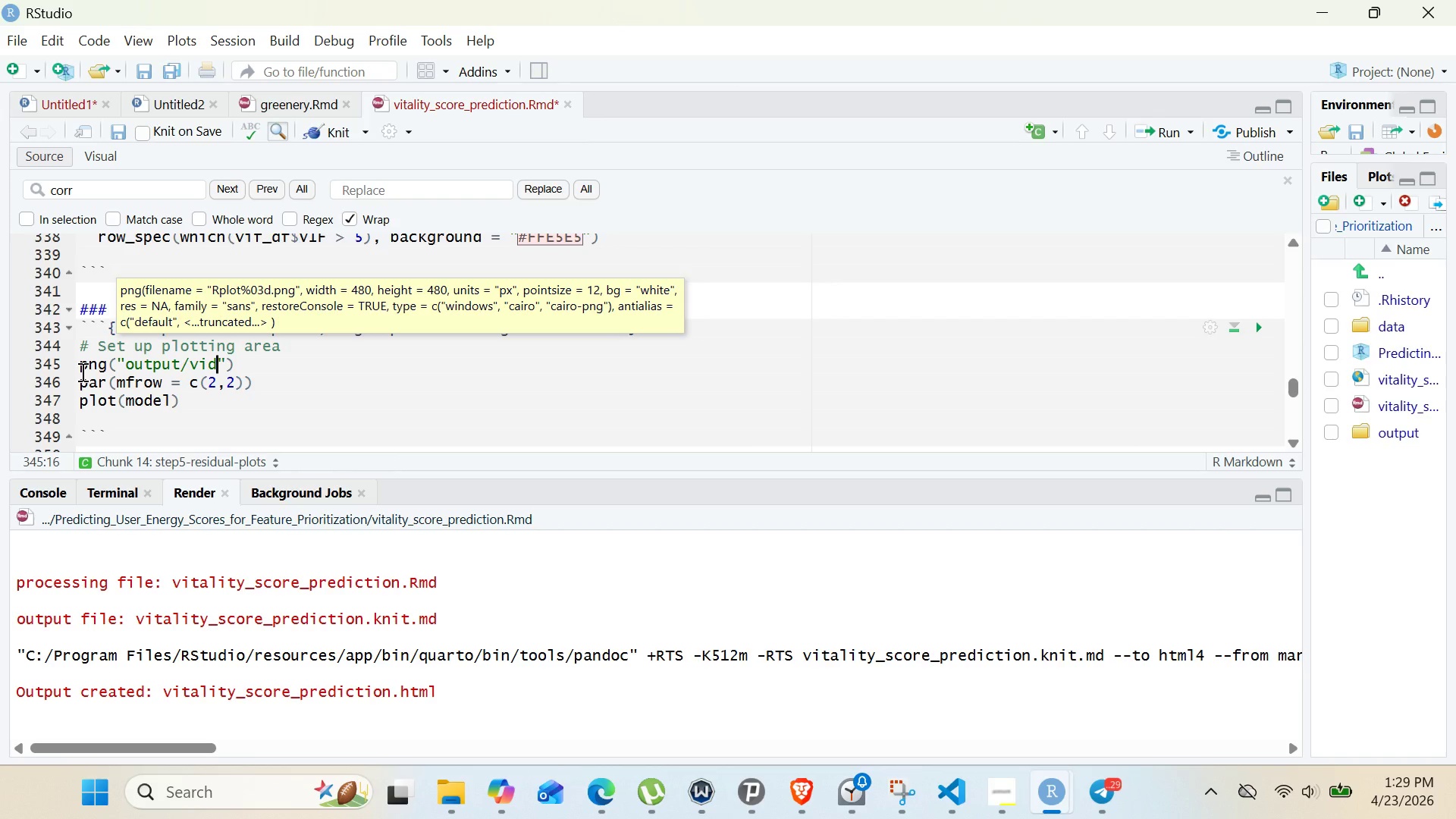 
key(Control+D)
 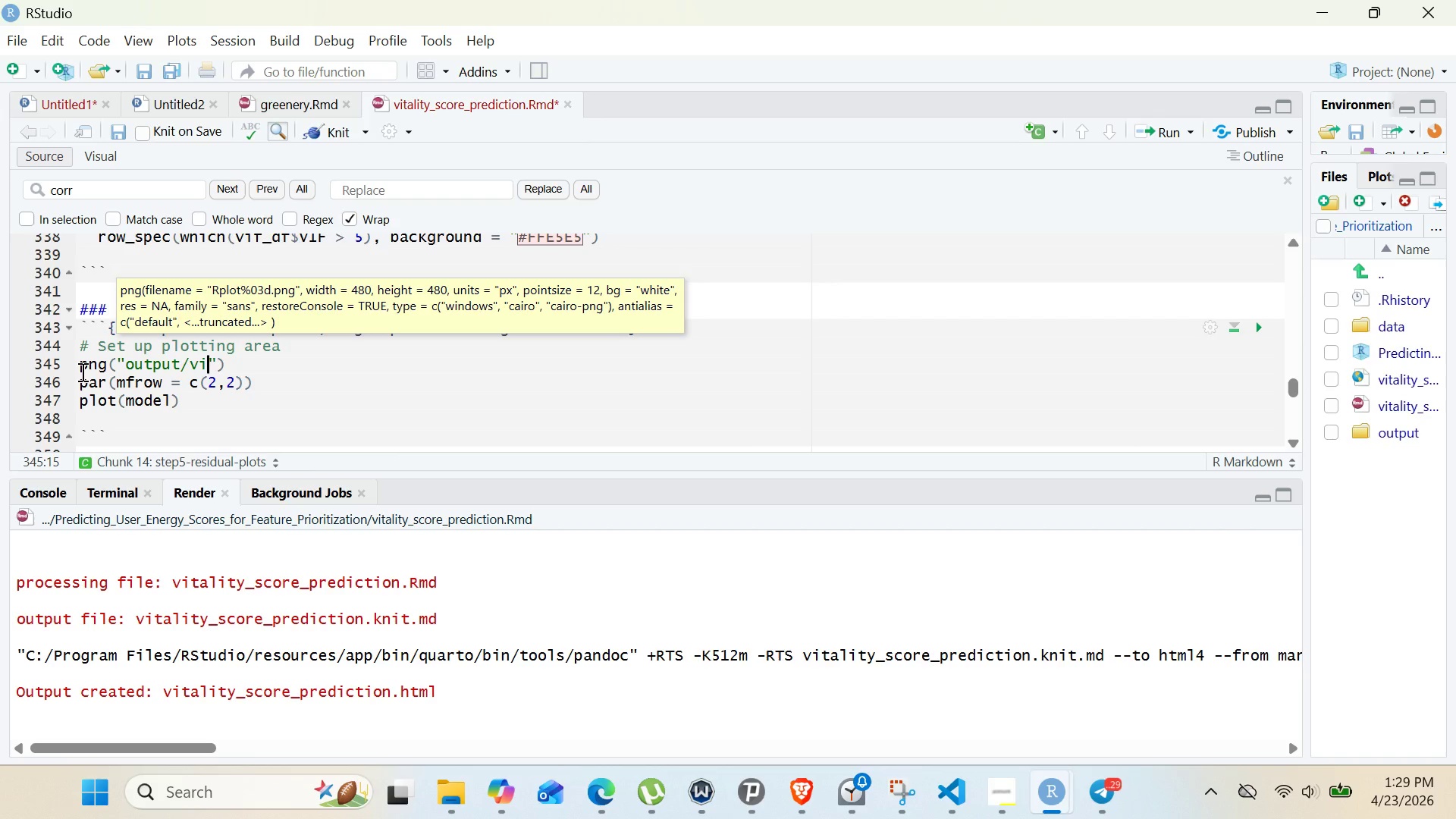 
key(Control+Backspace)
 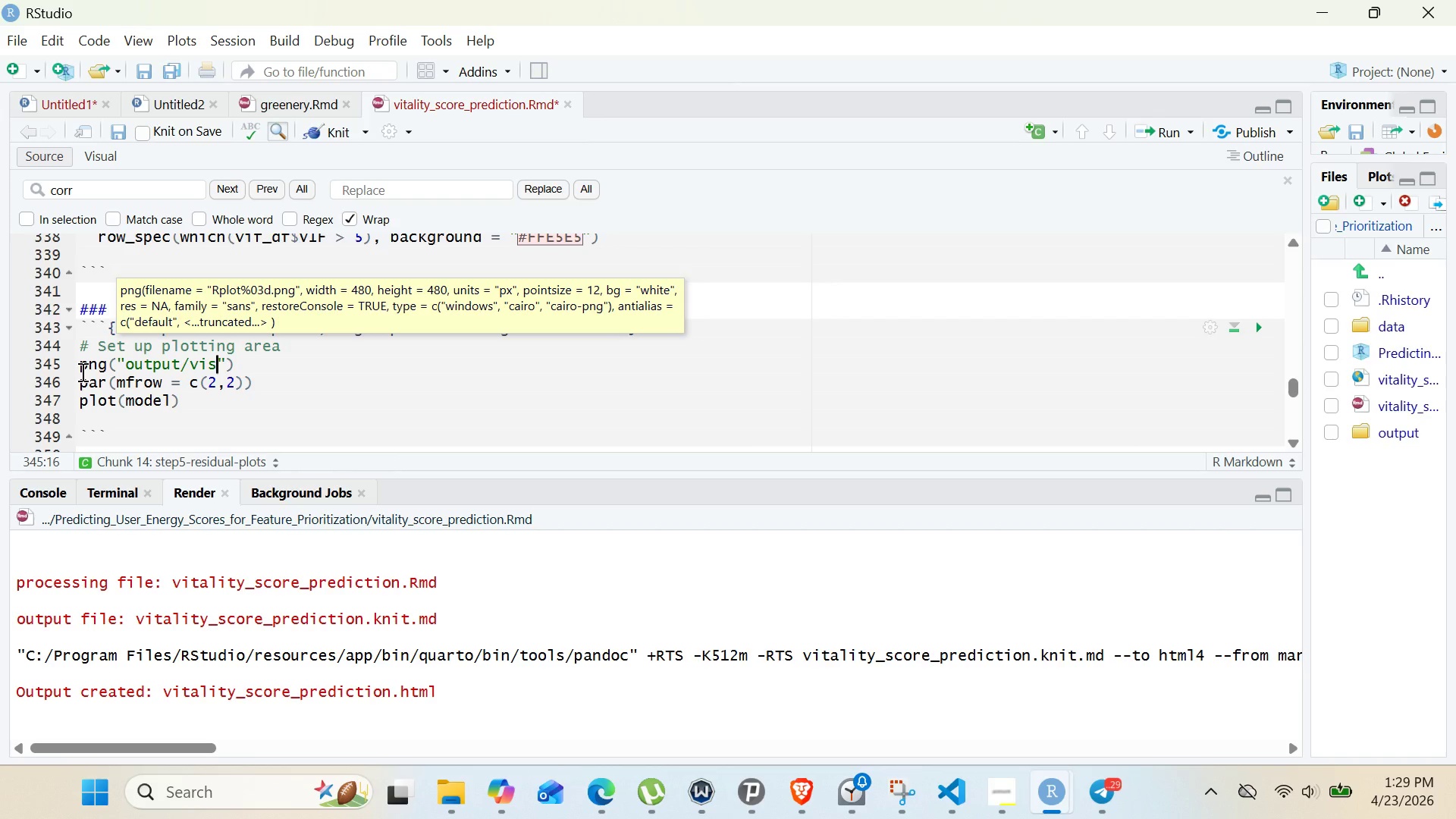 
key(Control+S)
 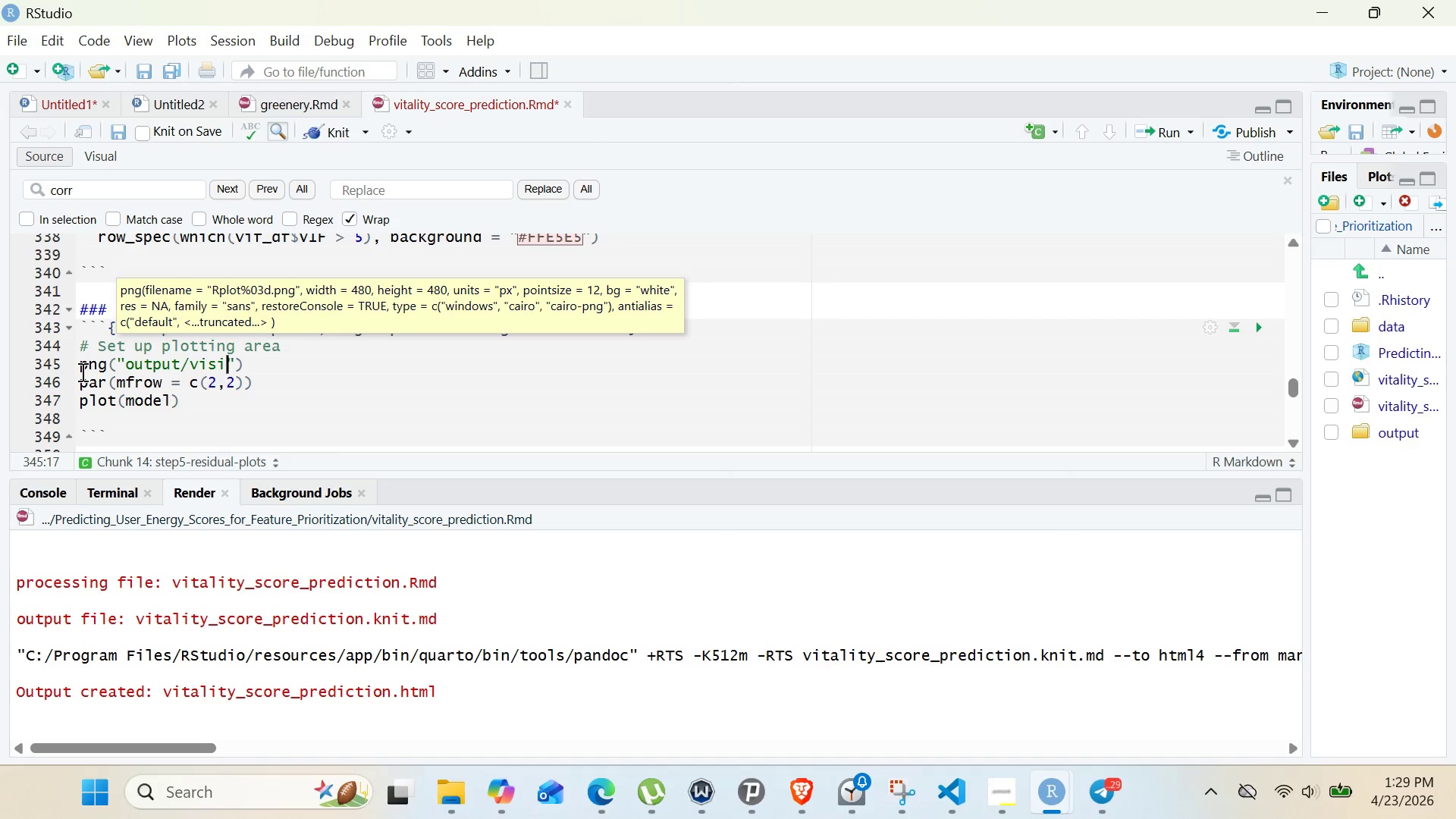 
key(Control+I)
 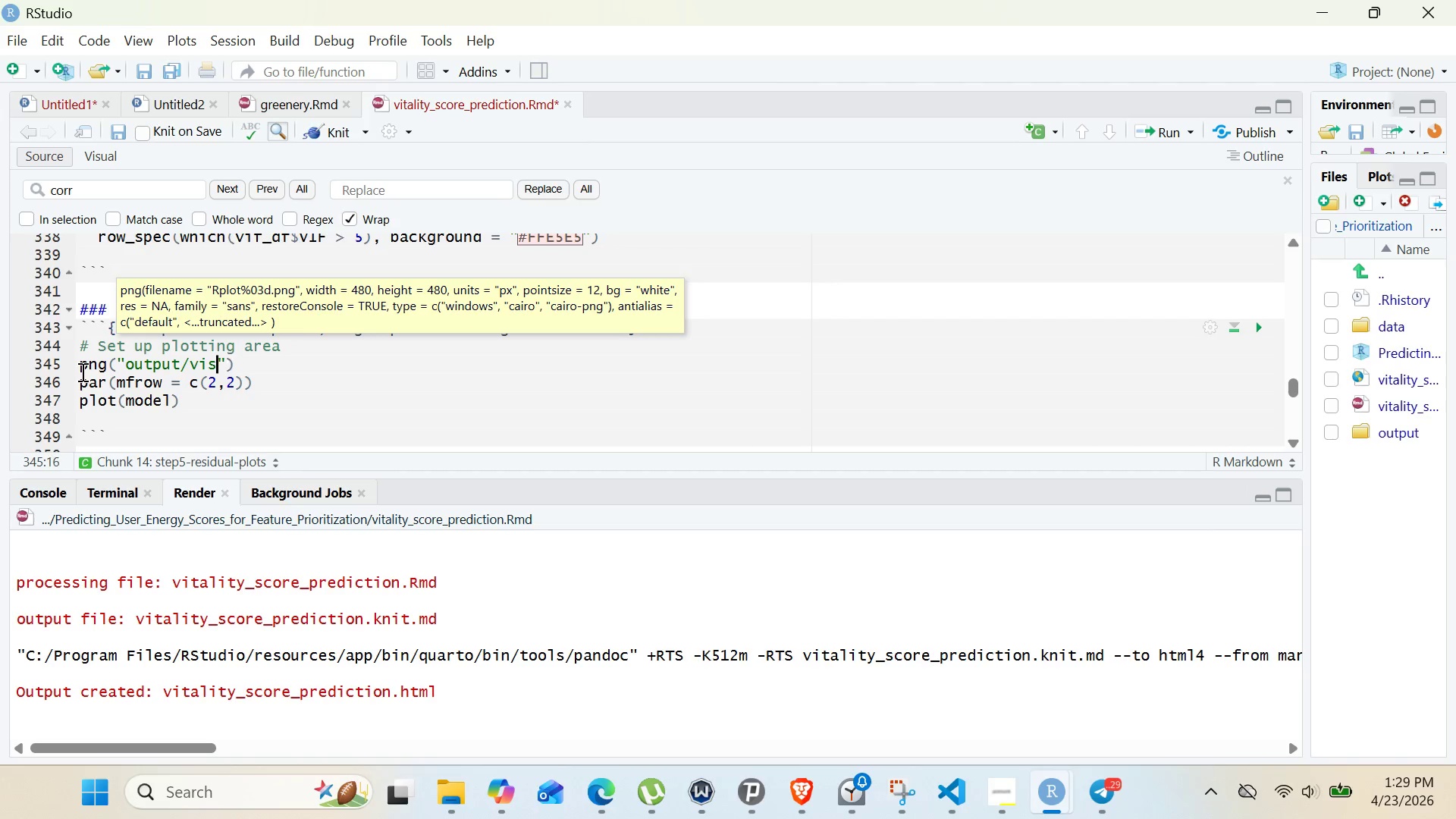 
key(Control+Backspace)
 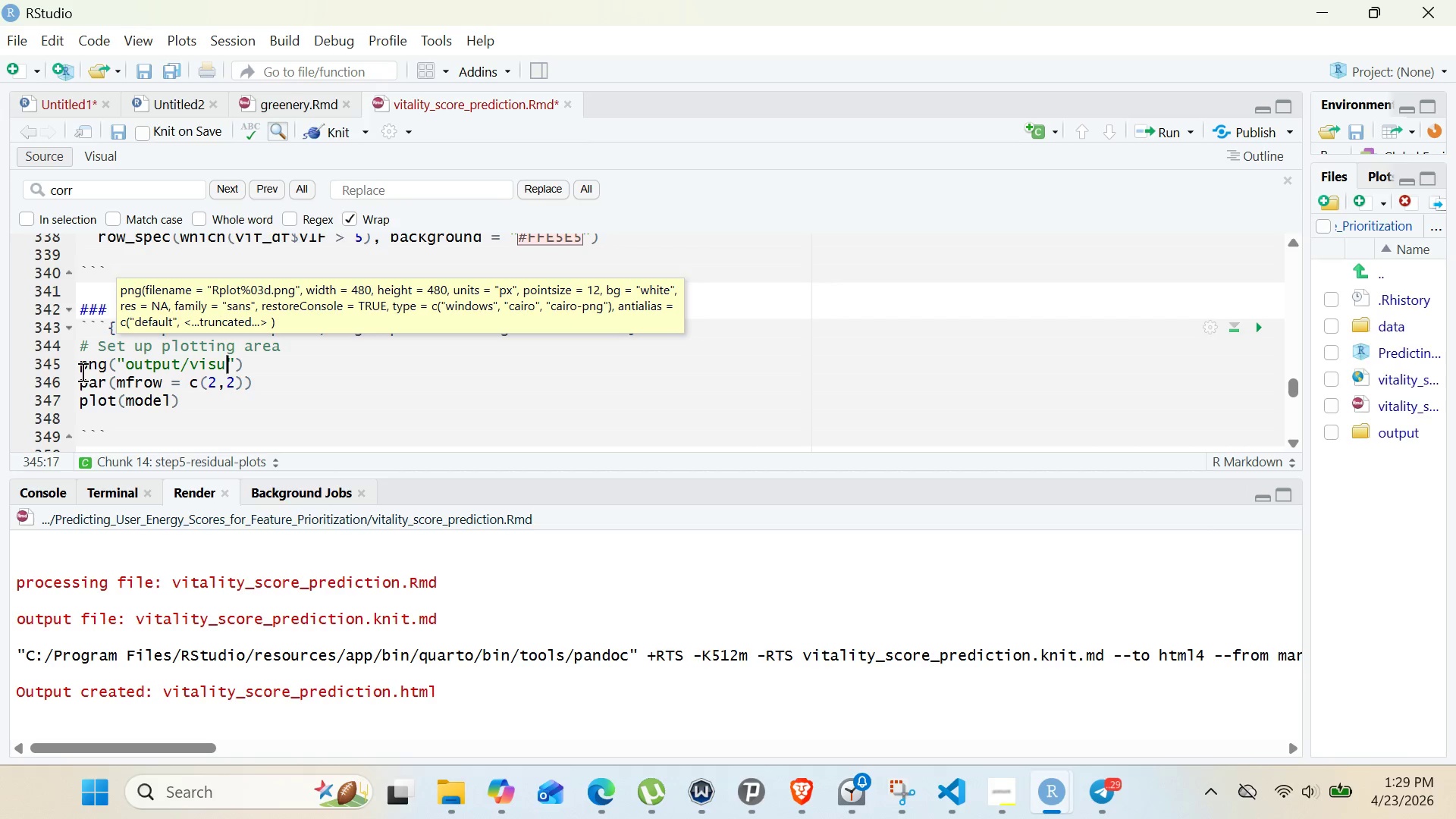 
key(Control+U)
 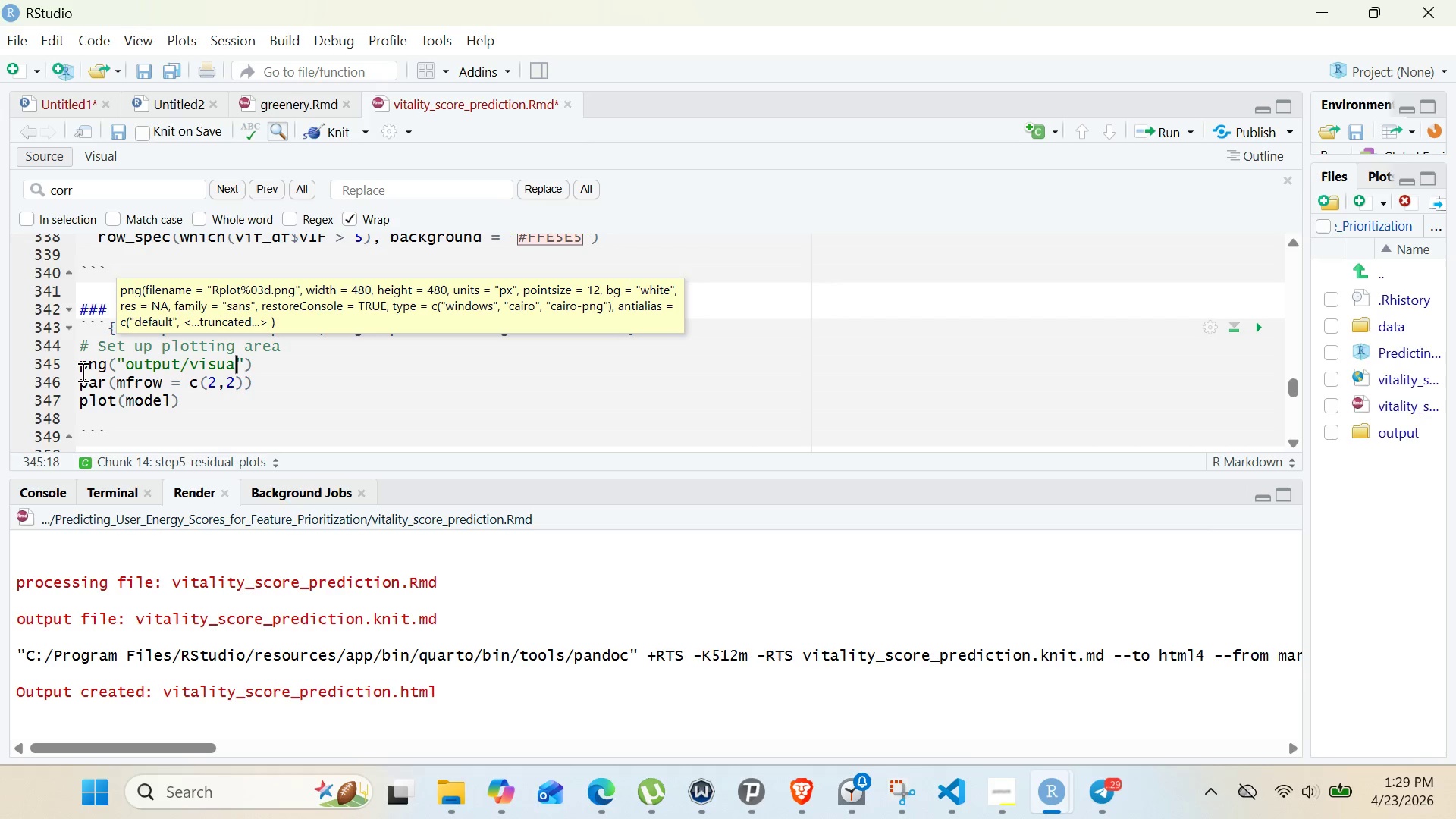 
key(Control+A)
 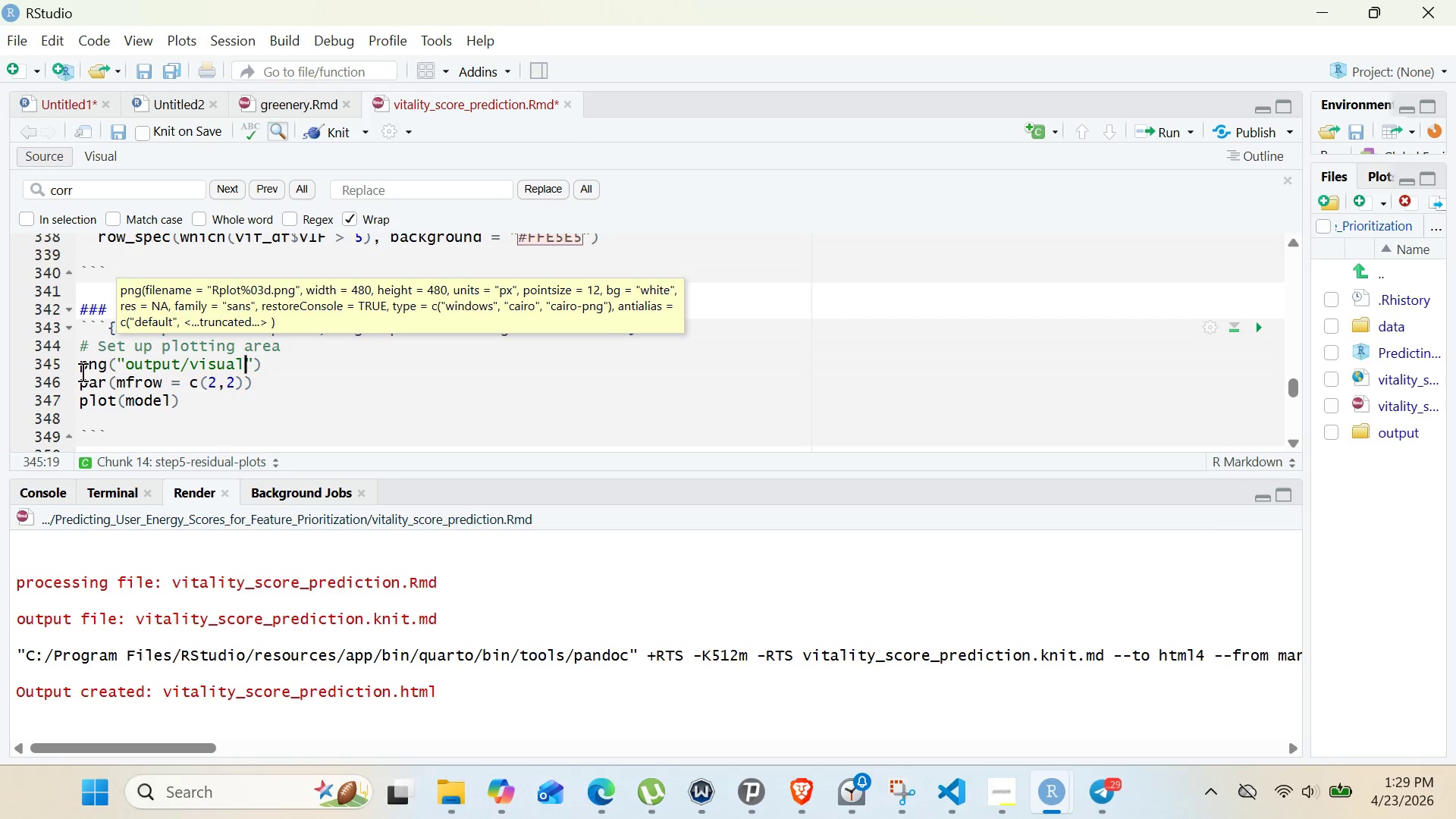 
key(Control+L)
 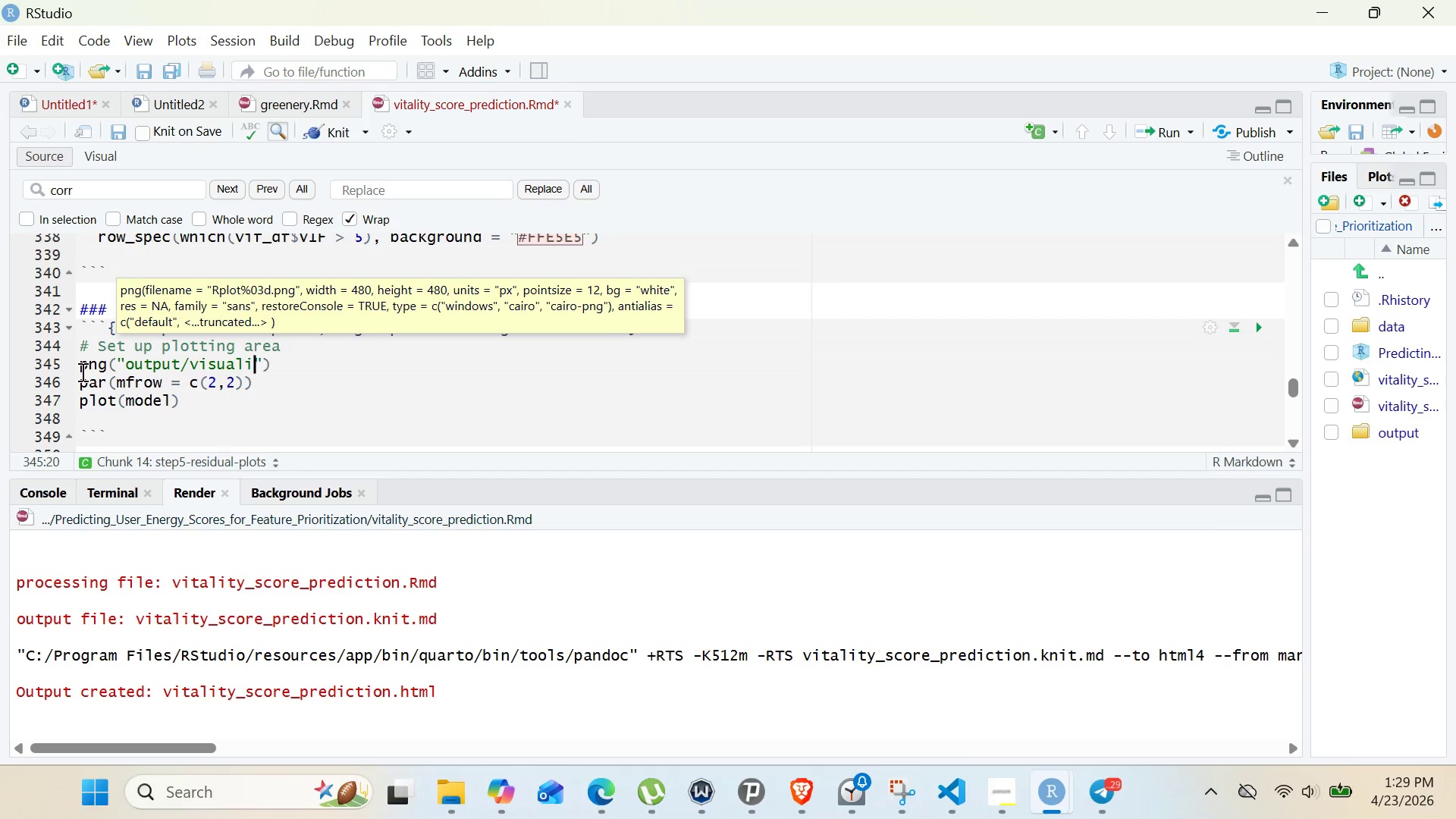 
key(Control+I)
 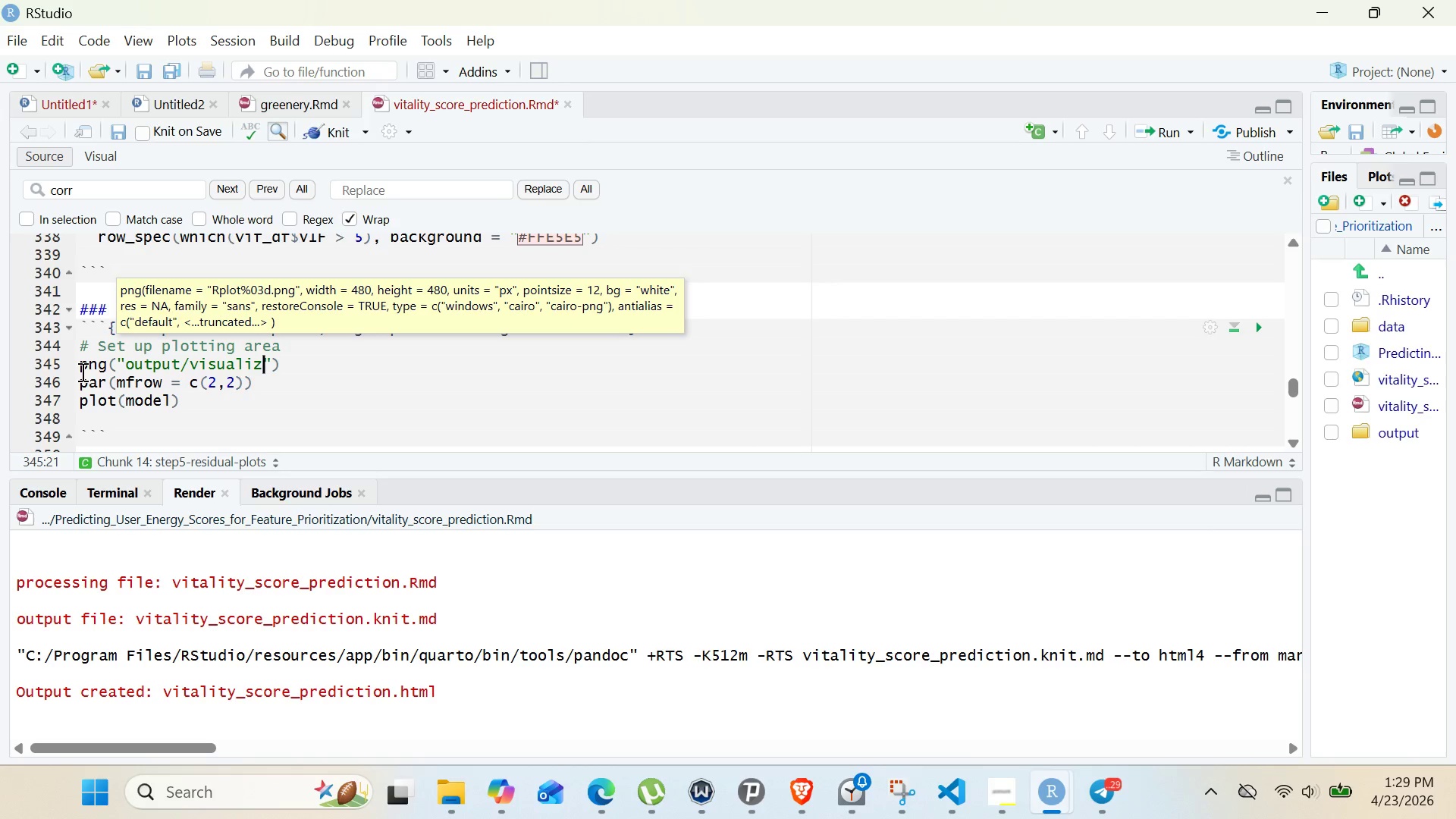 
key(Control+Z)
 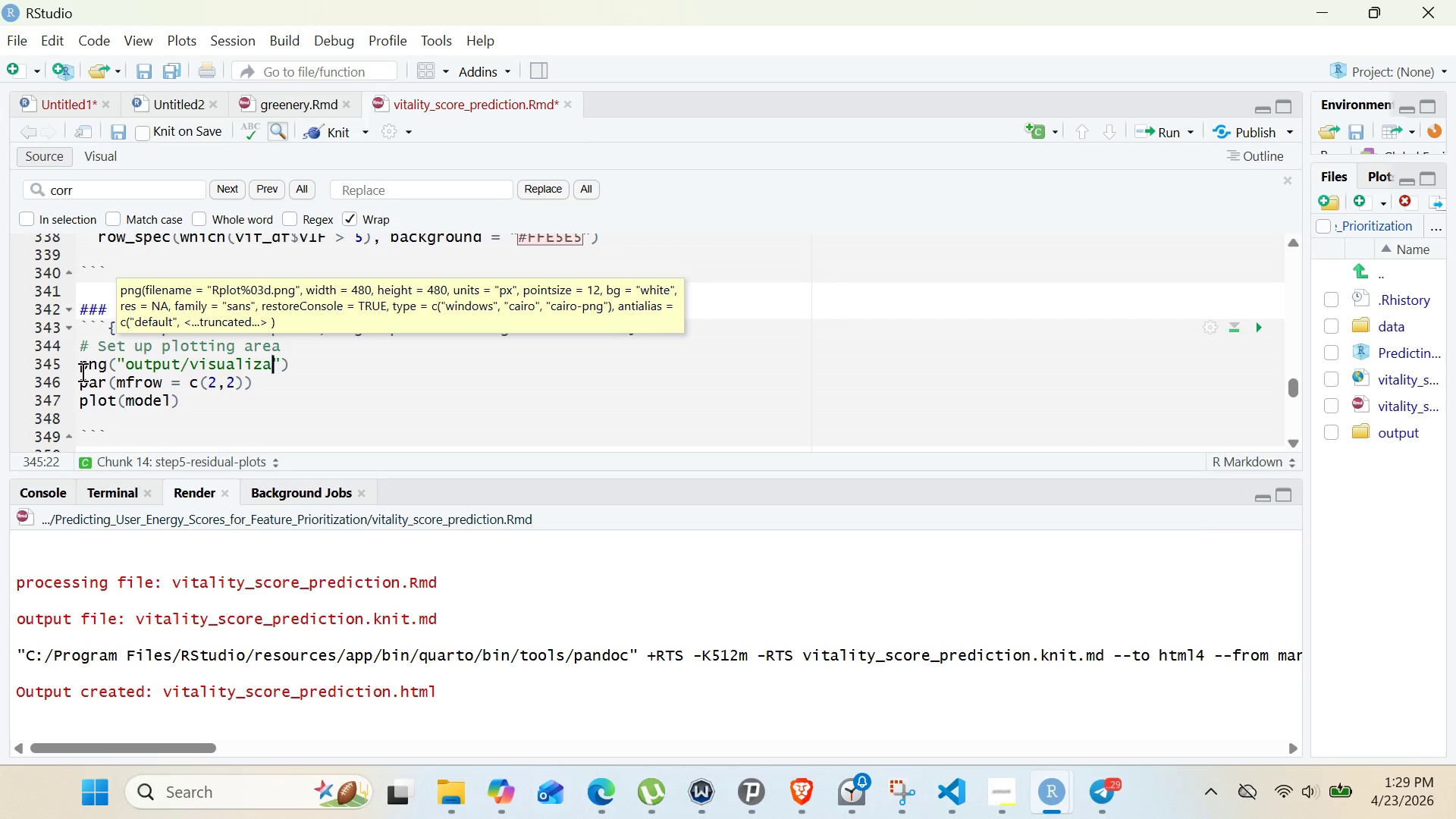 
key(Control+A)
 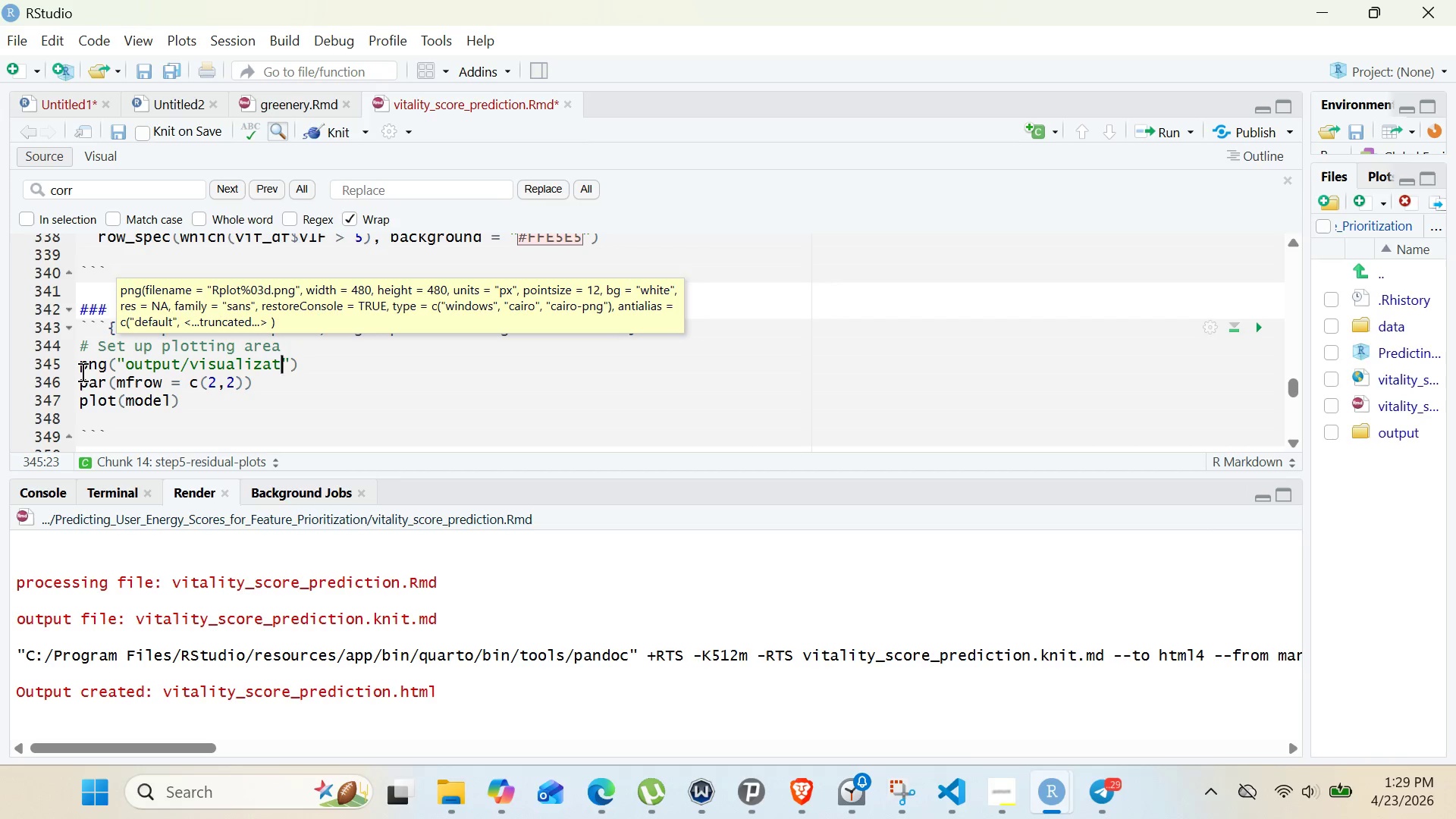 
key(Control+T)
 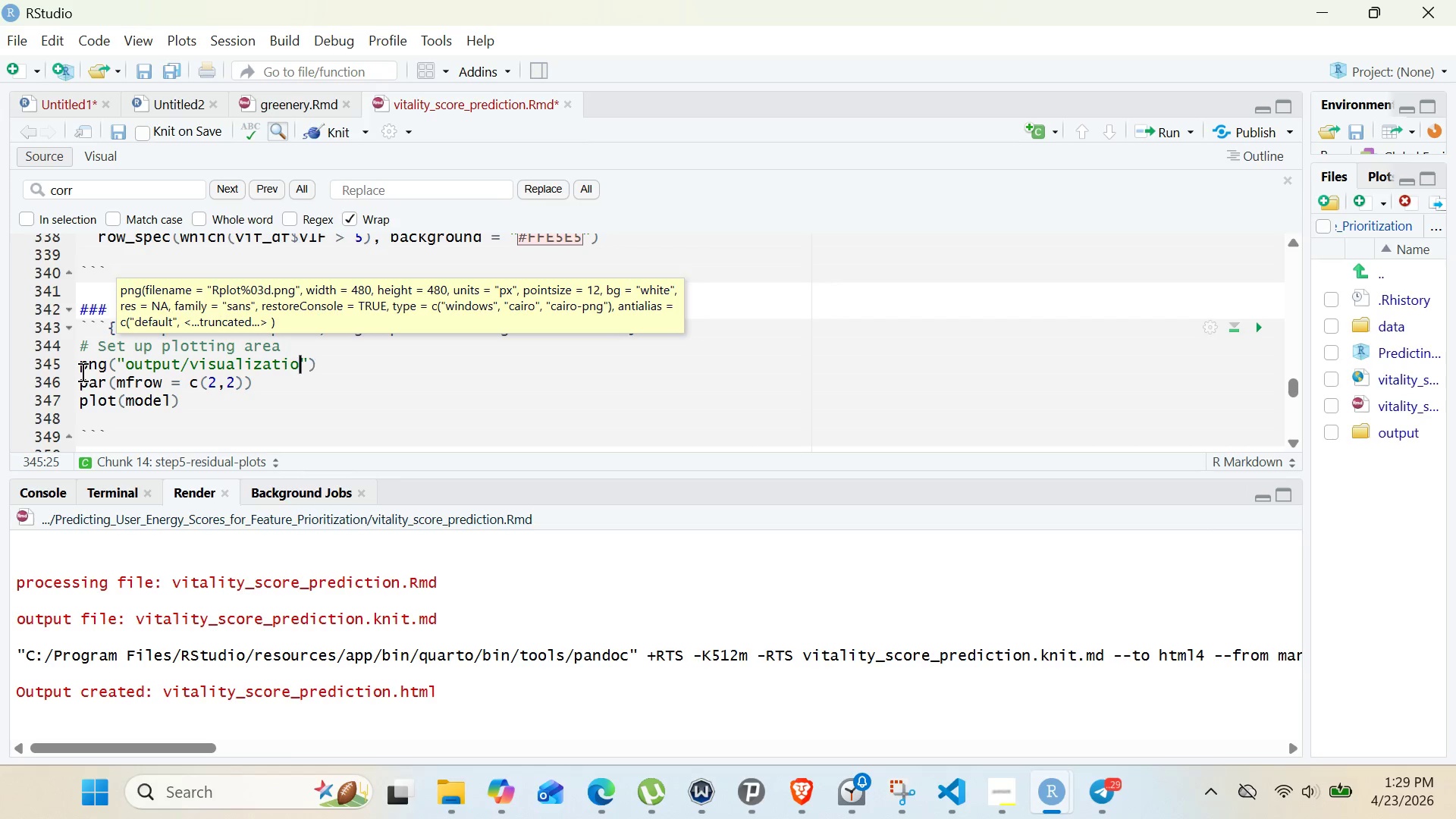 
key(Control+I)
 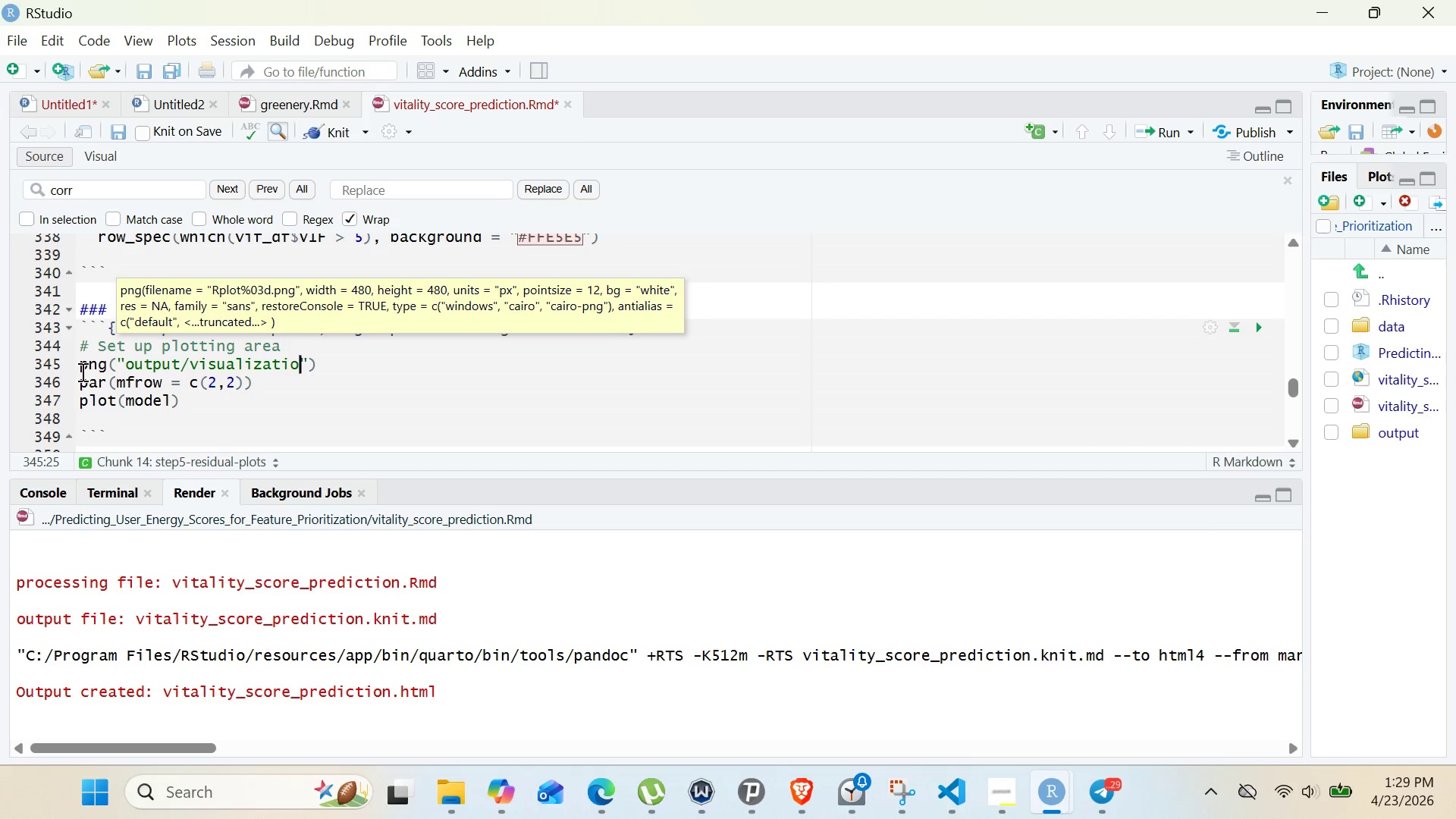 
key(Control+O)
 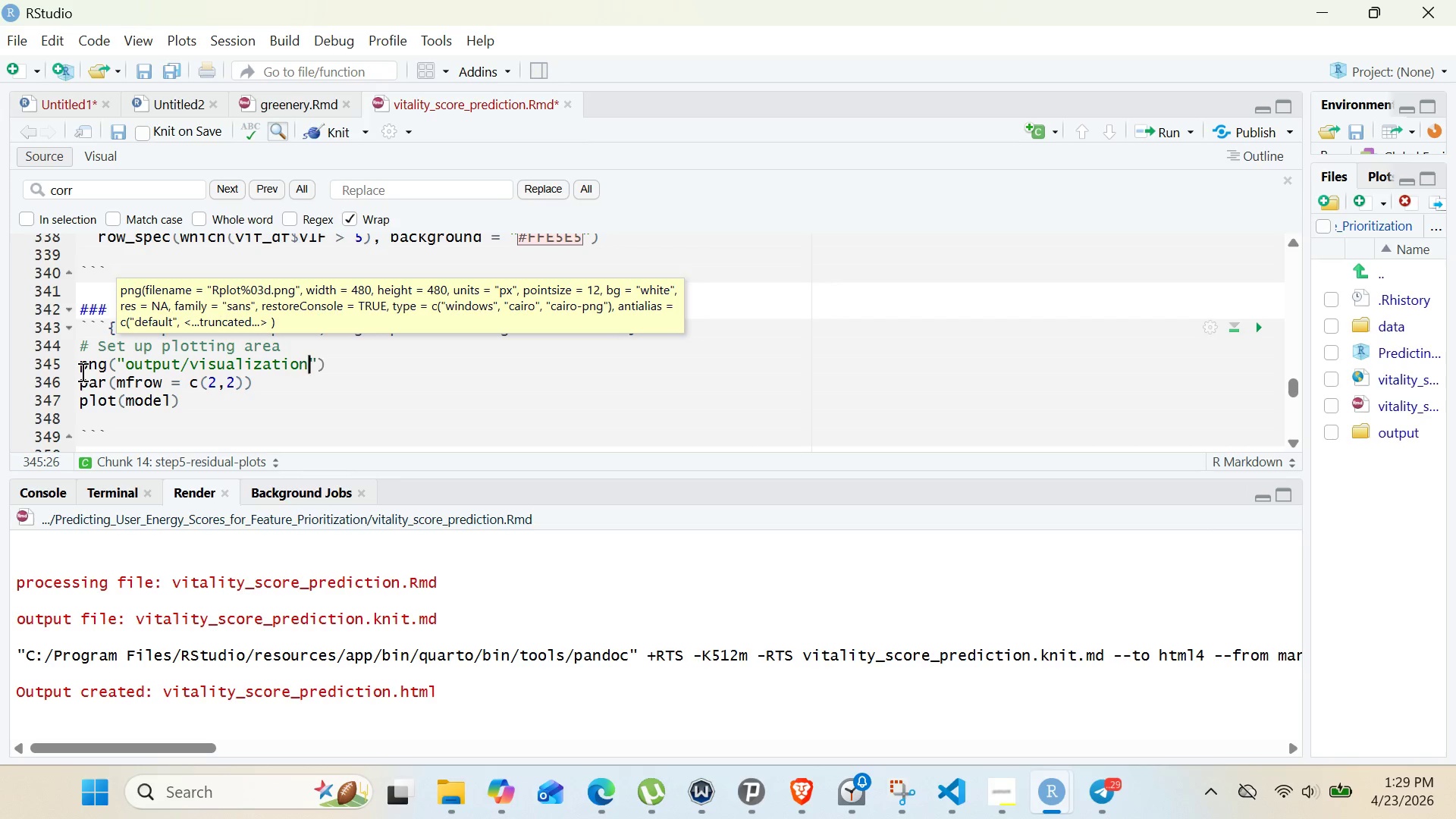 
key(Control+N)
 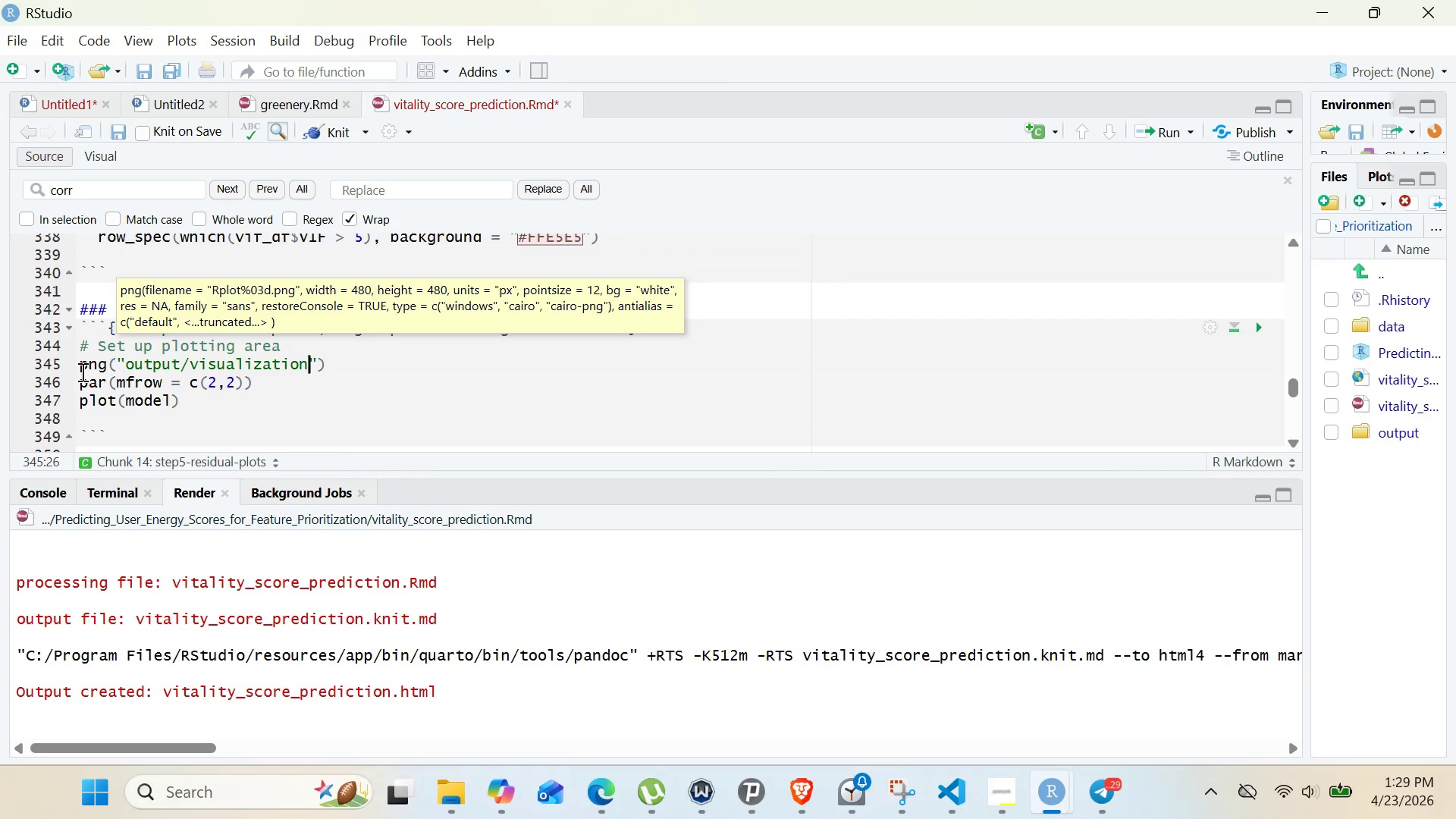 
key(Control+Shift+Minus)
 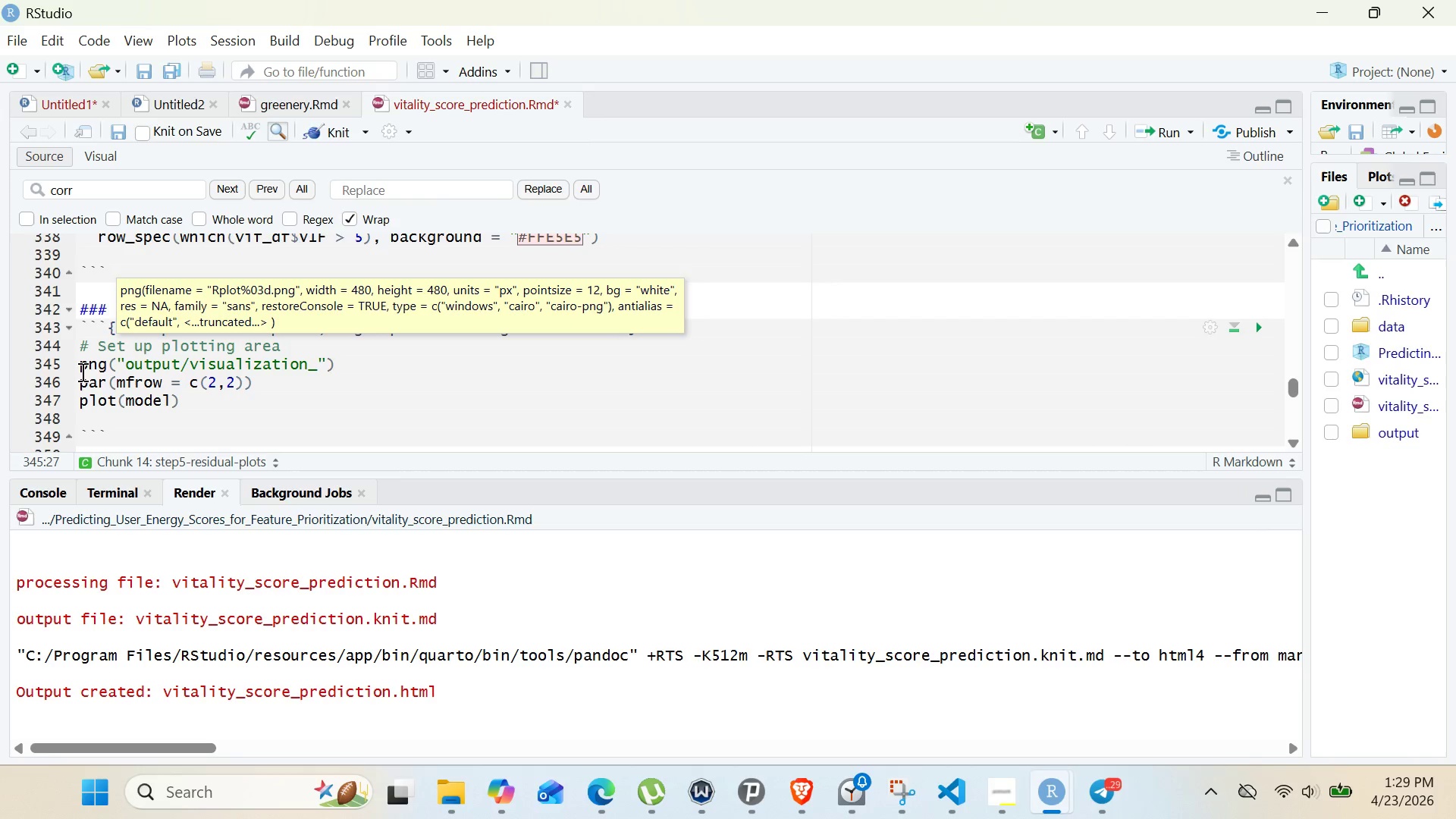 
key(Control+4)
 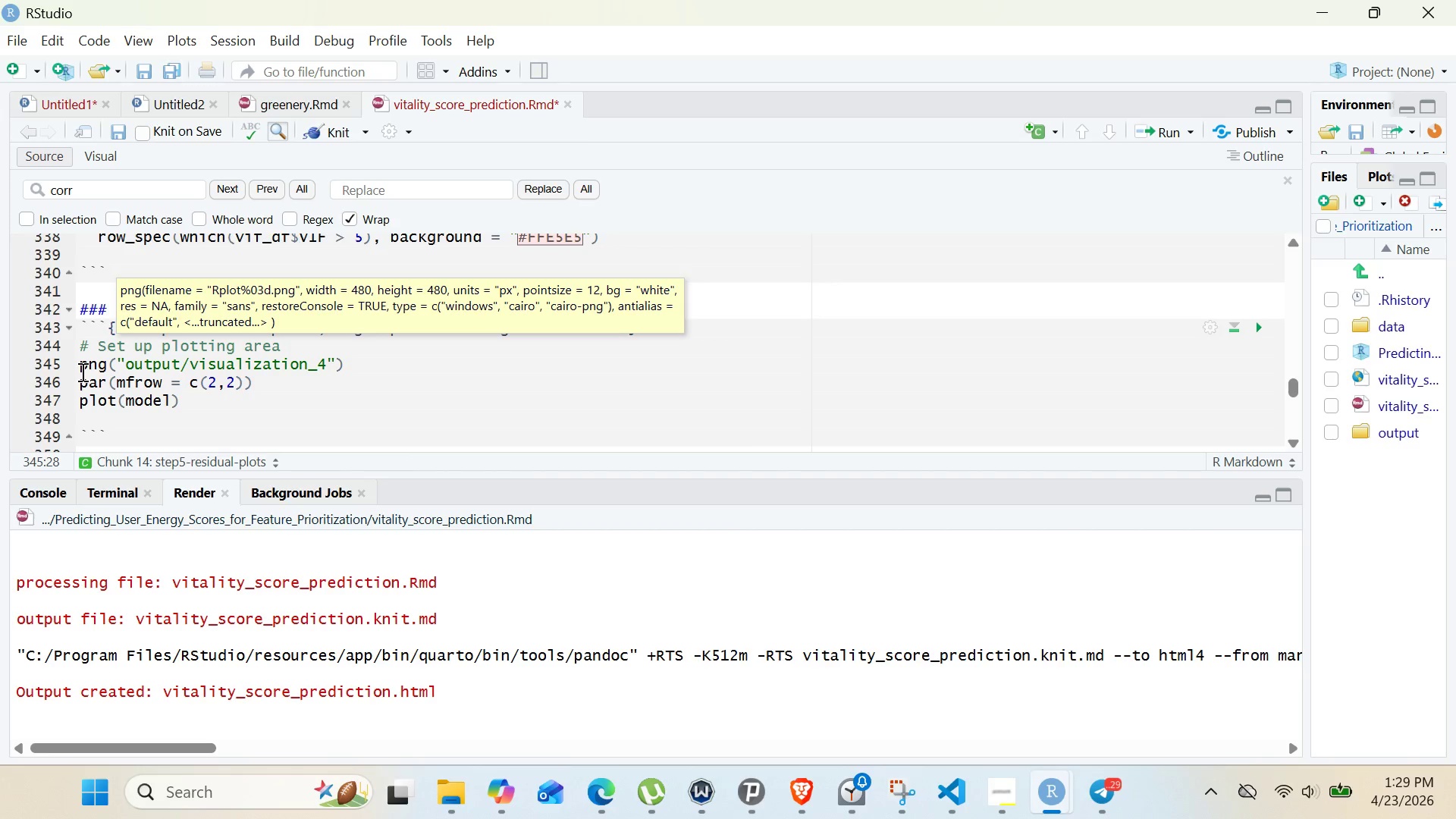 
key(Control+Shift+Minus)
 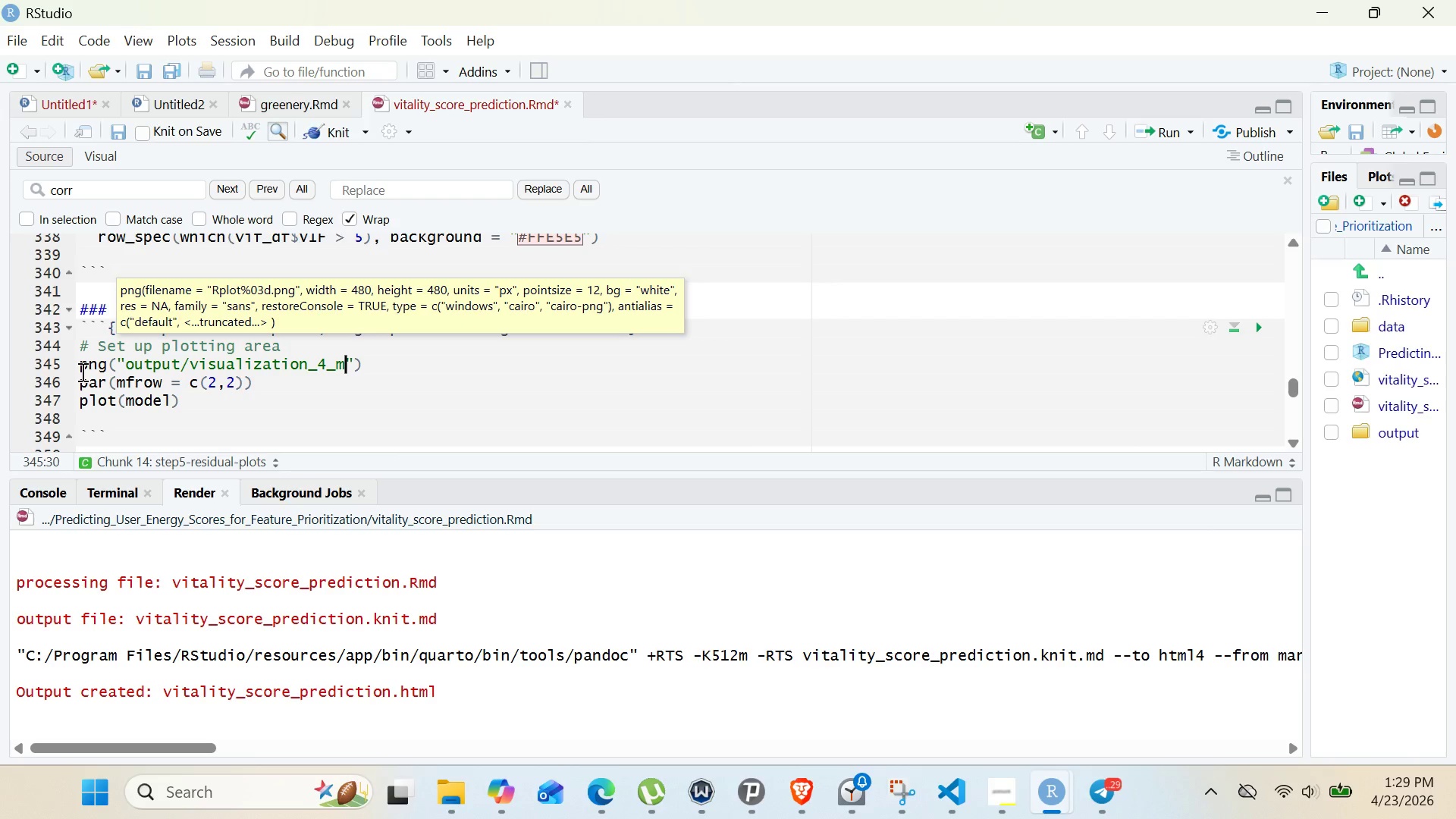 
key(Control+M)
 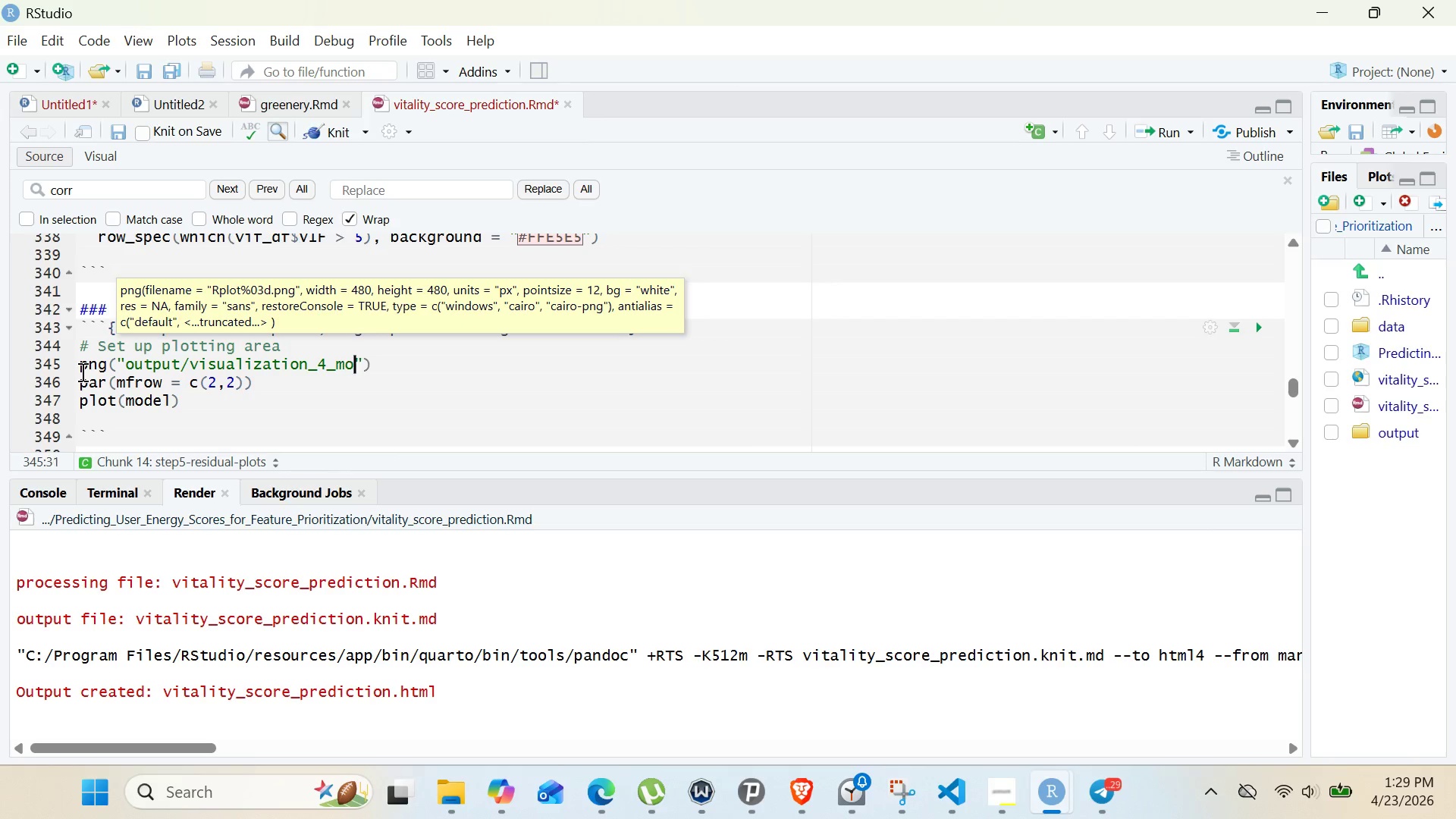 
key(Control+O)
 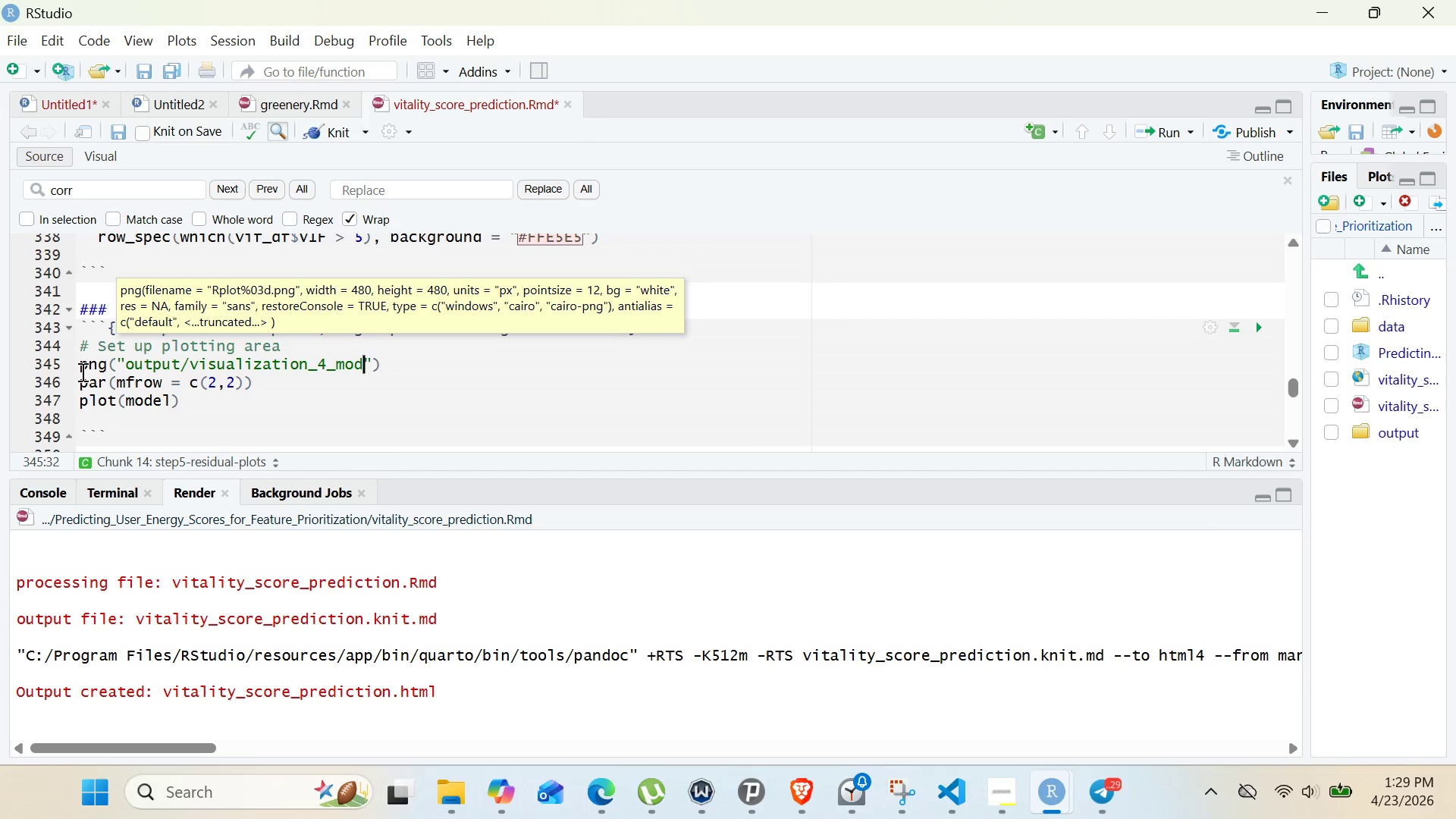 
key(Control+D)
 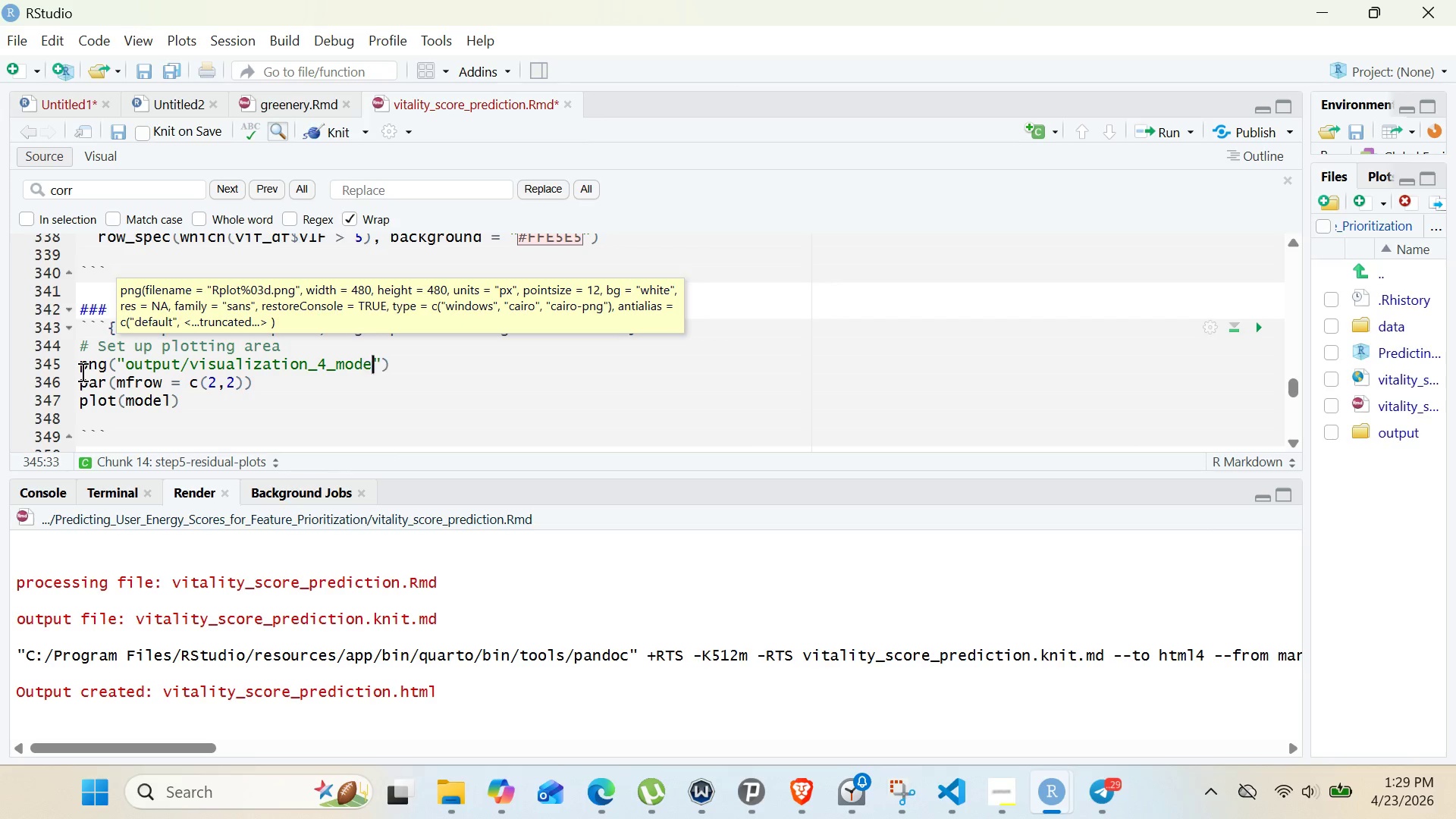 
key(Control+E)
 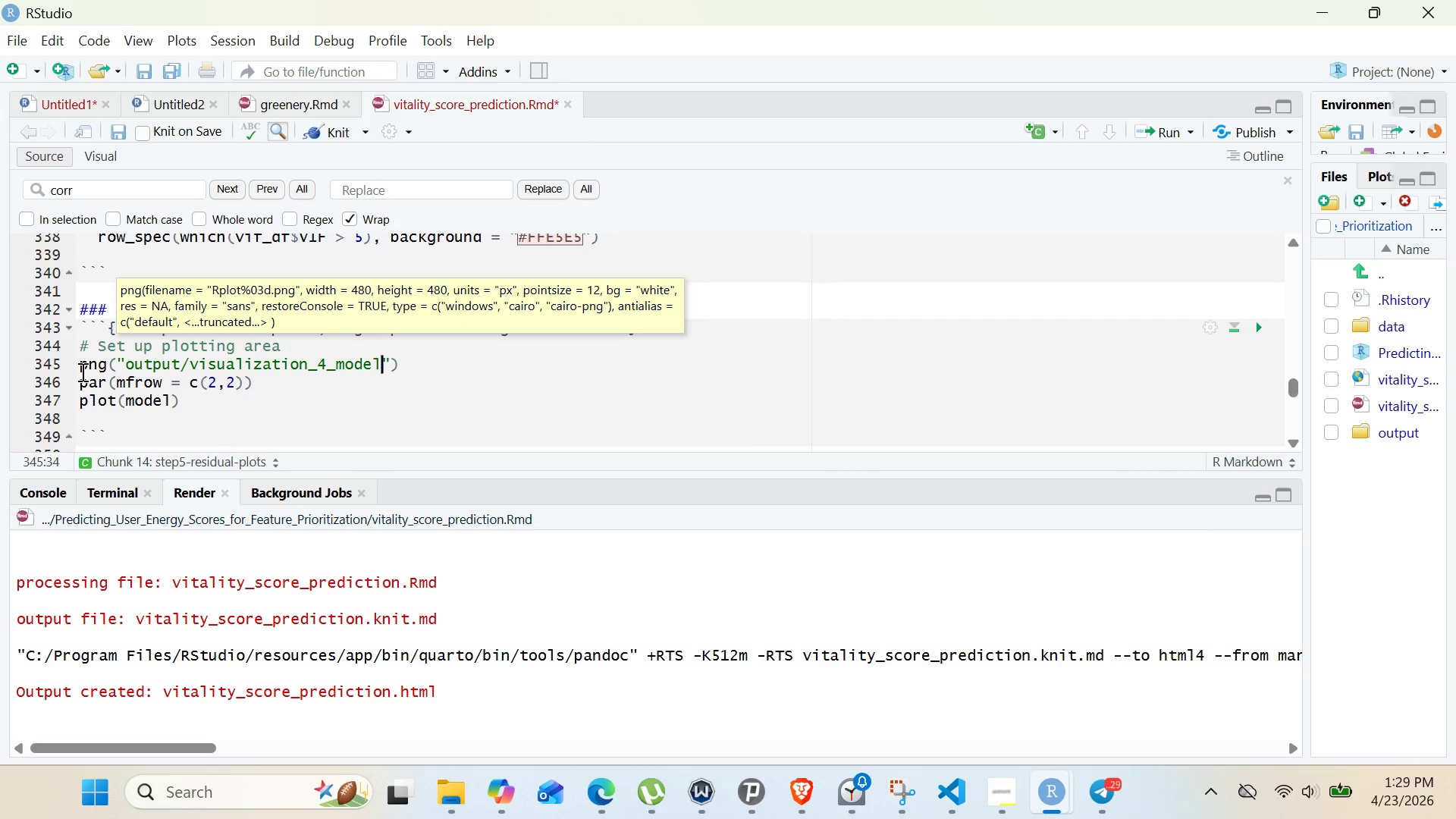 
key(Control+L)
 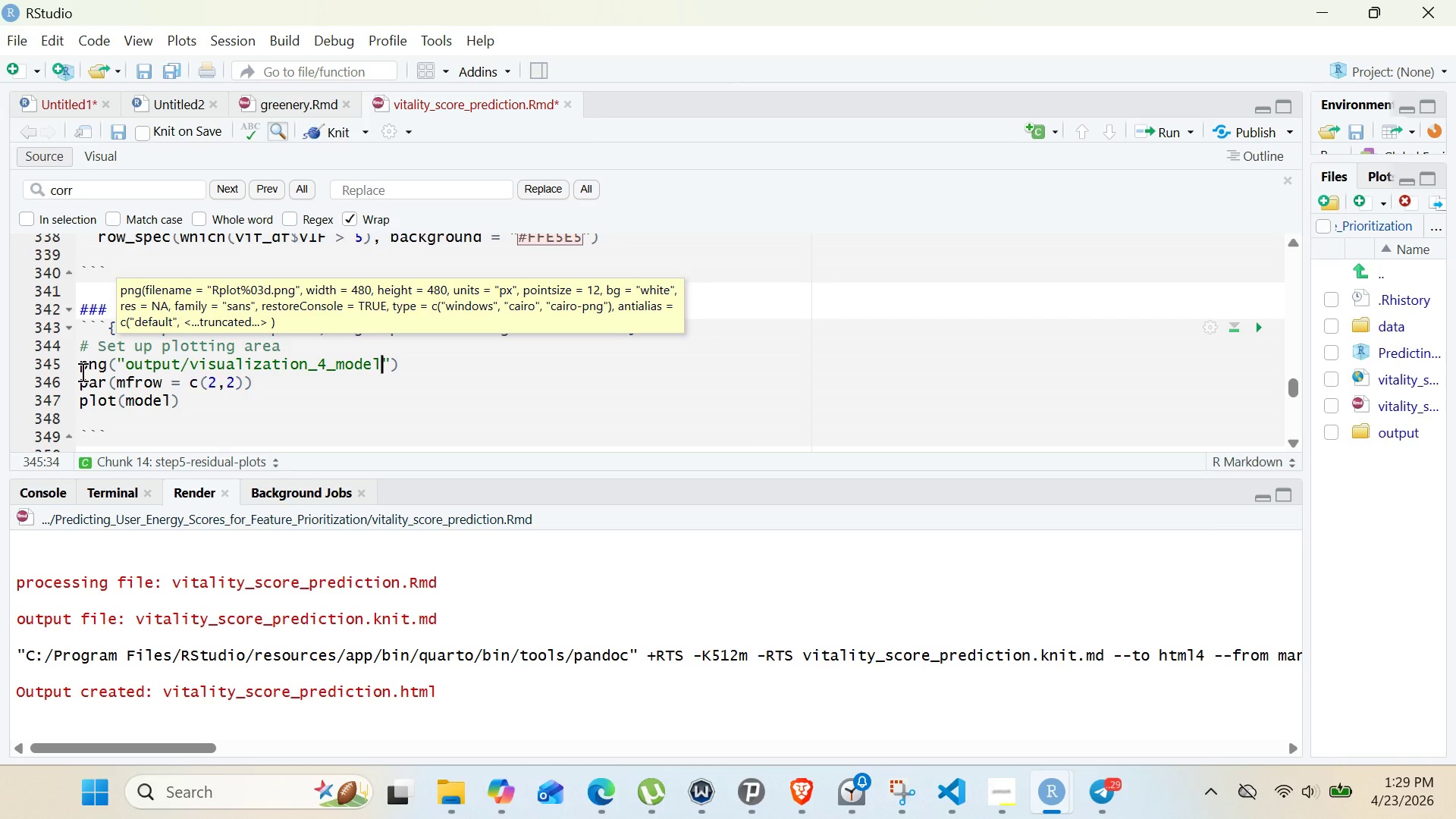 
key(Control+Shift+ShiftRight)
 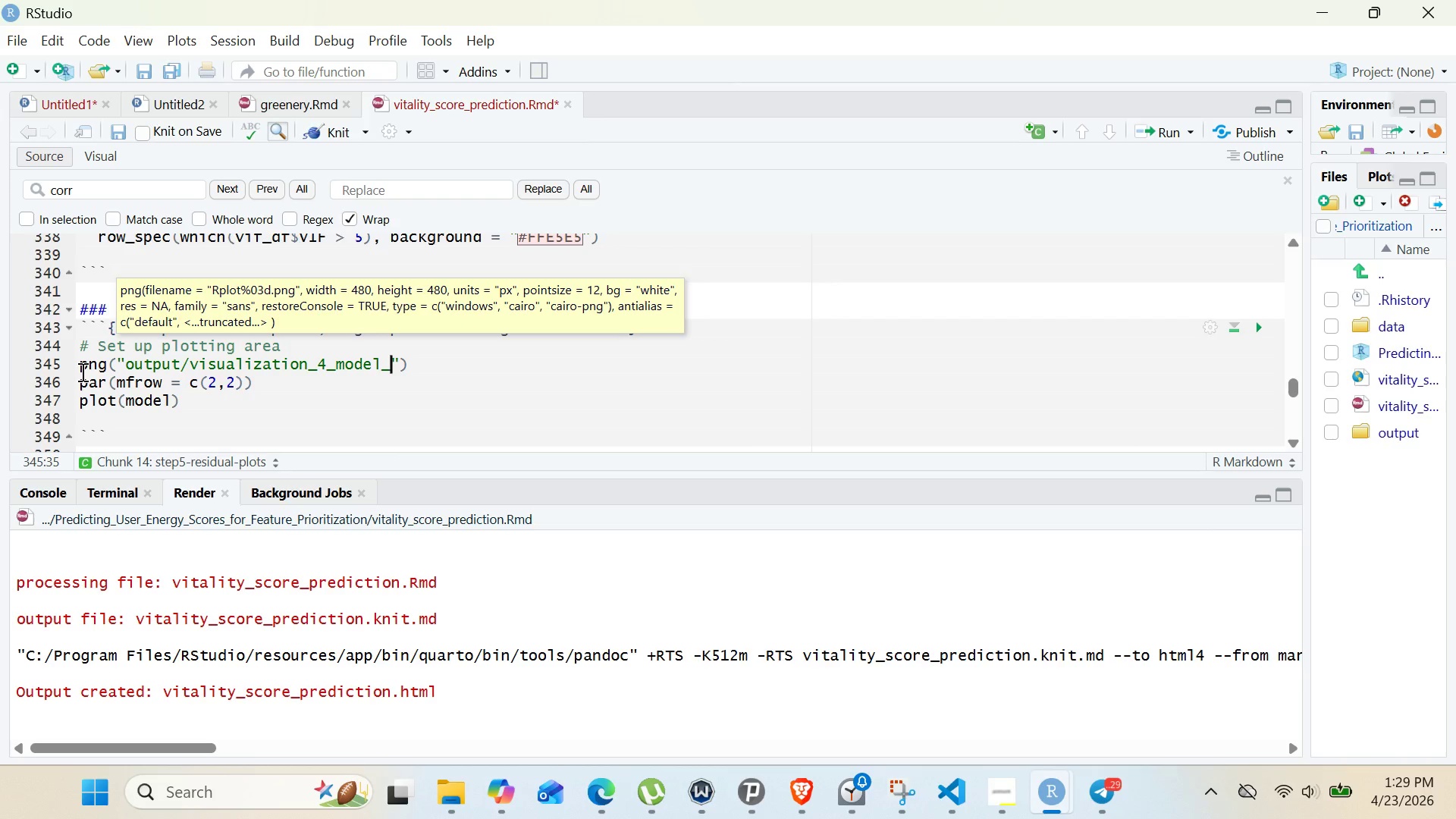 
key(Control+Shift+Minus)
 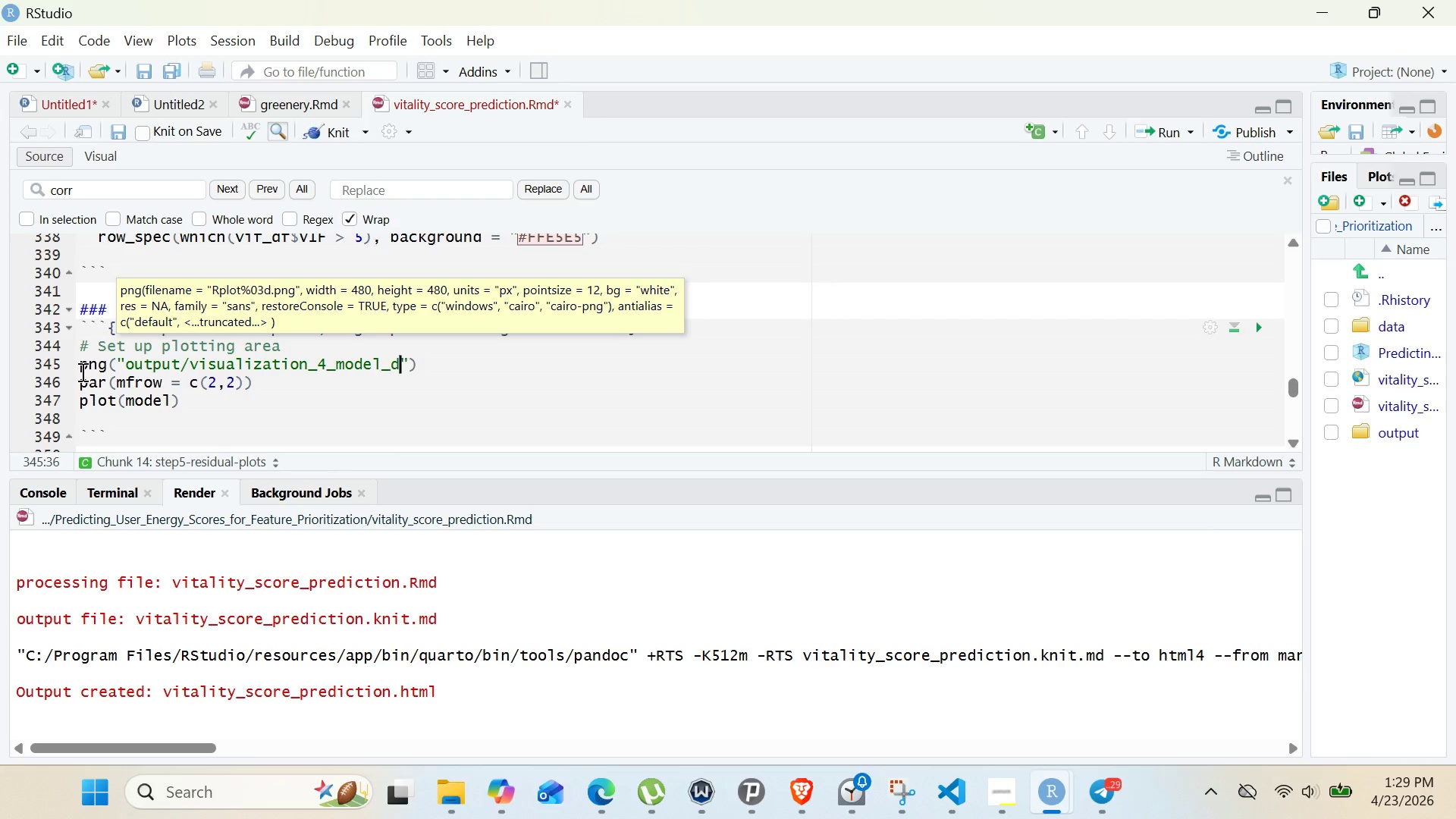 
key(Control+D)
 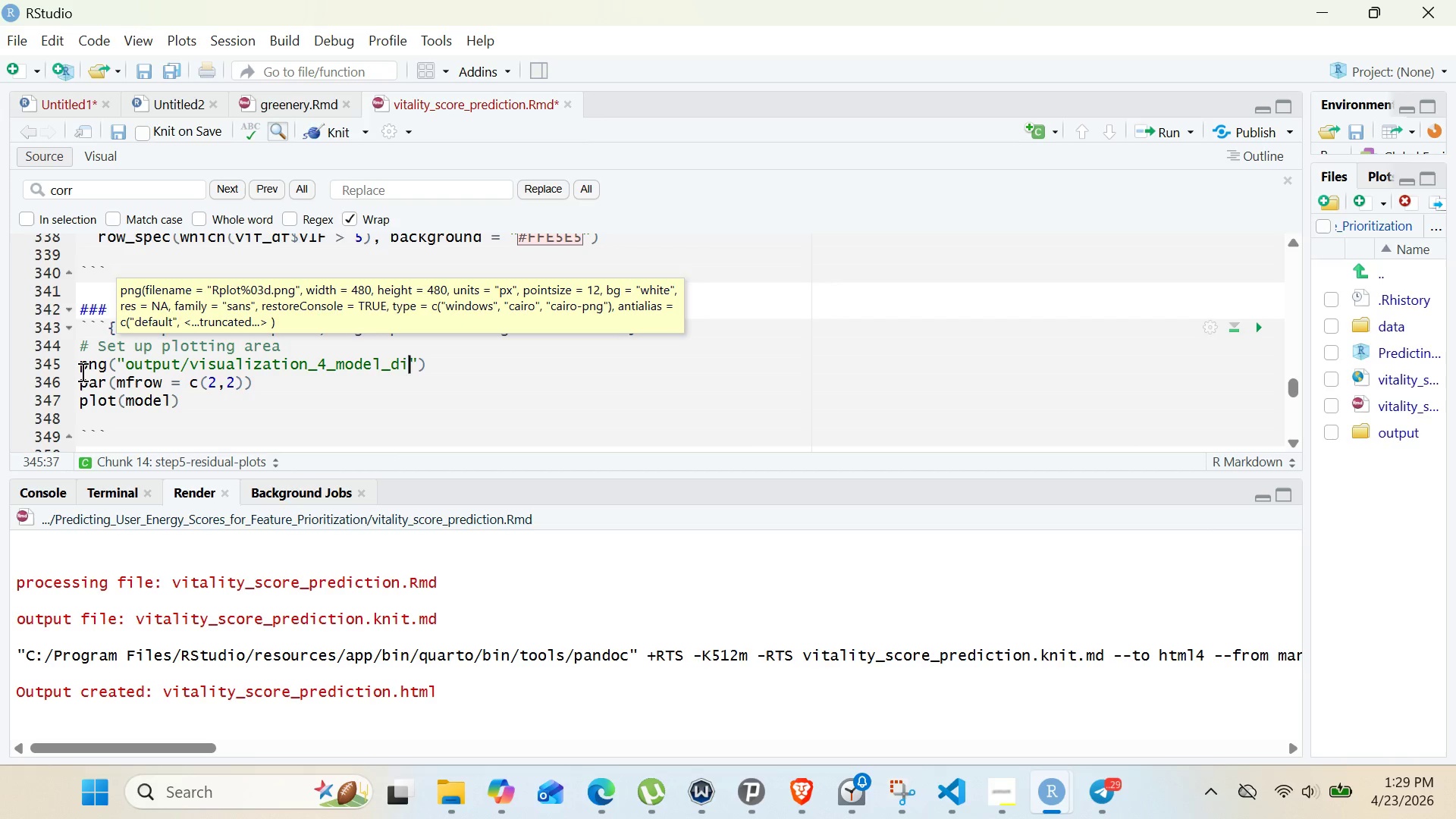 
key(Control+I)
 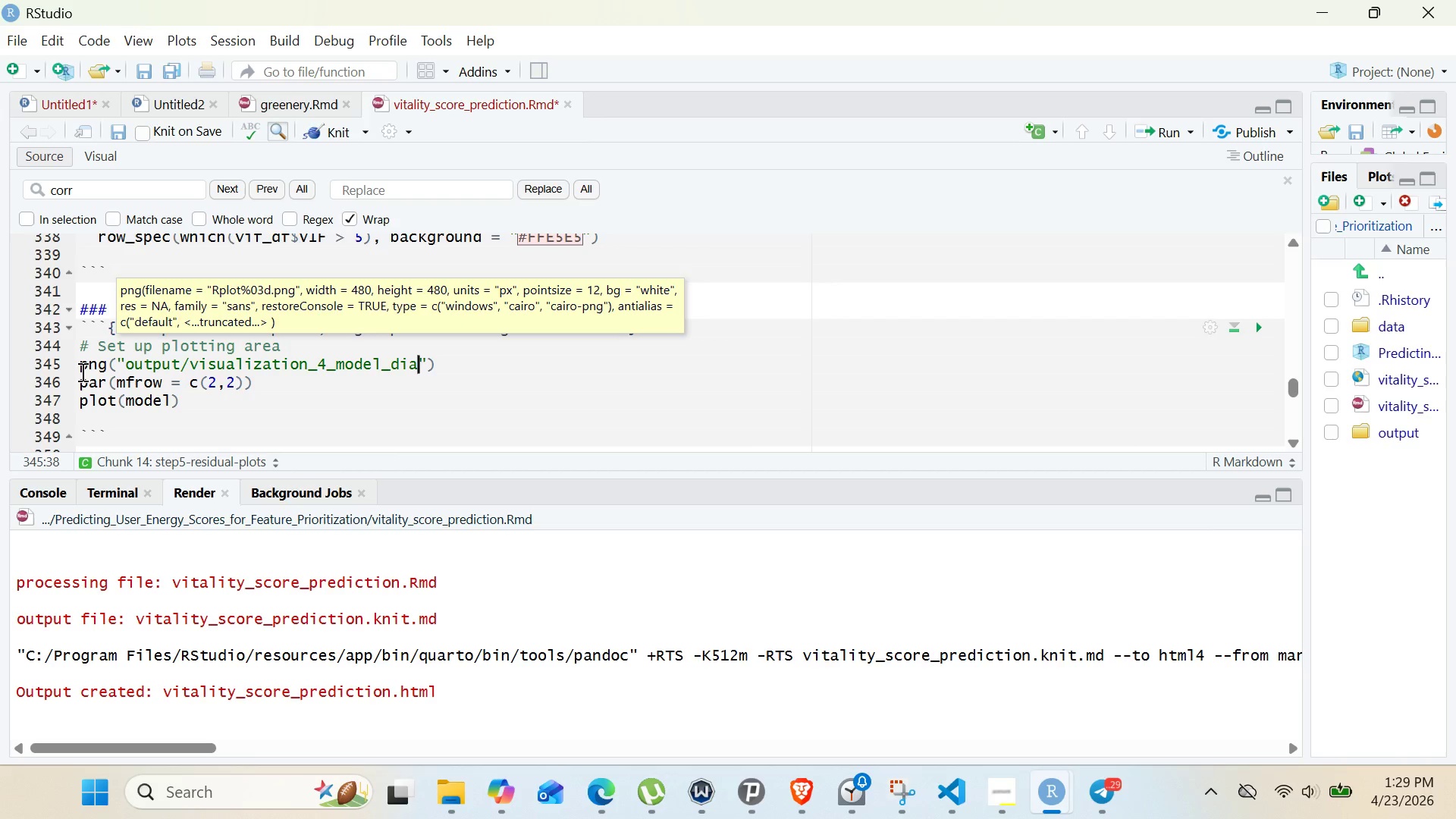 
key(Control+A)
 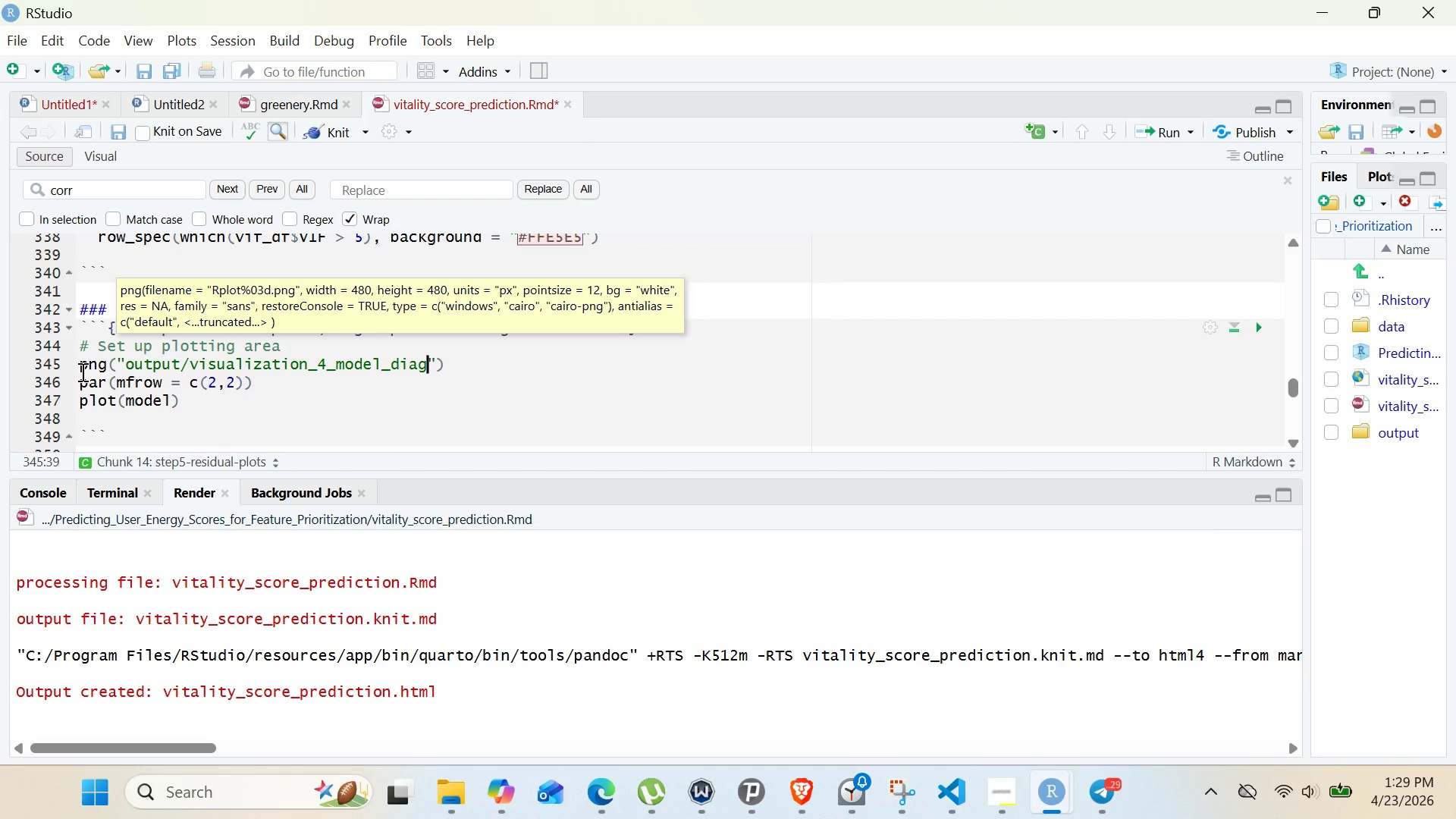 
key(Control+G)
 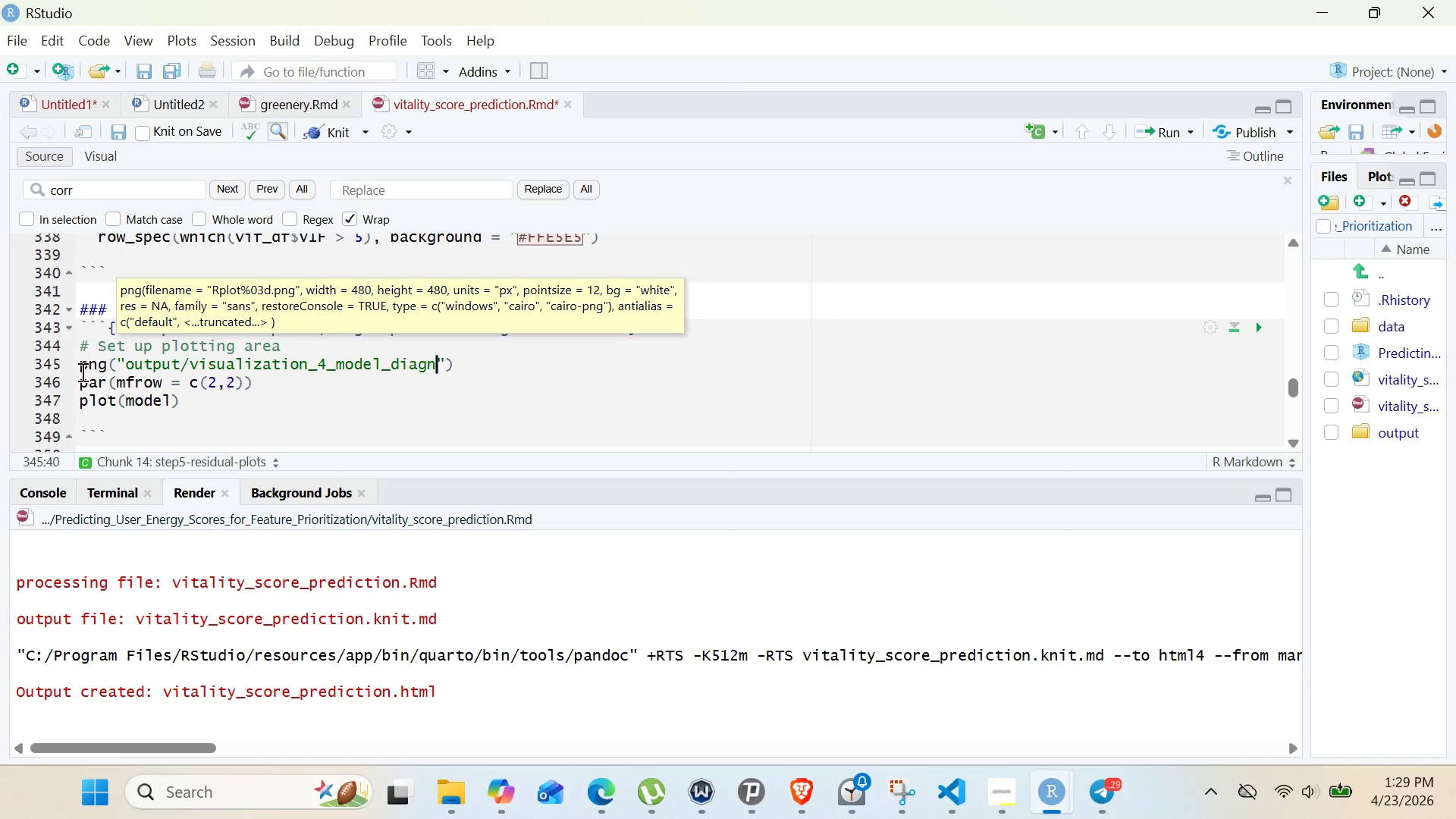 
key(Control+N)
 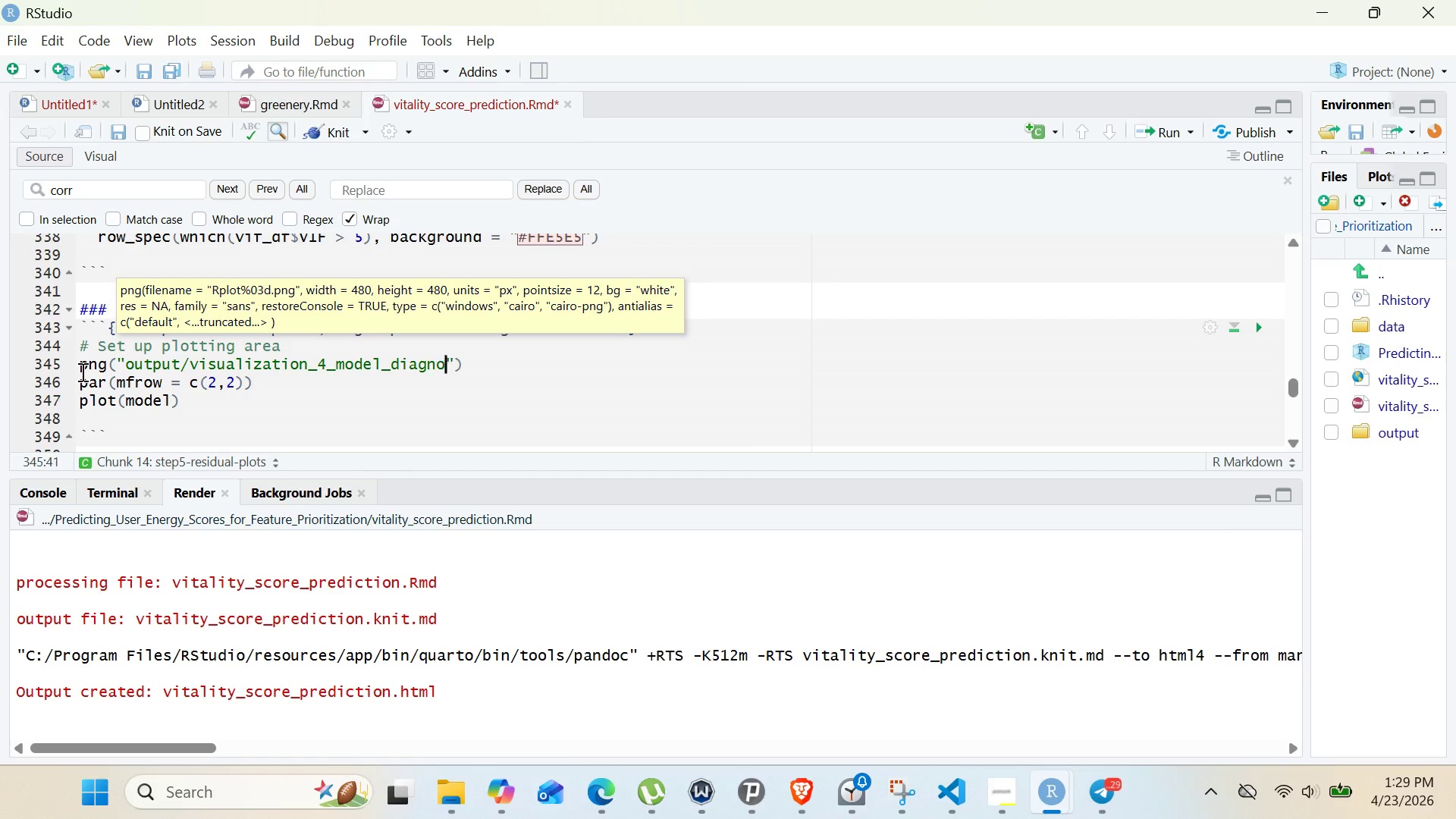 
key(Control+O)
 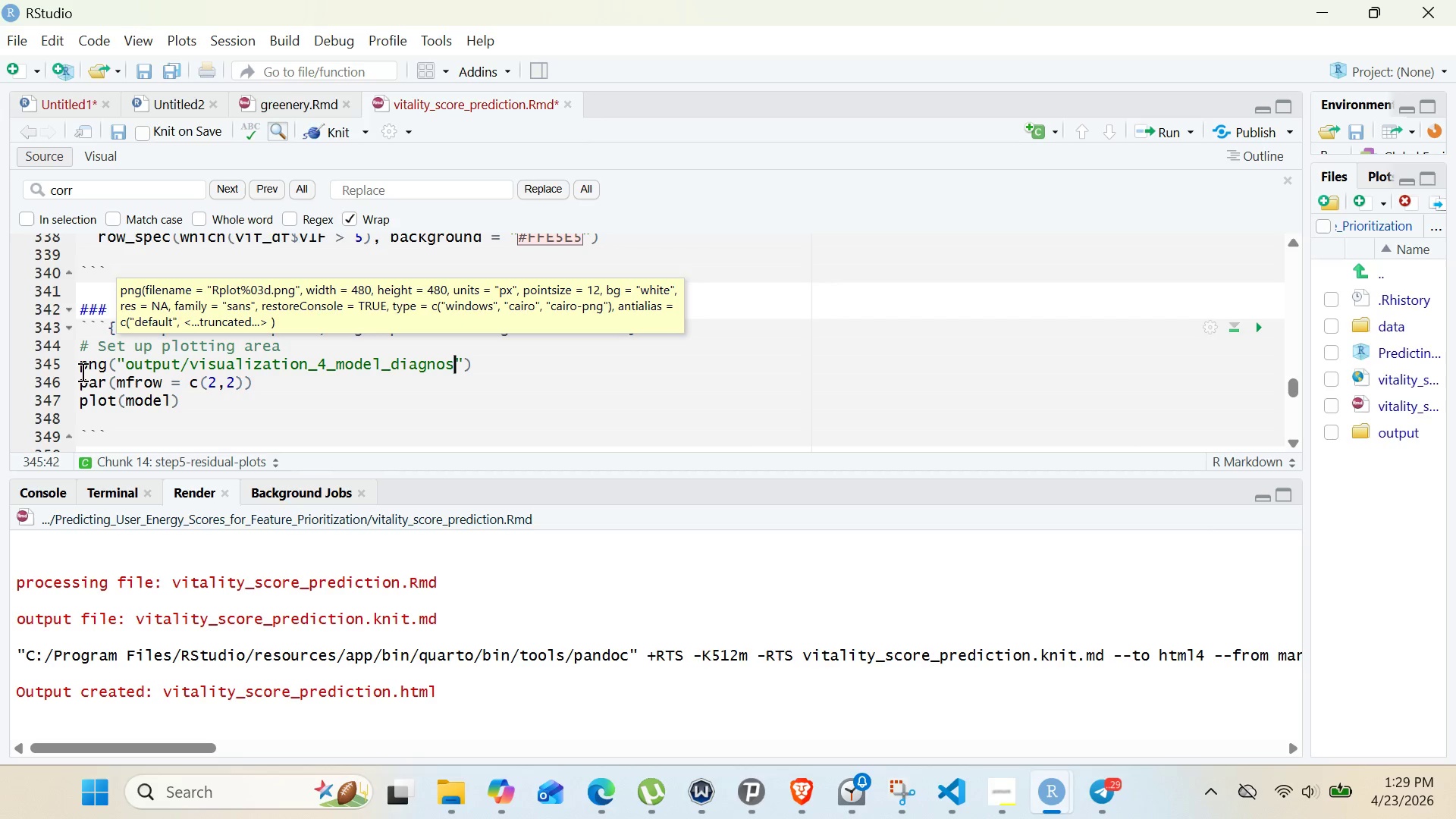 
key(Control+S)
 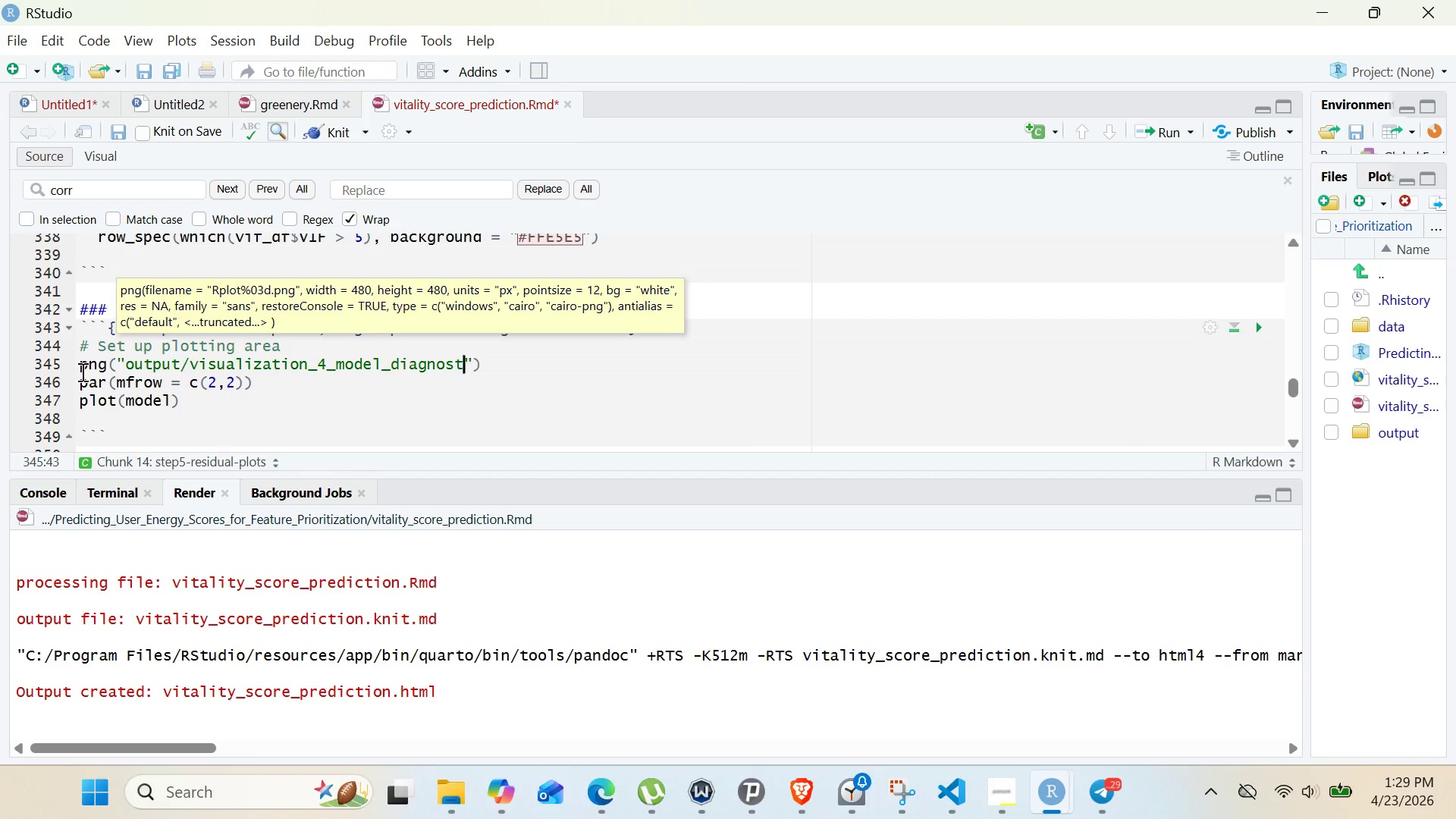 
key(Control+T)
 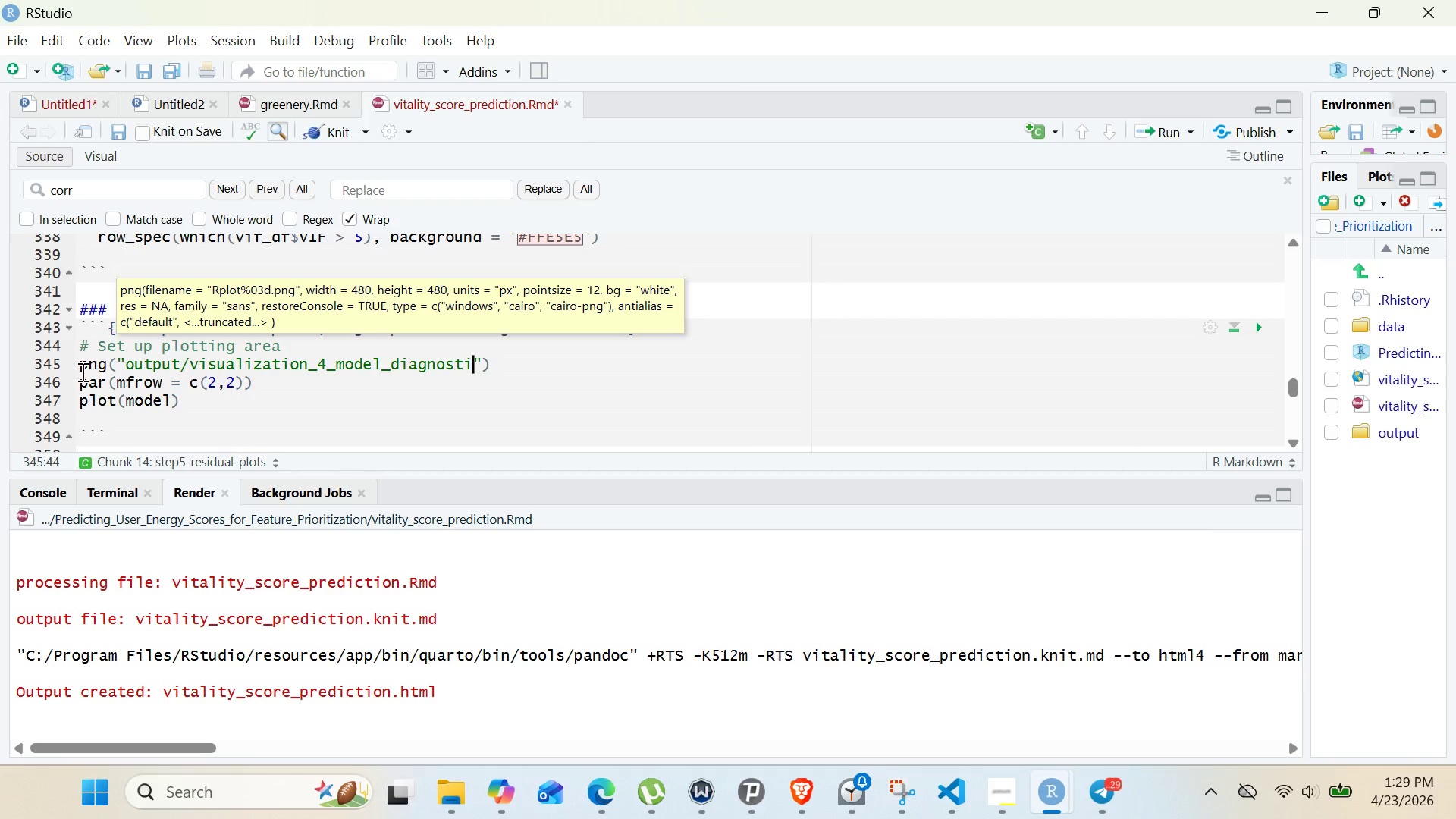 
key(Control+I)
 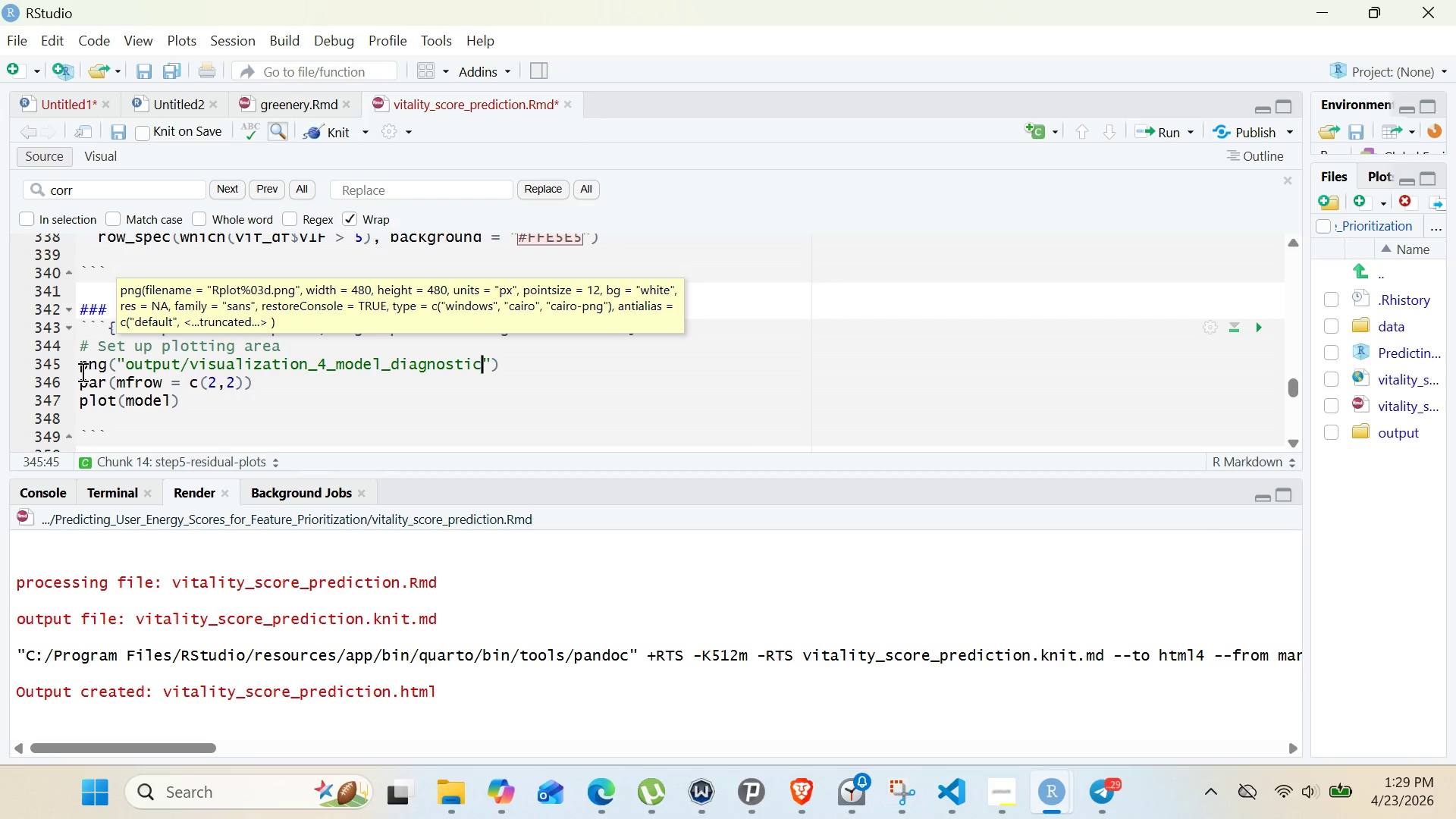 
key(Control+C)
 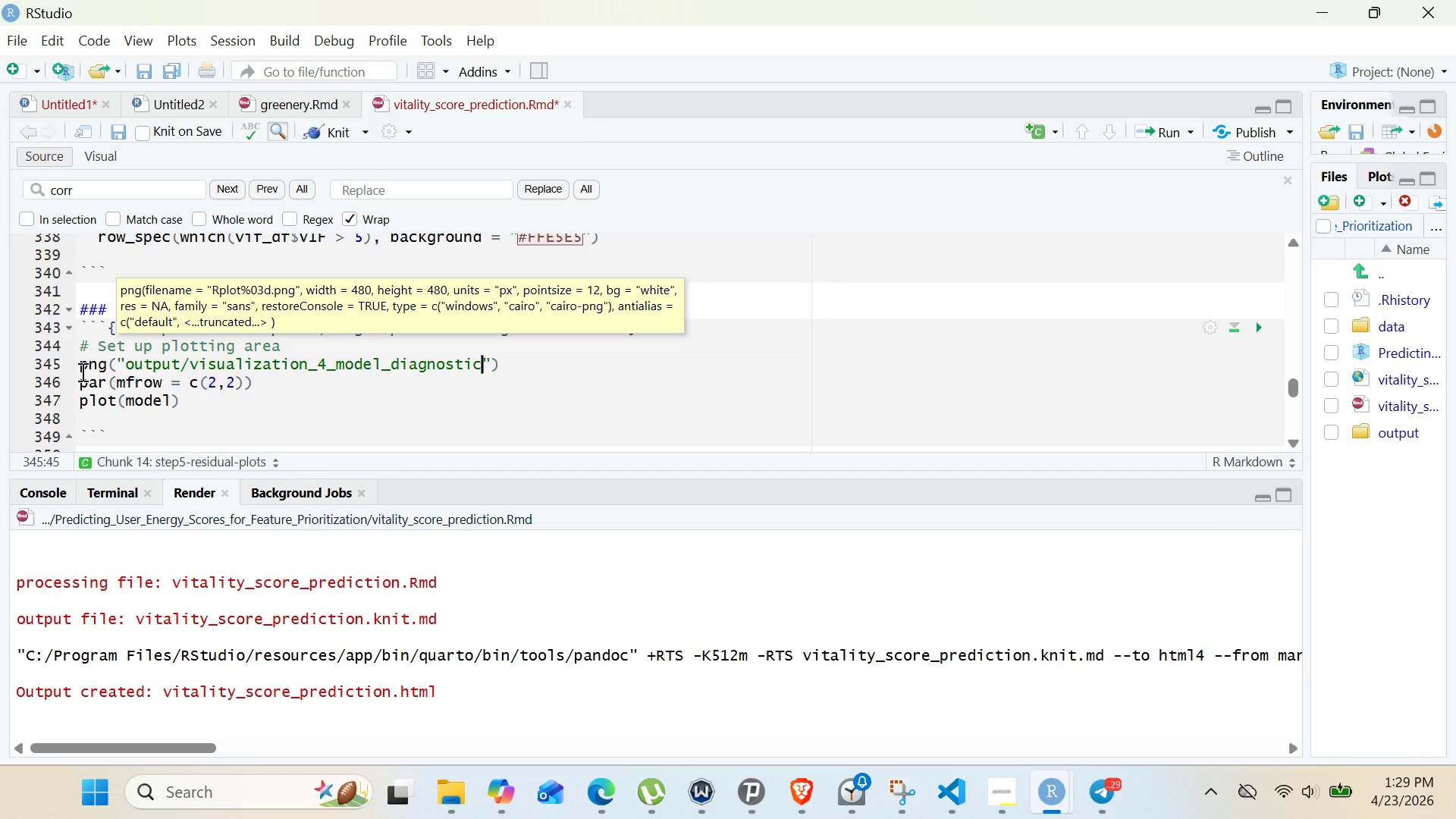 
key(Control+S)
 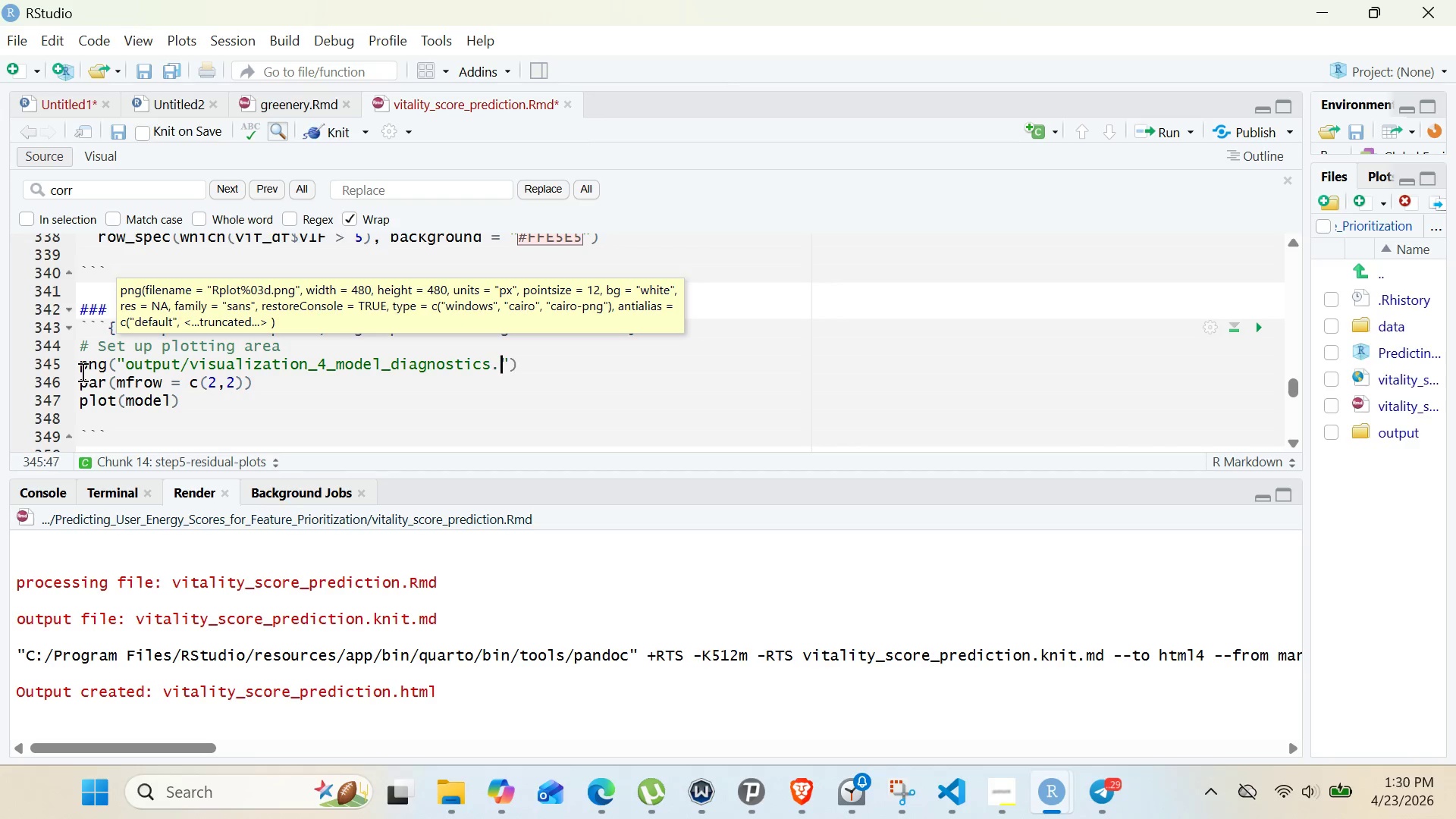 
key(Control+Period)
 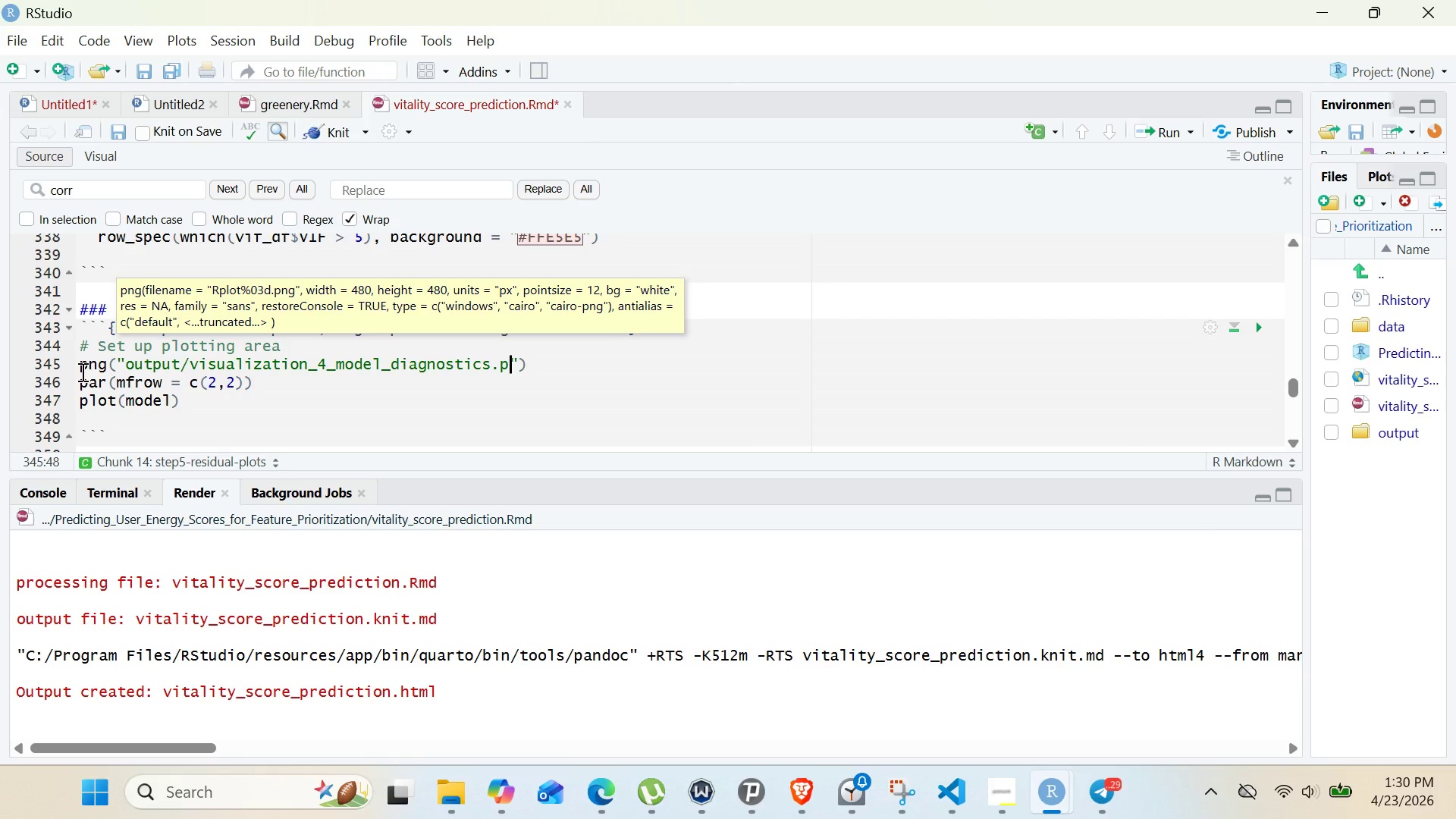 
key(Control+P)
 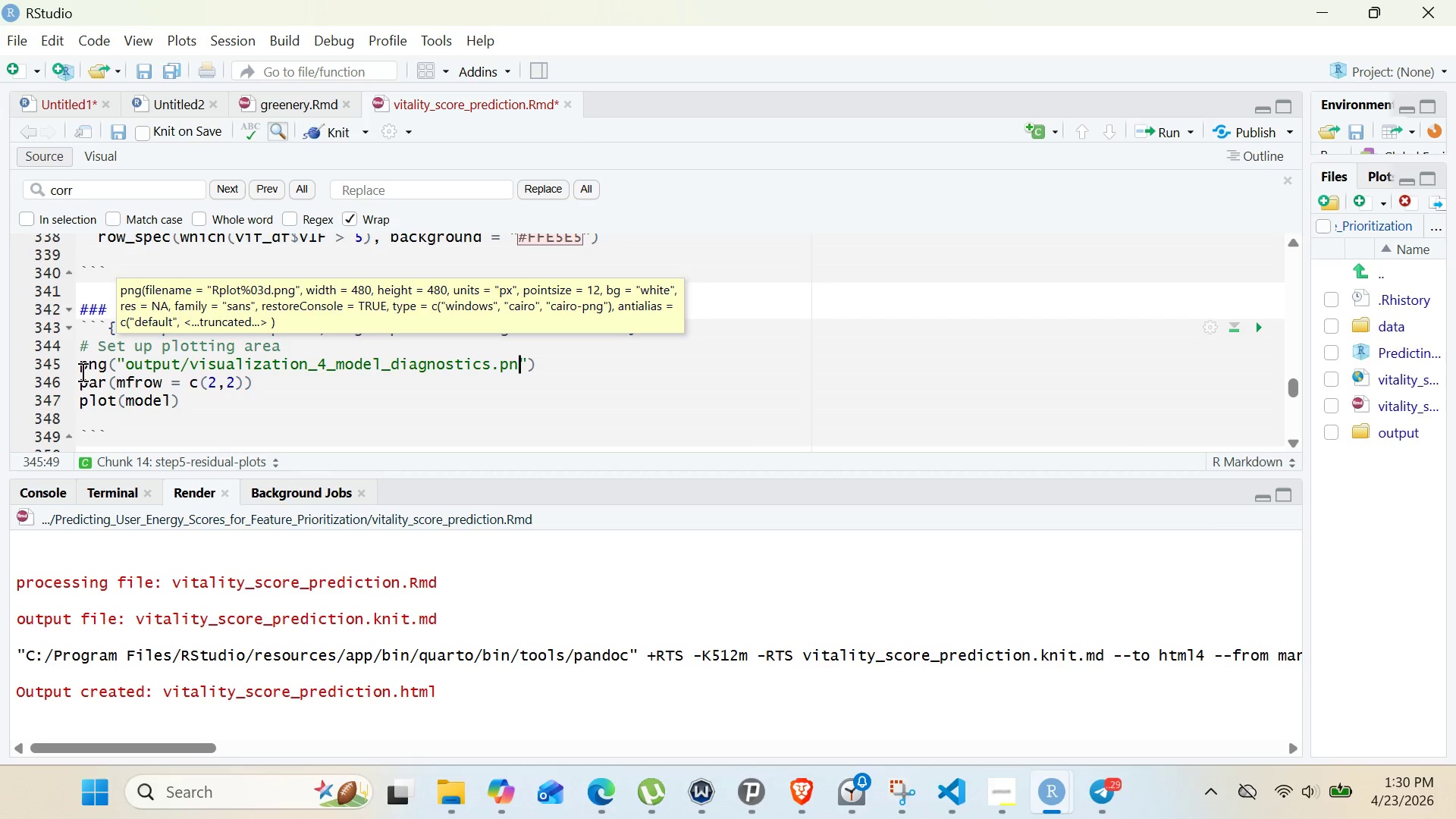 
key(Control+N)
 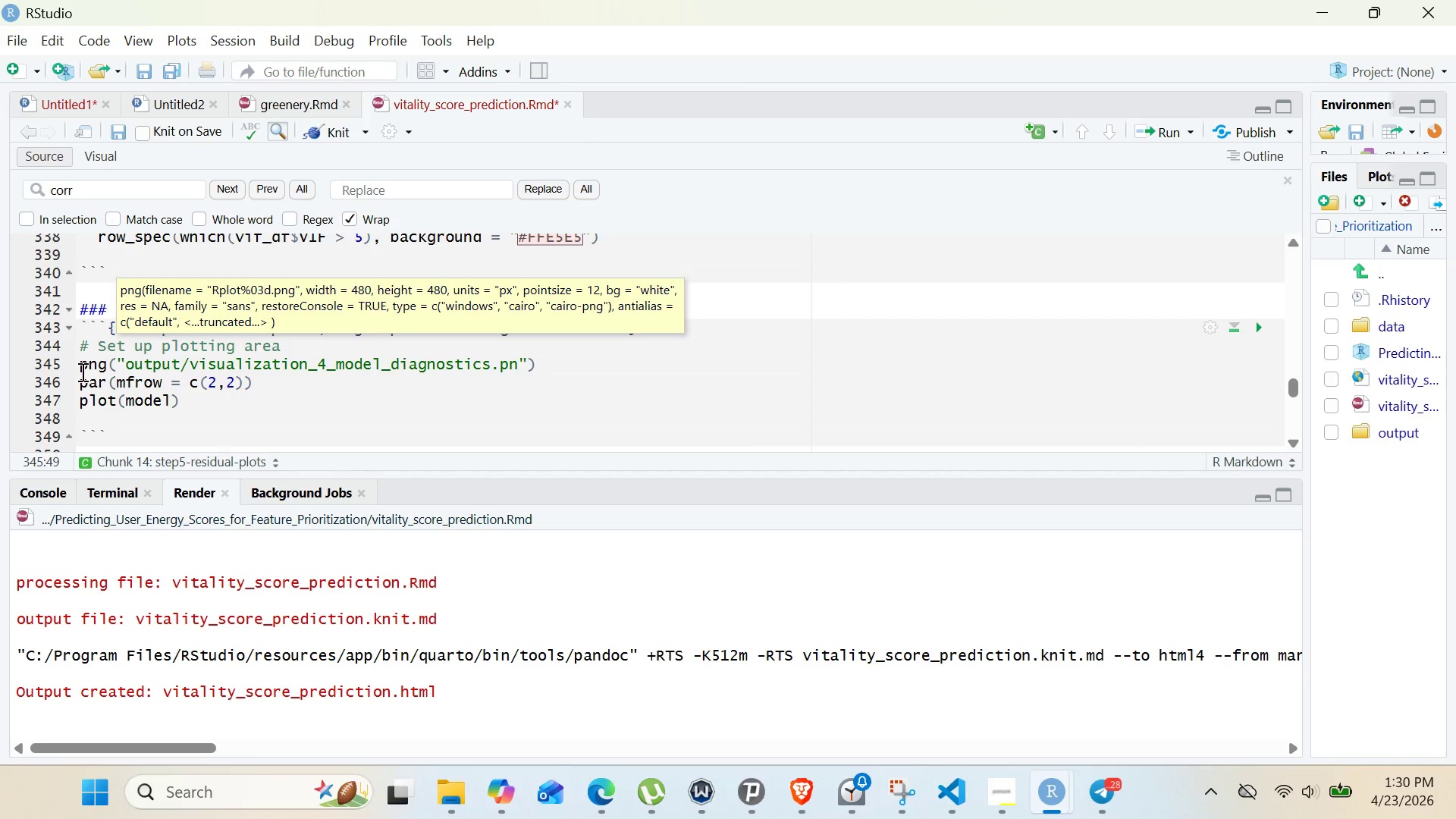 
key(G)
 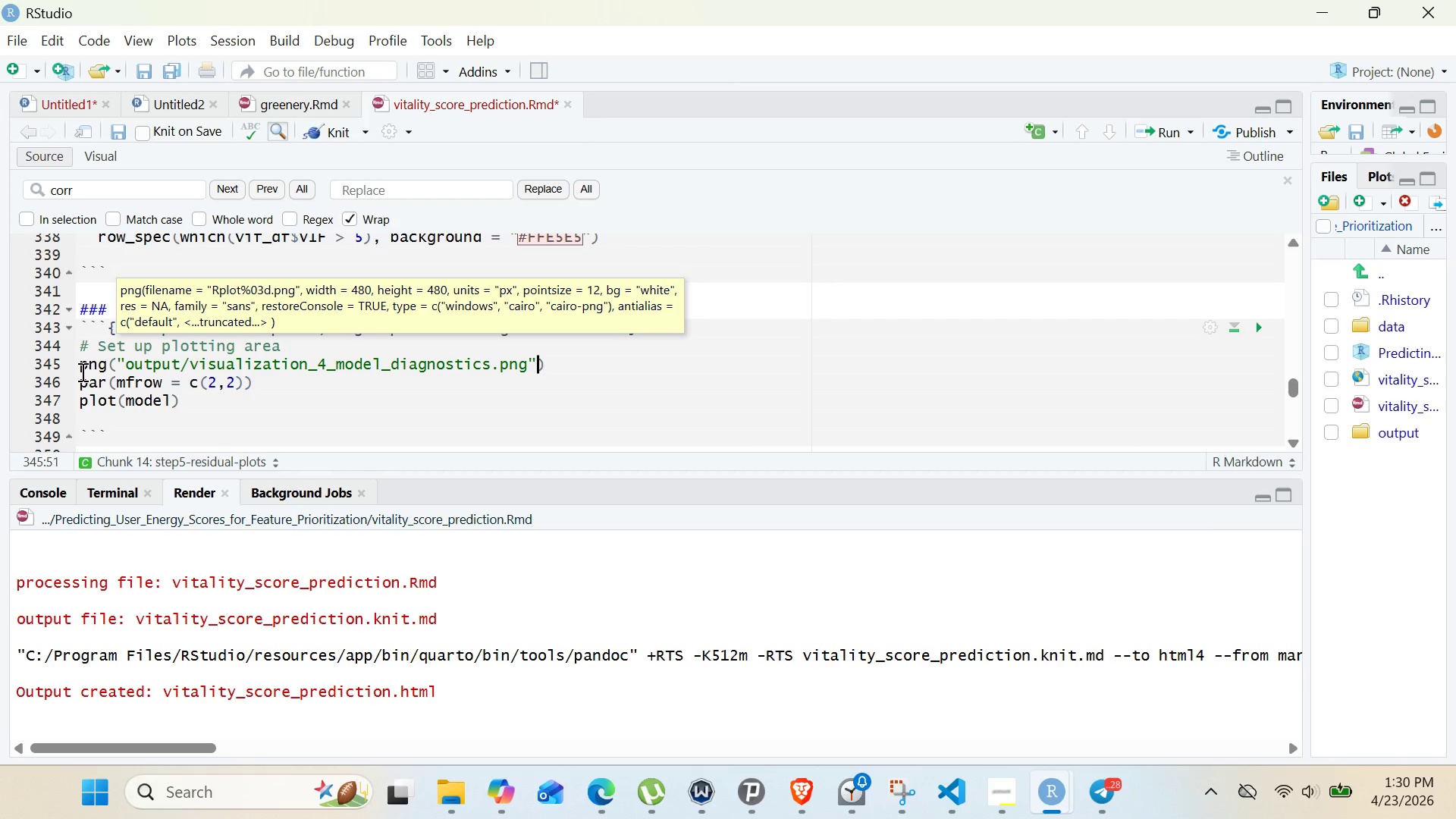 
key(ArrowRight)
 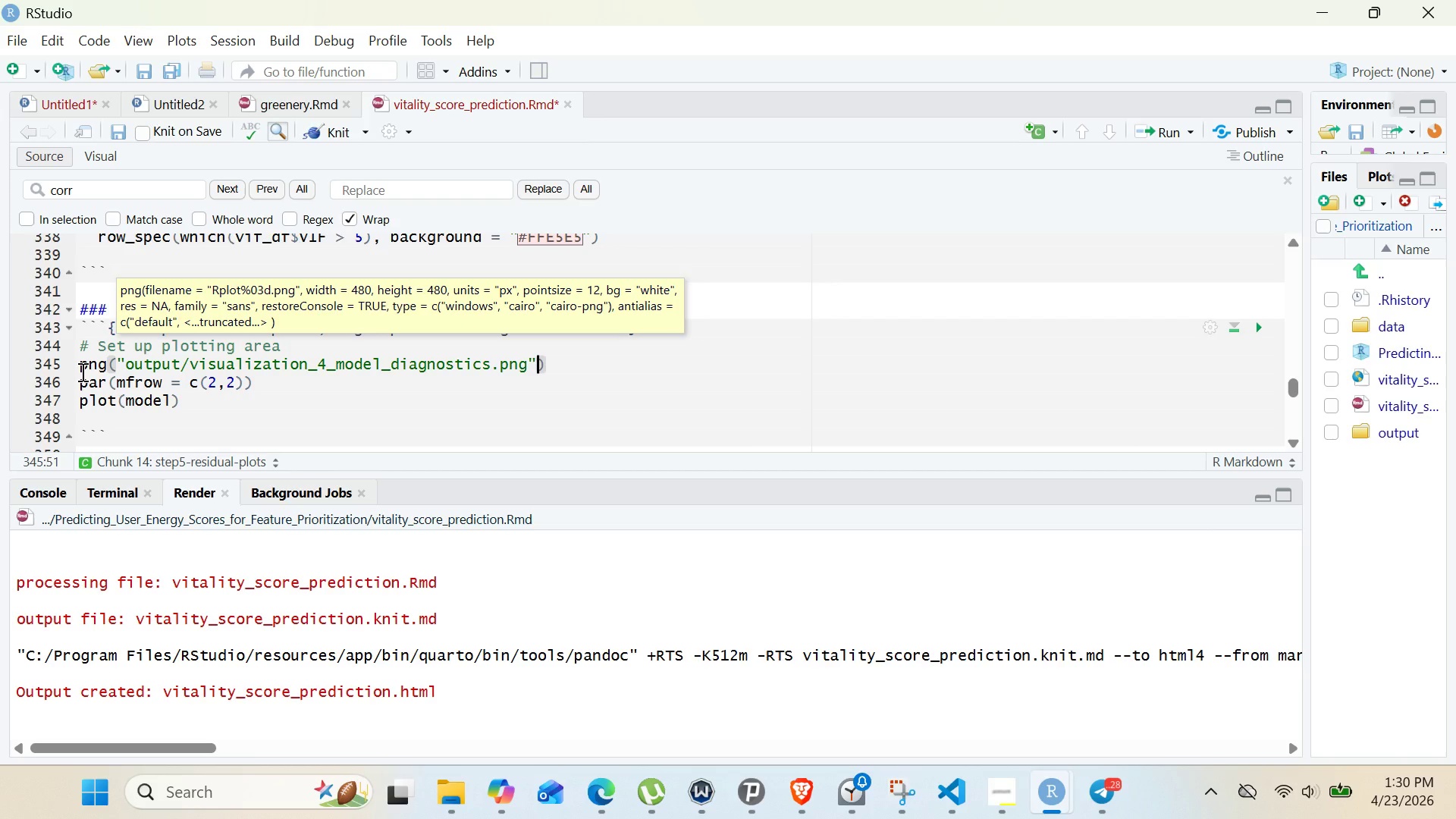 
key(Comma)
 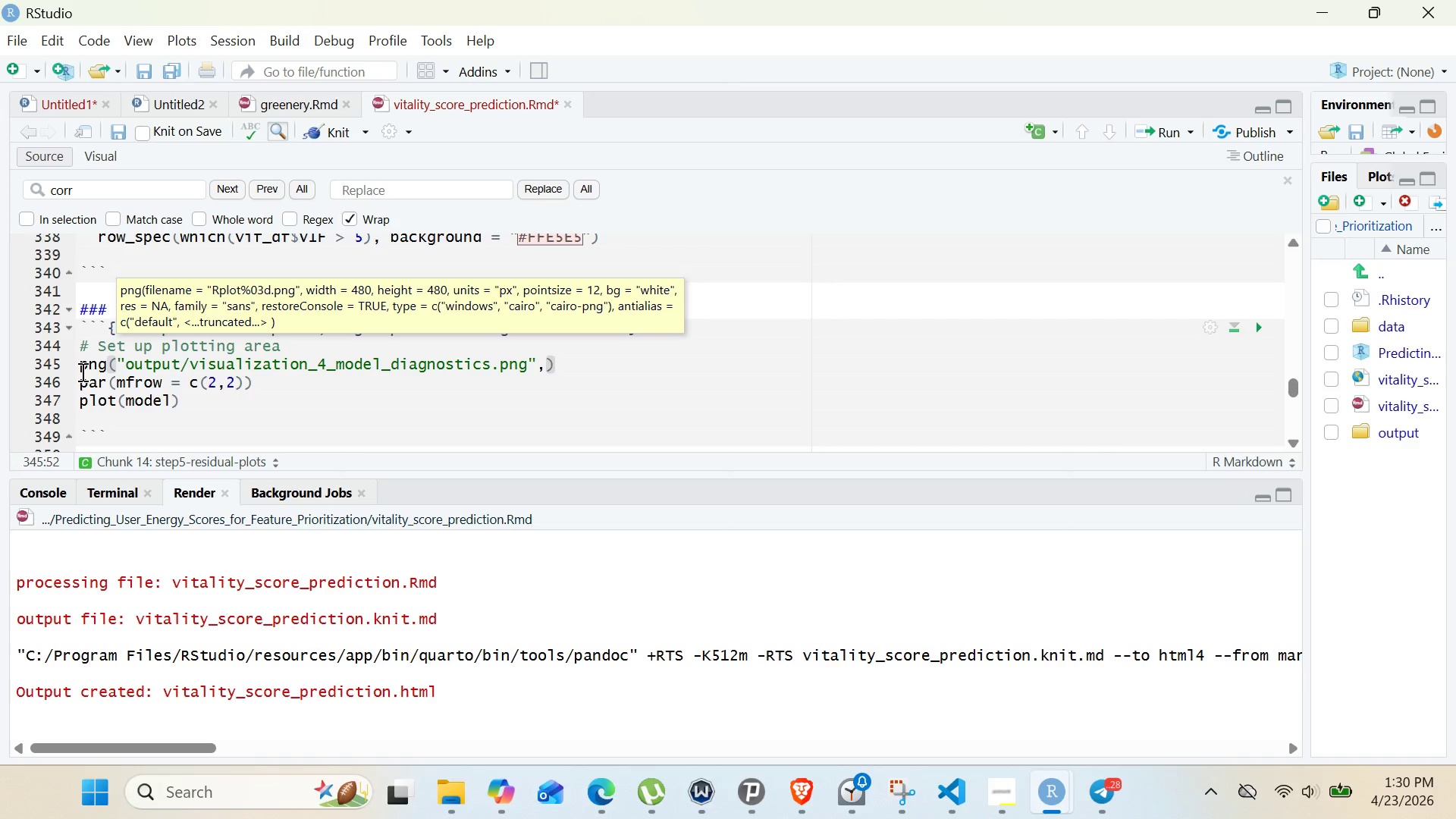 
key(Enter)
 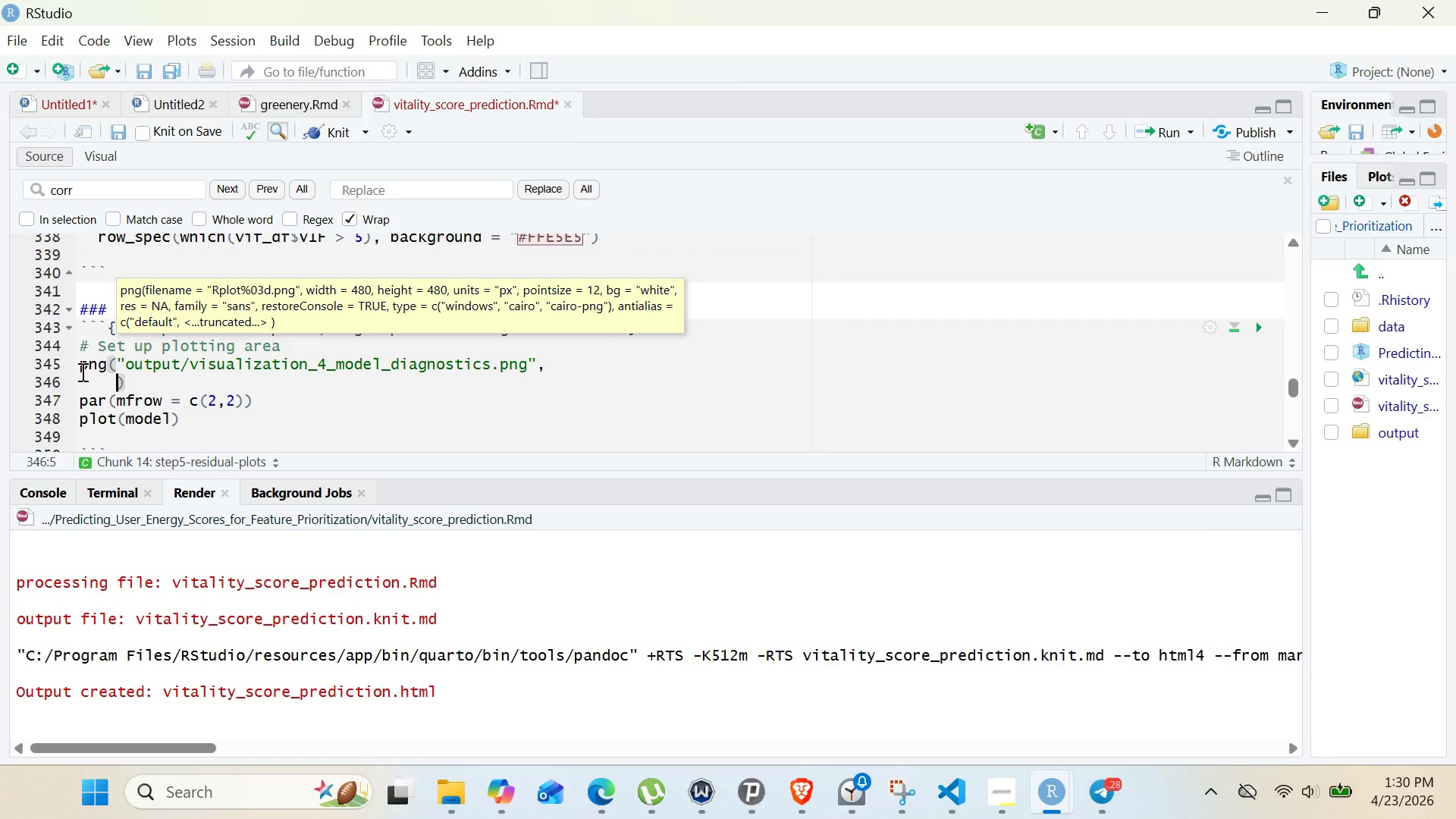 
type(width)
 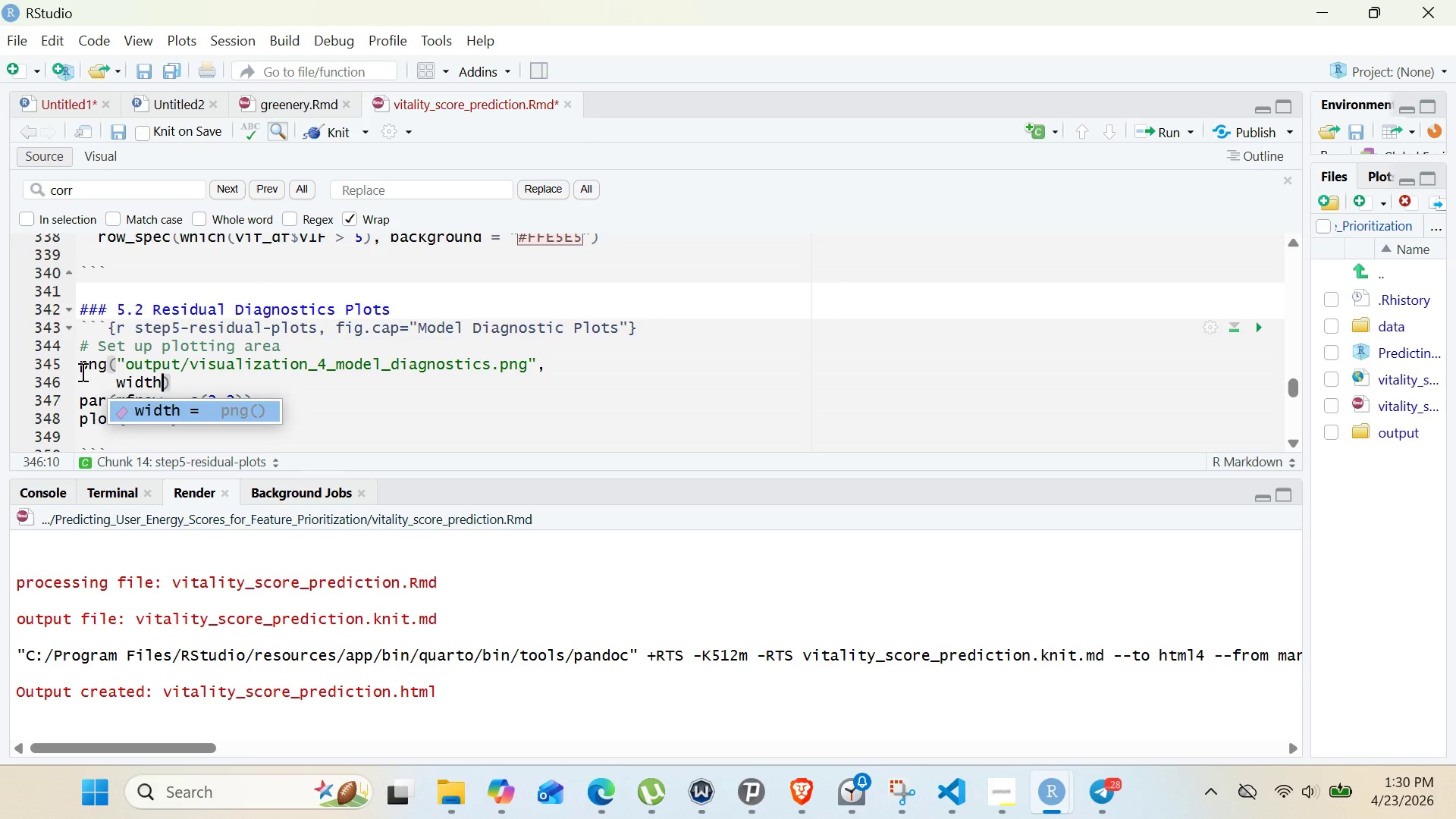 
key(Enter)
 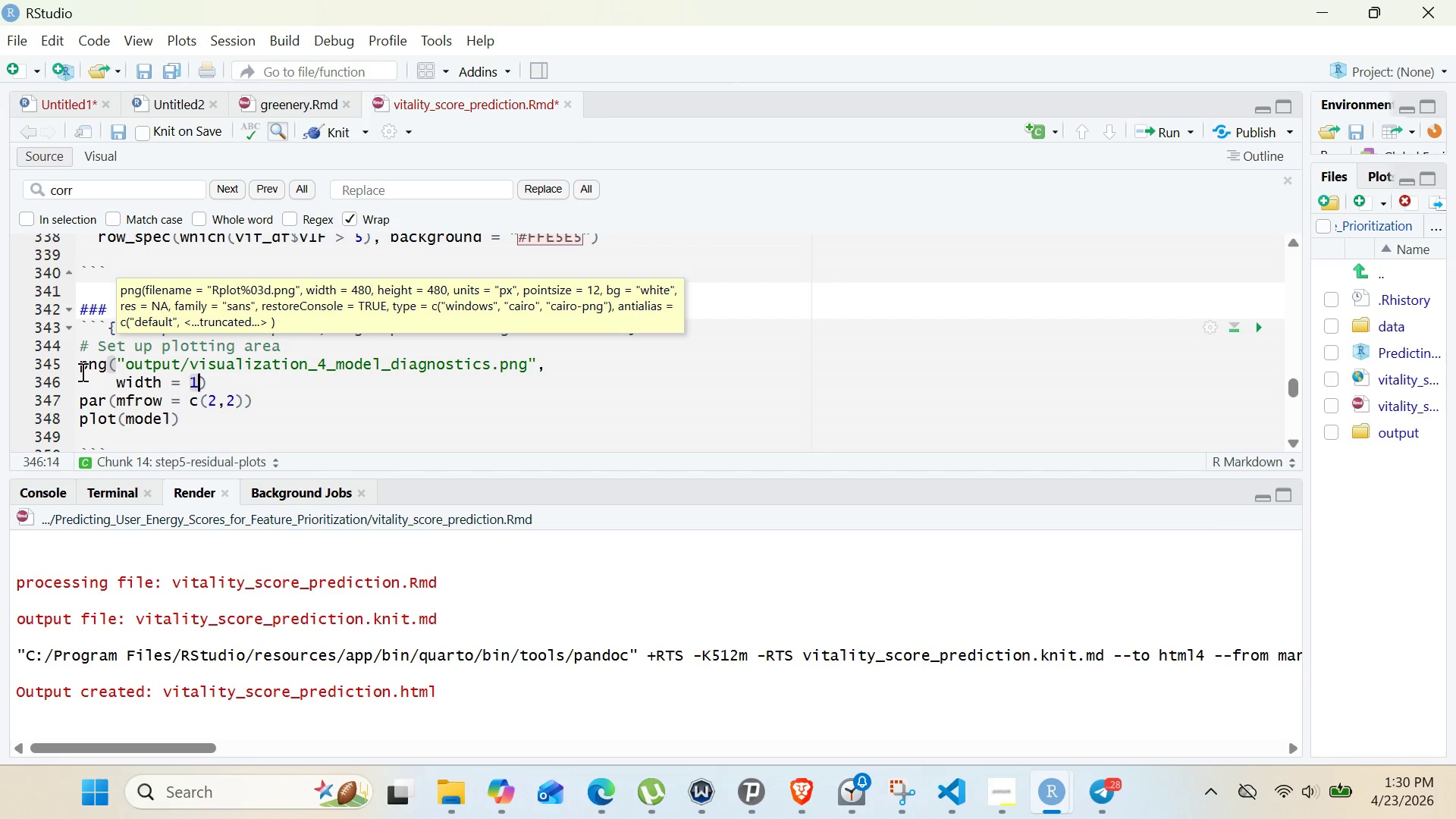 
type(10,)
 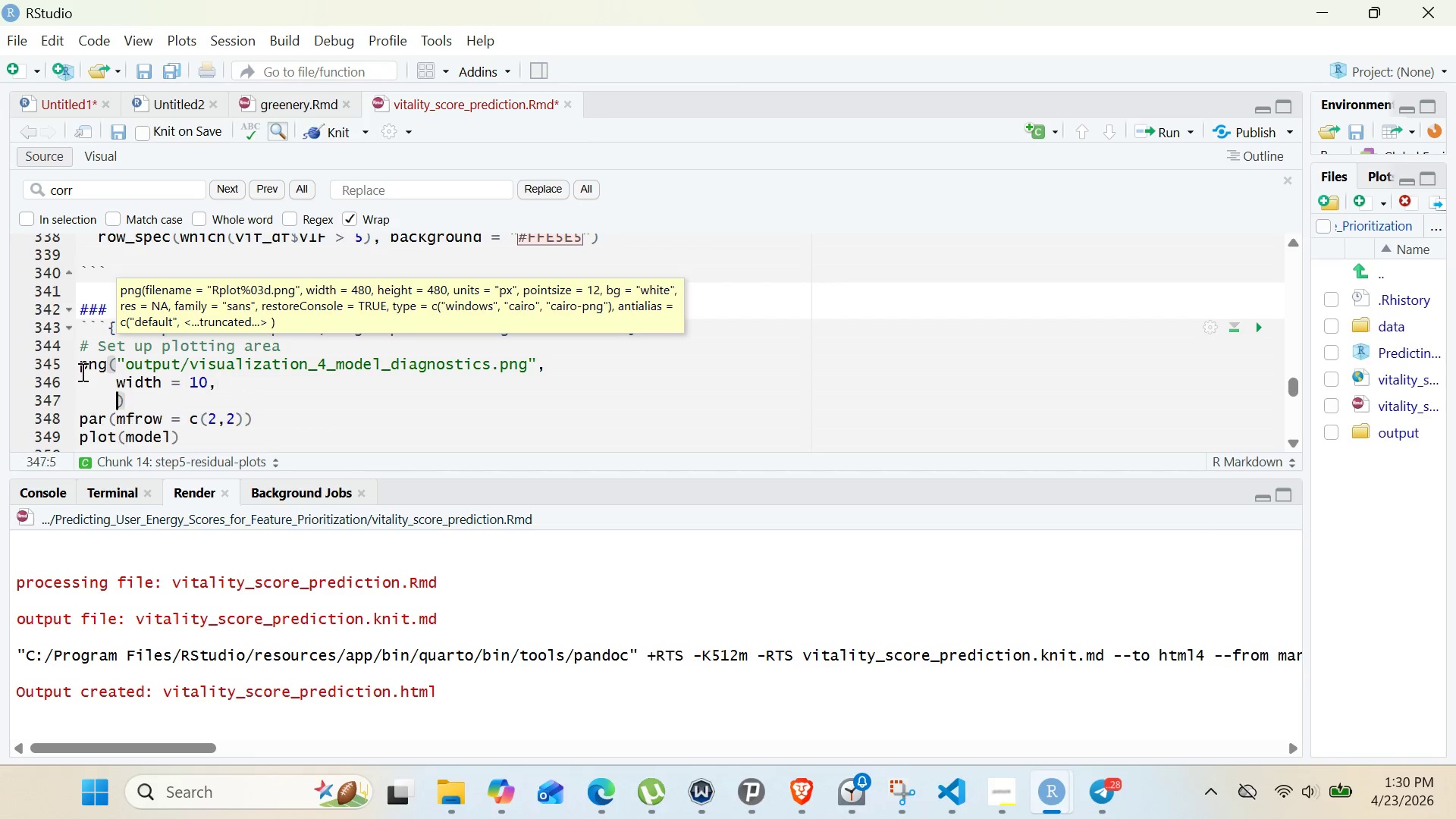 
key(Enter)
 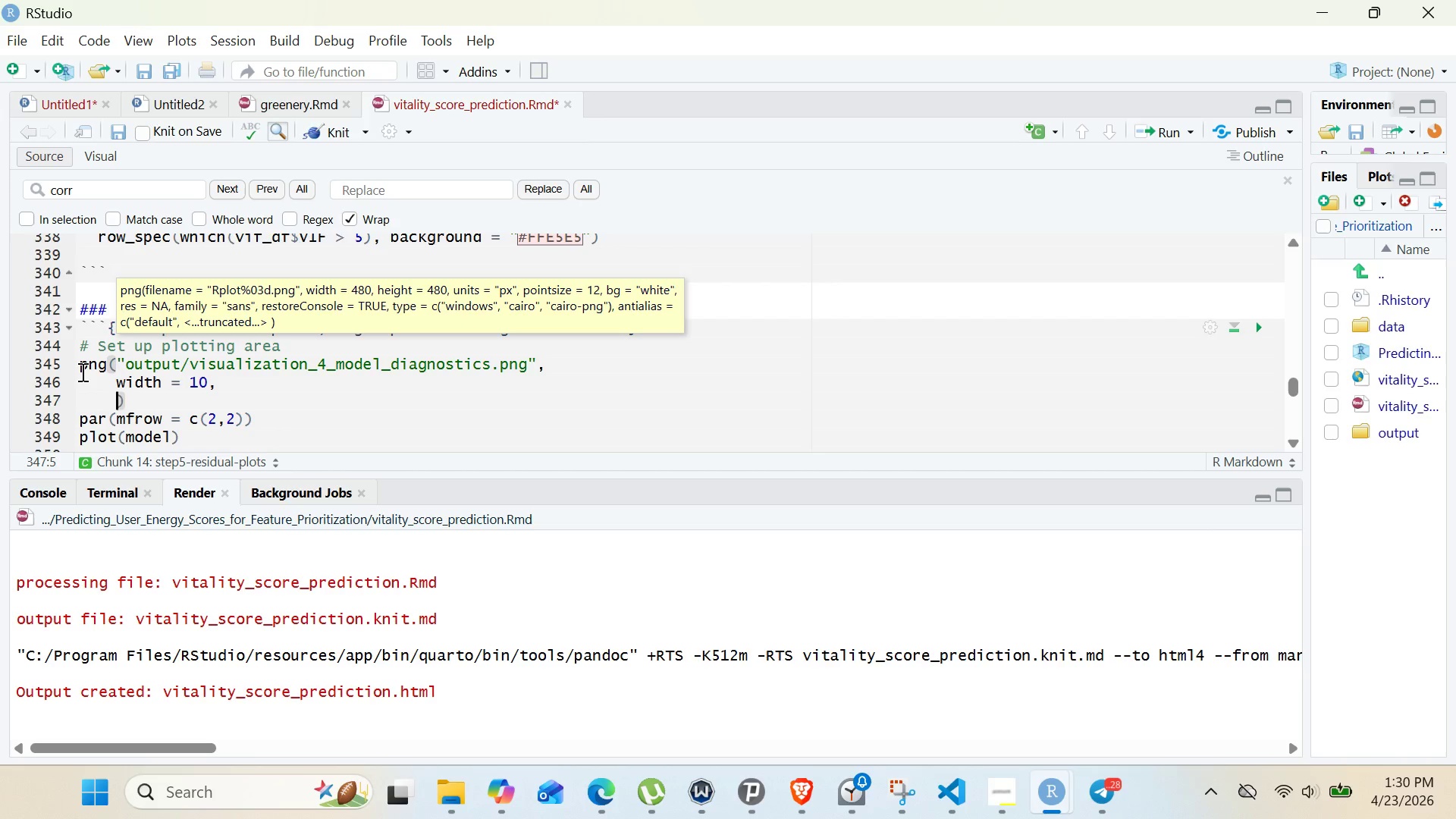 
type(heig)
 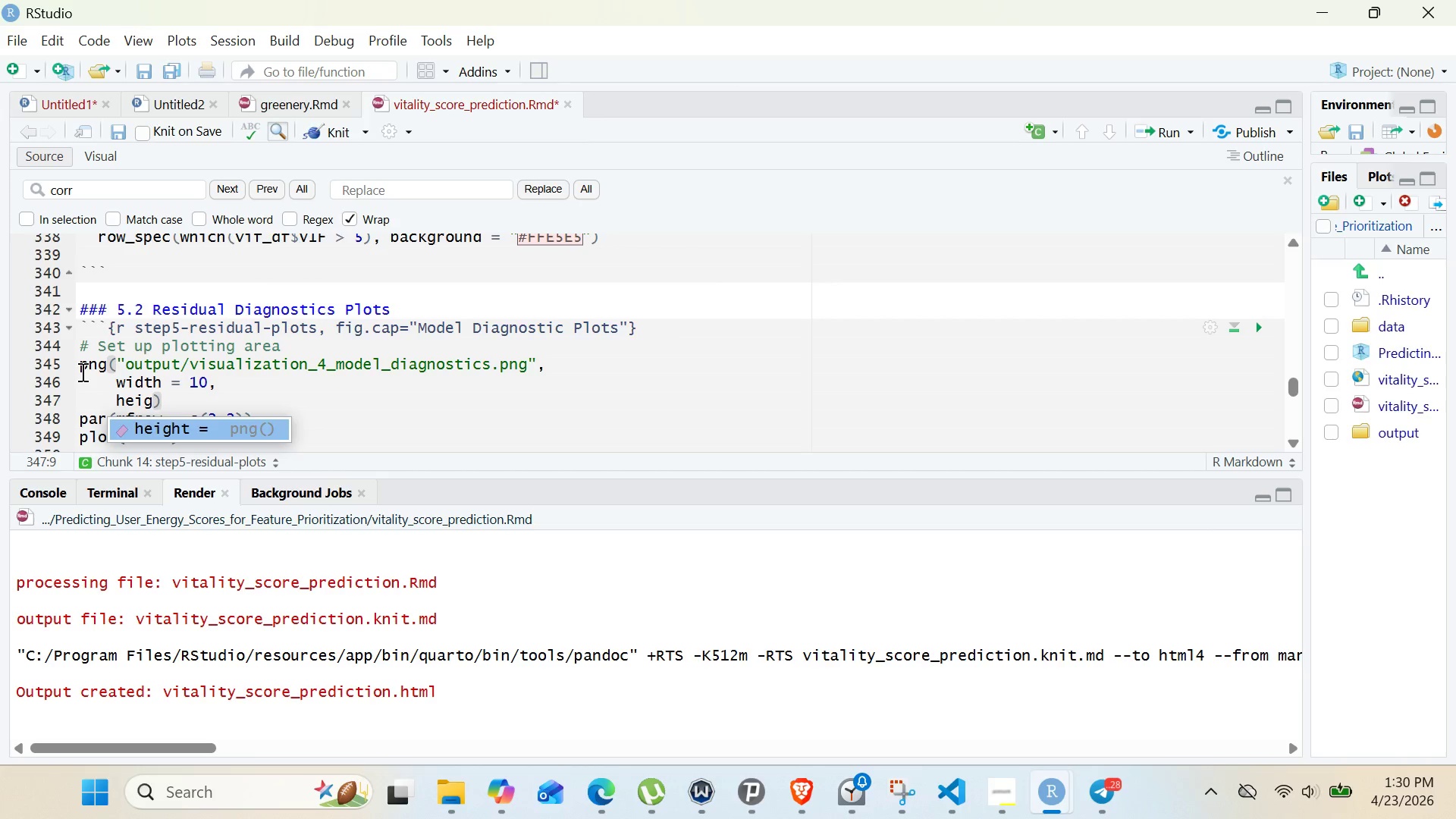 
key(Enter)
 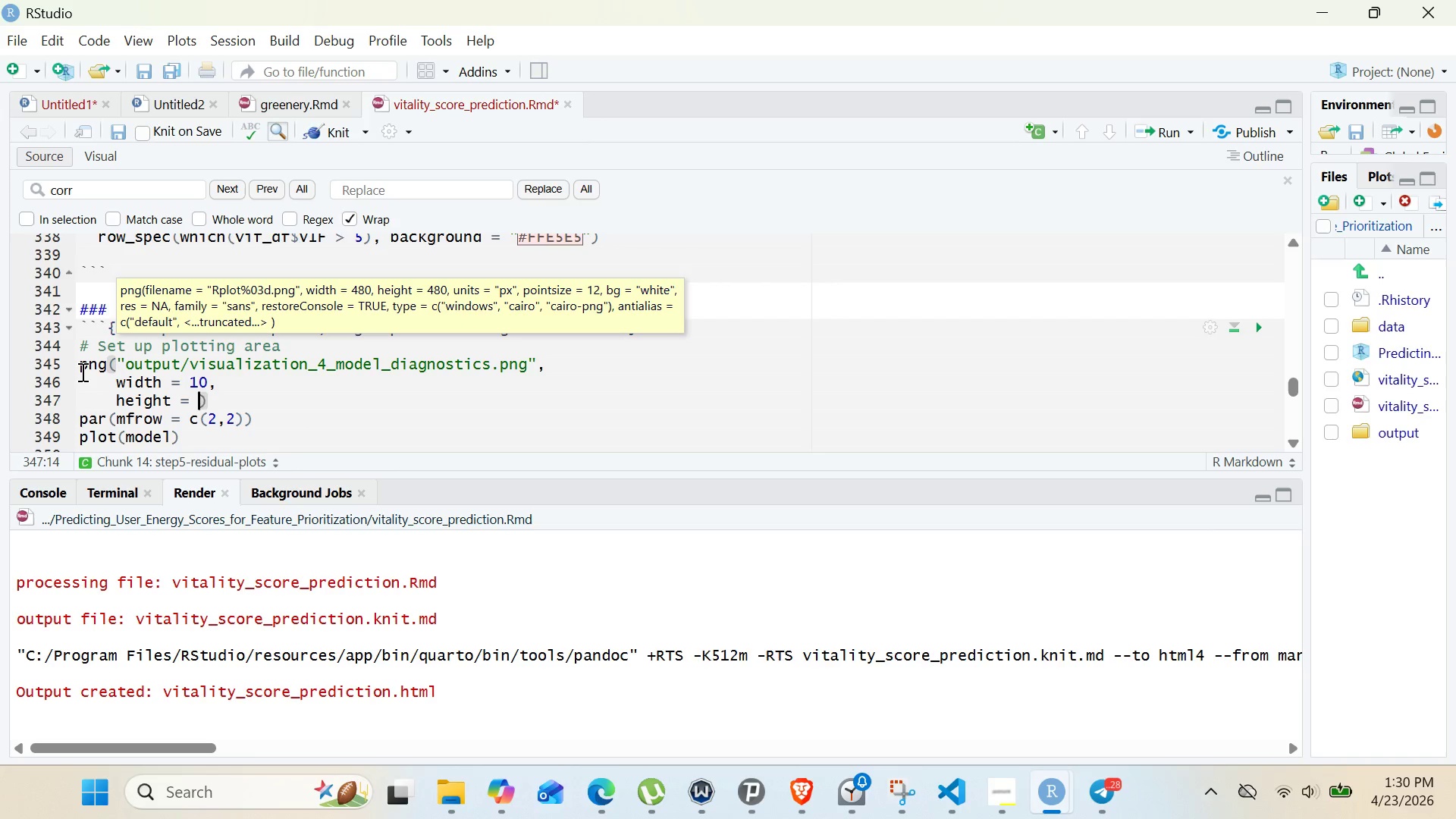 
key(8)
 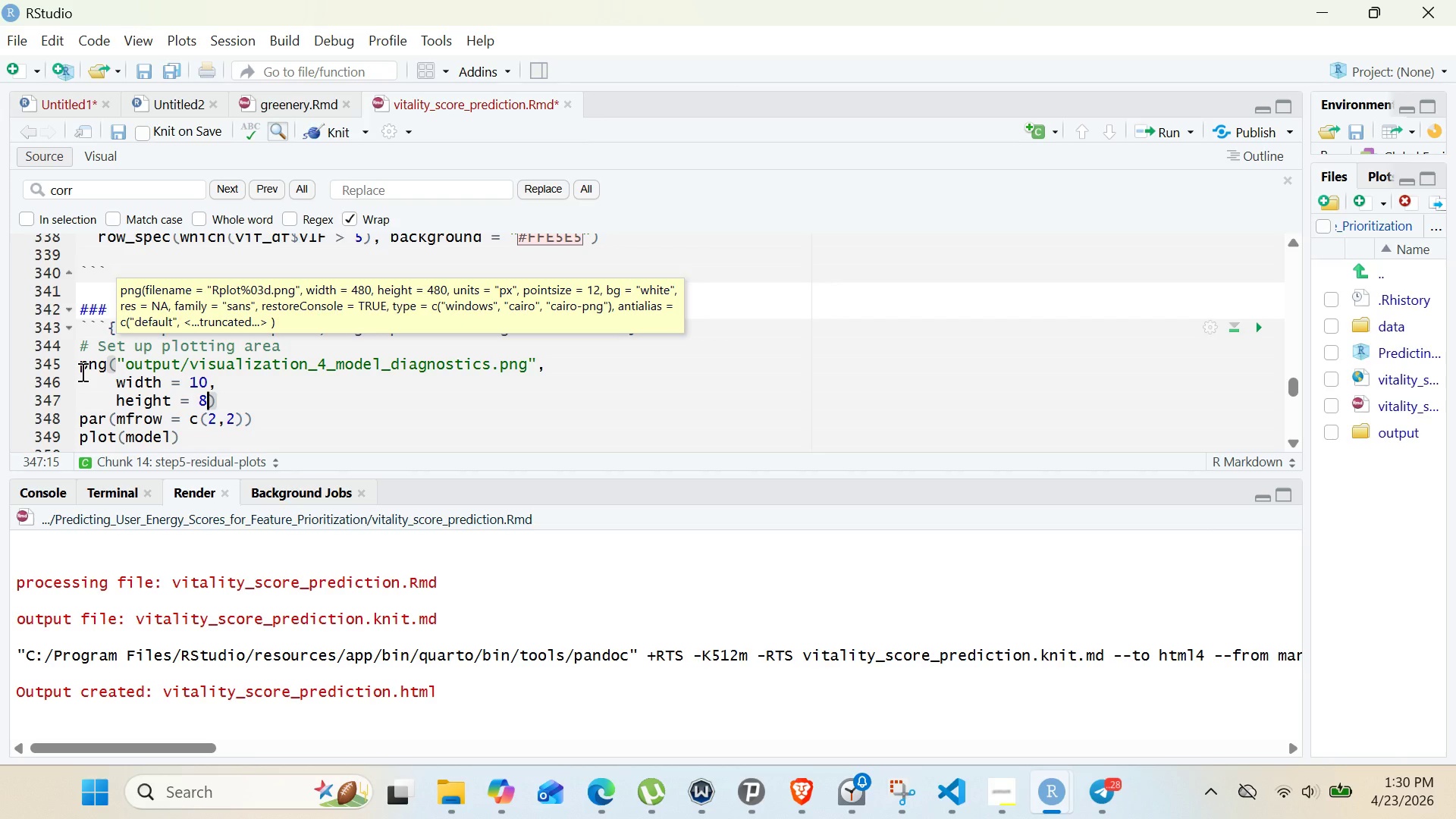 
key(Comma)
 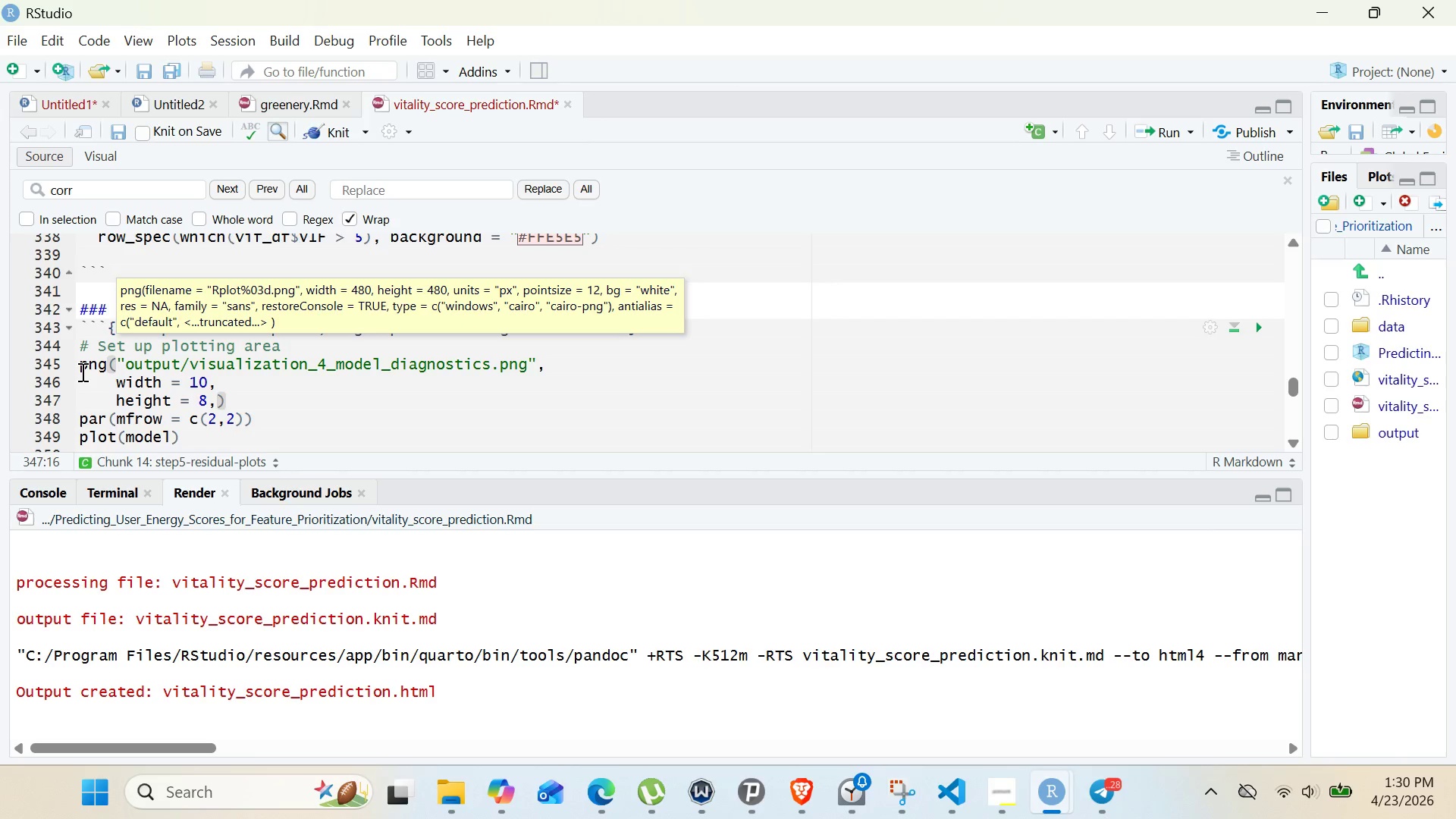 
key(Enter)
 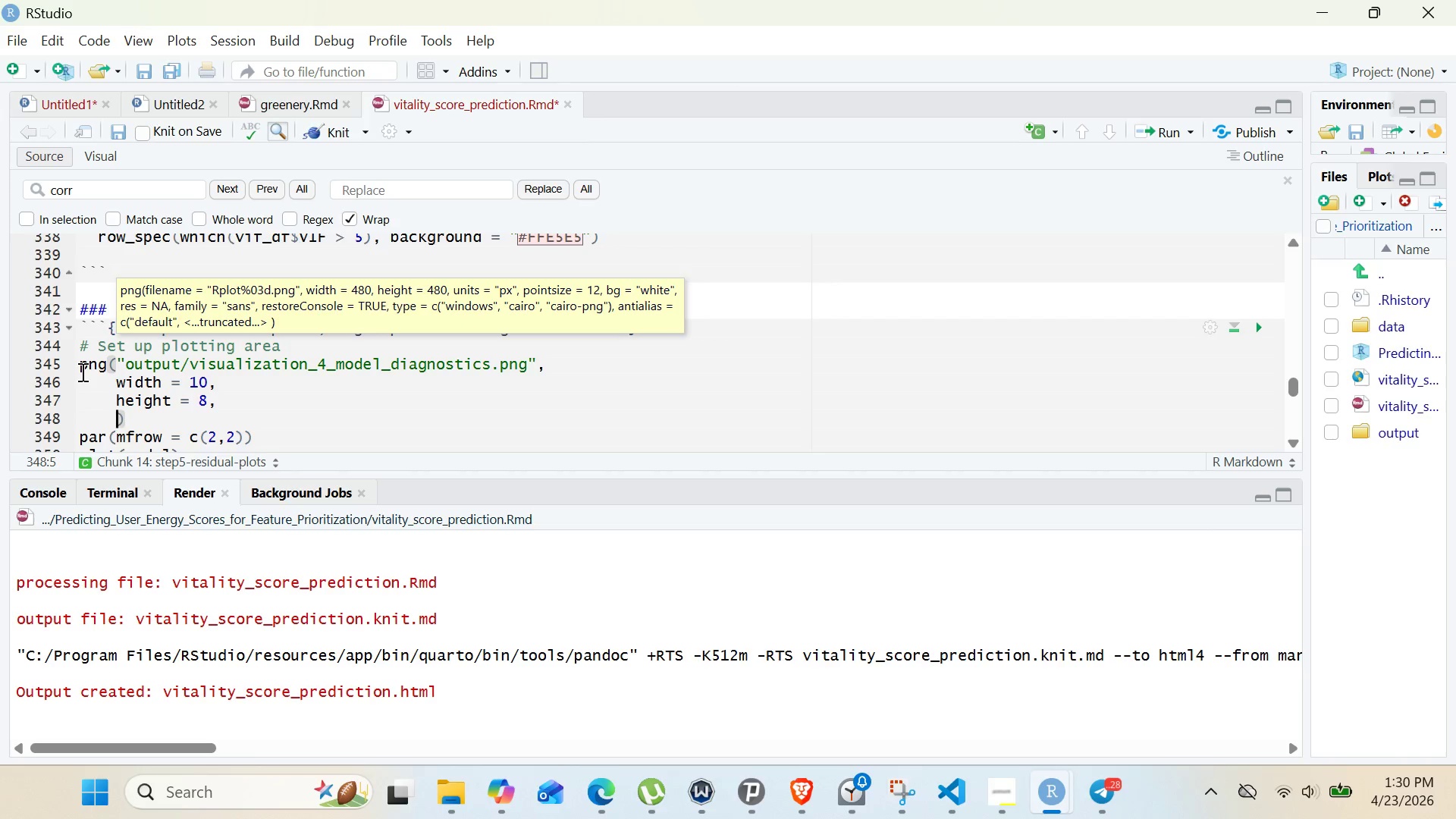 
type(unit)
 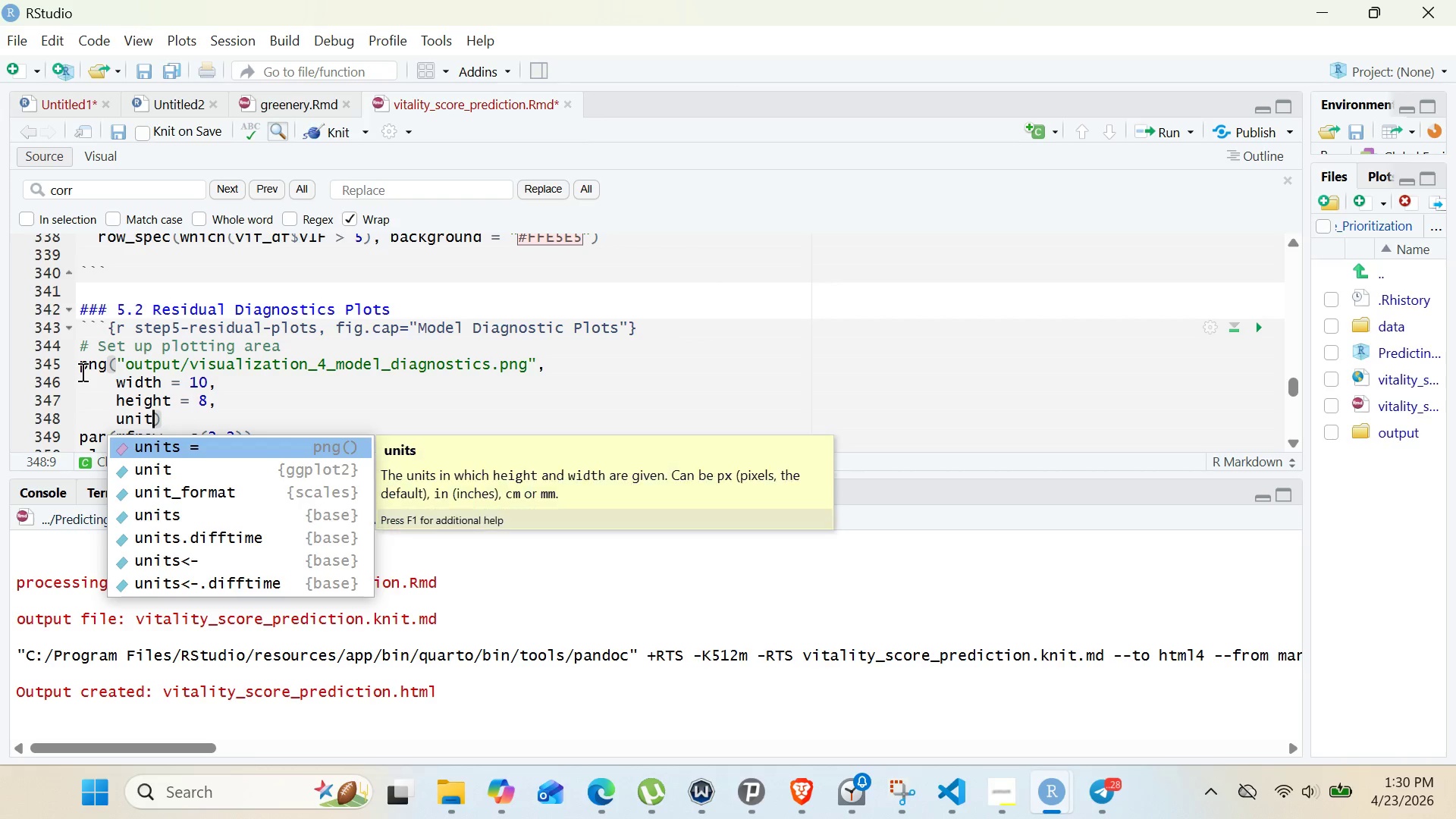 
key(Enter)
 